 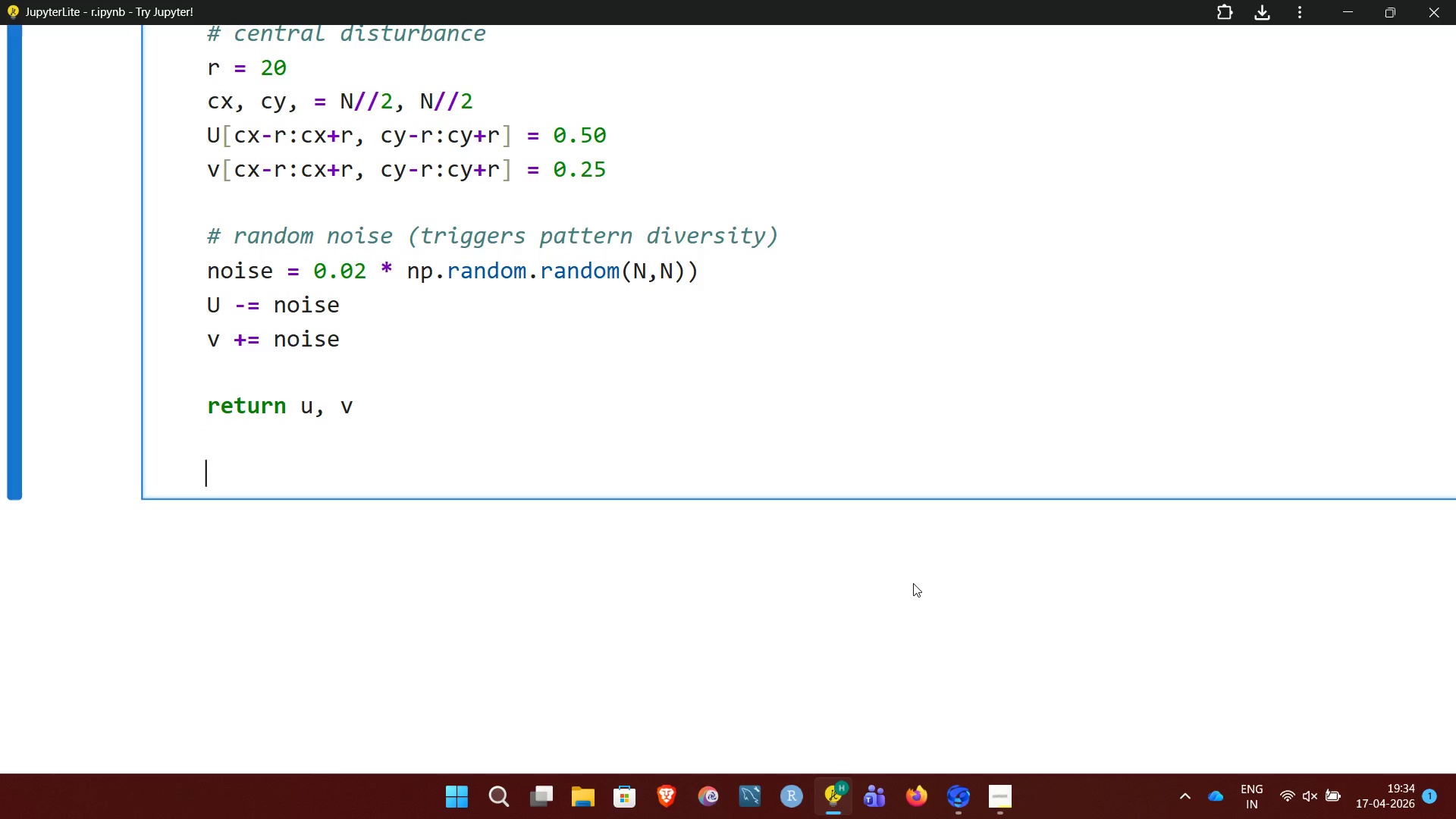 
key(Enter)
 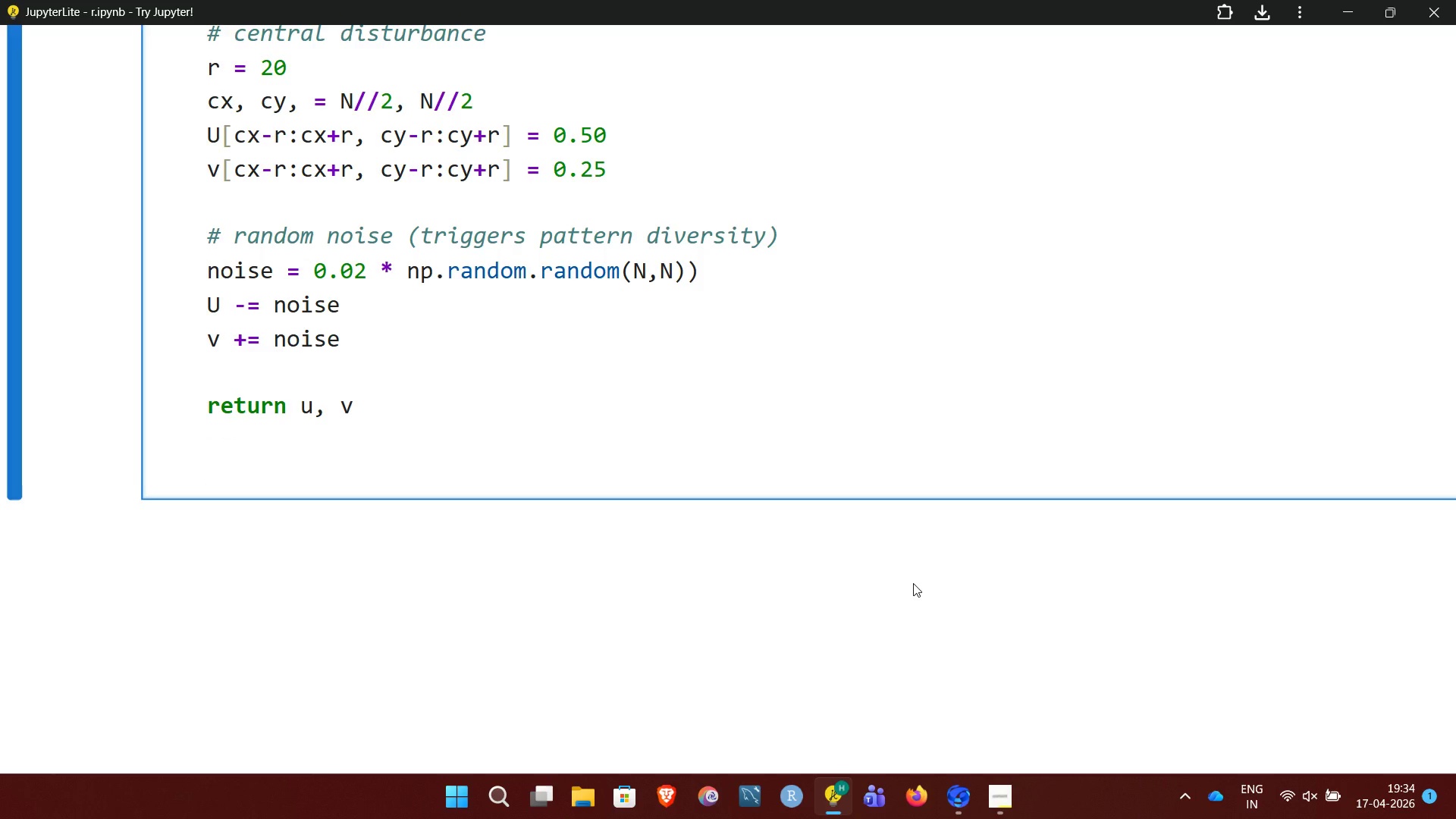 
key(Shift+3)
 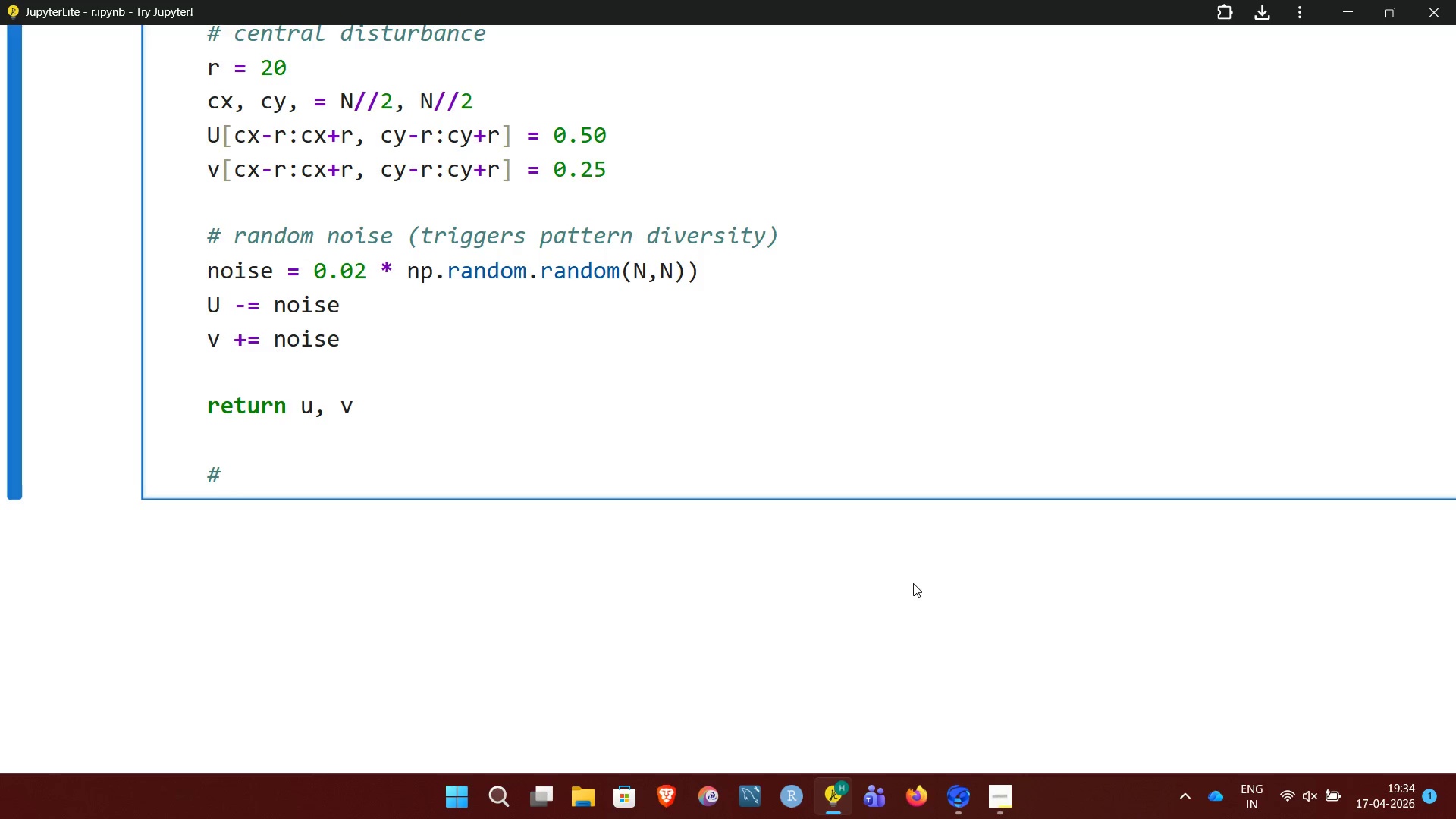 
key(Backspace)
 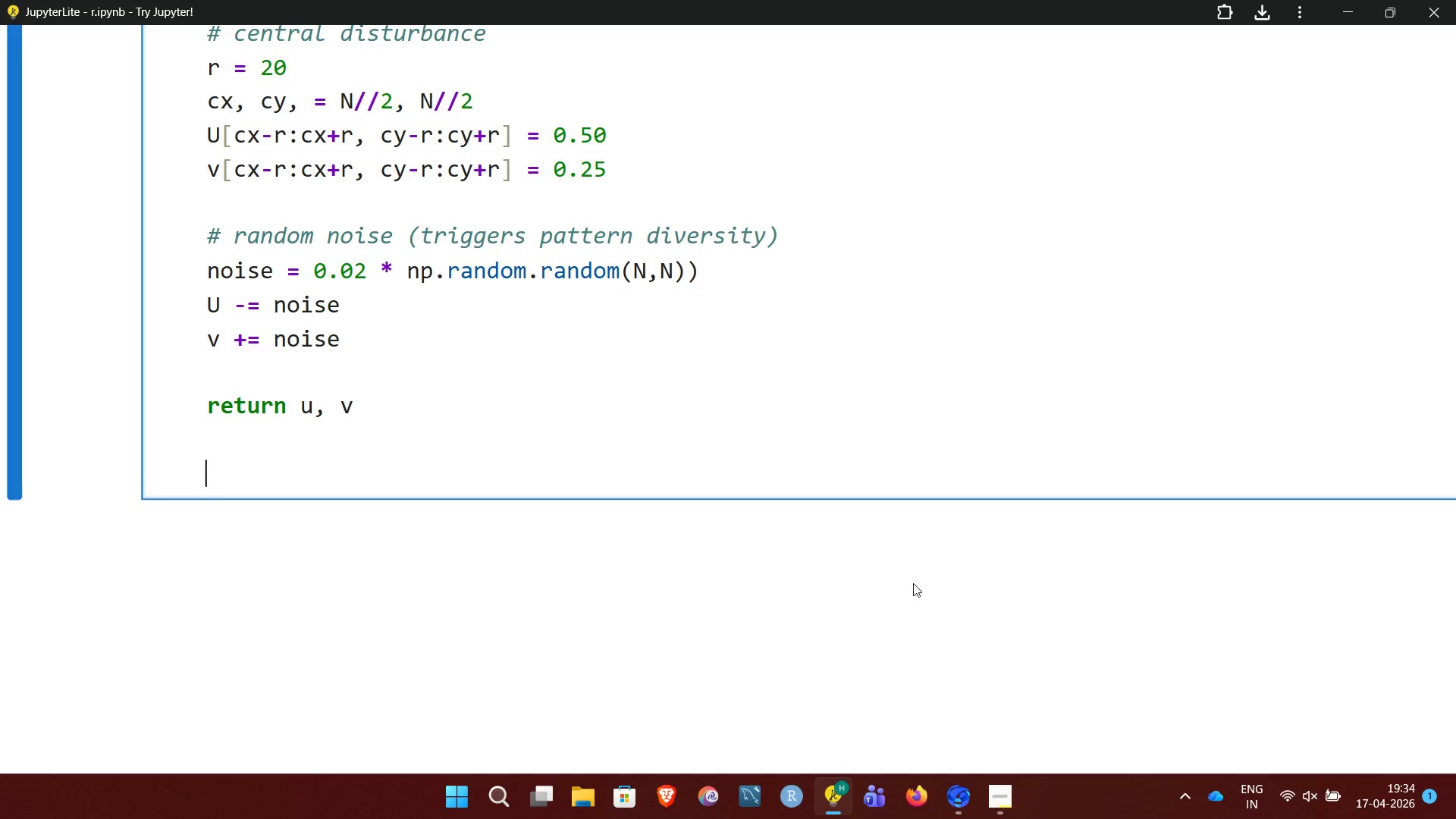 
key(Backspace)
 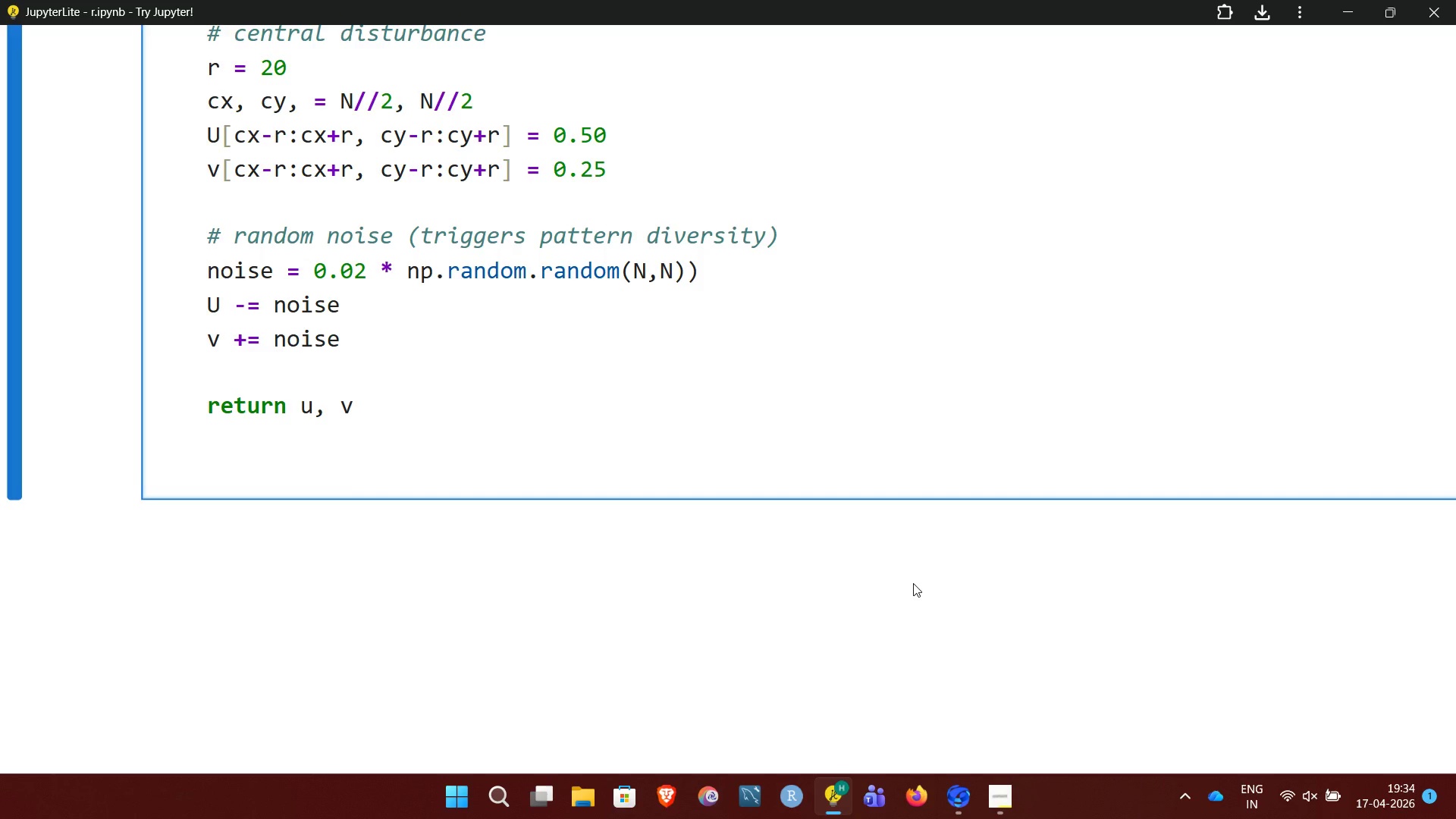 
wait(6.44)
 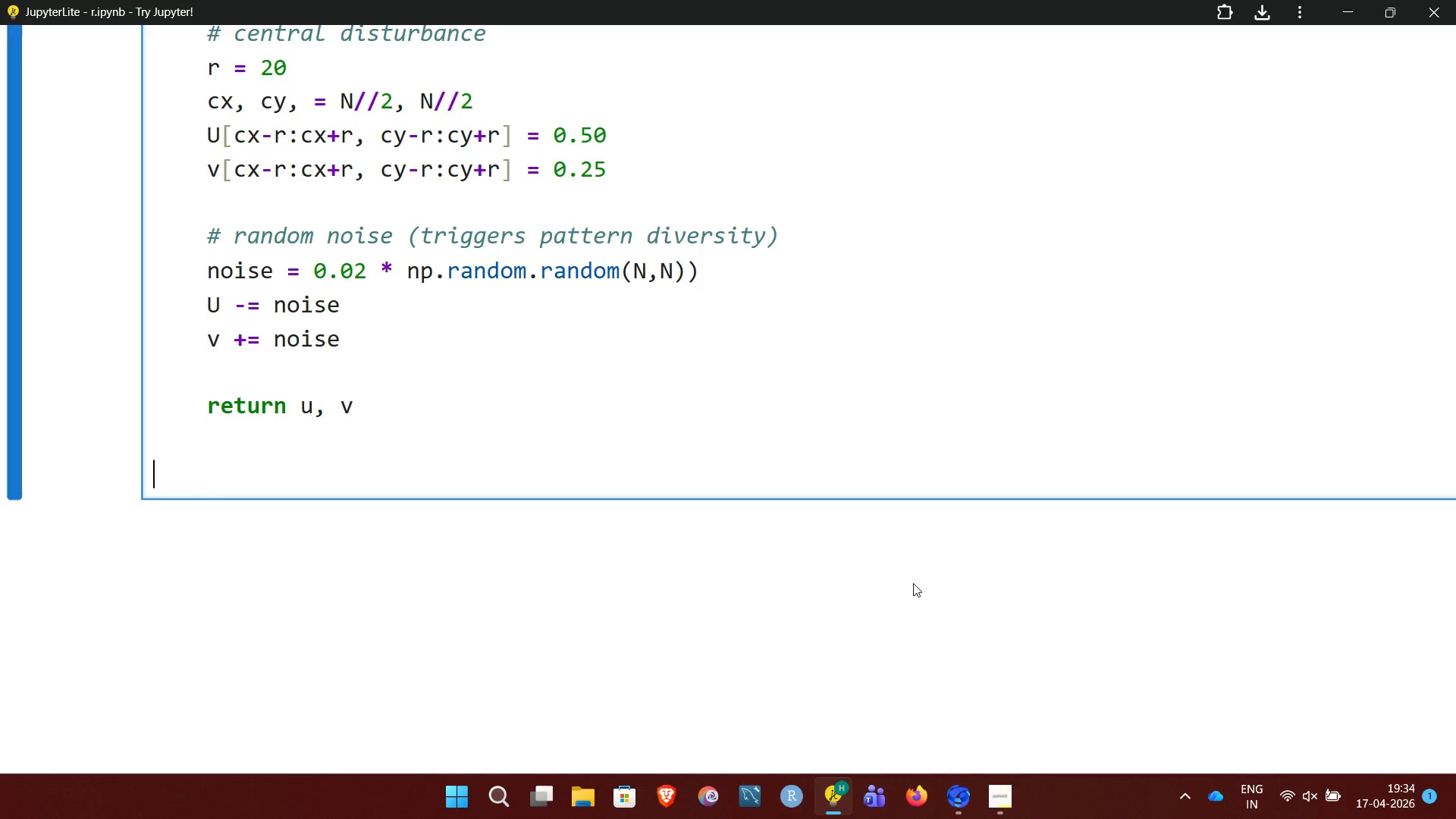 
key(Shift+3)
 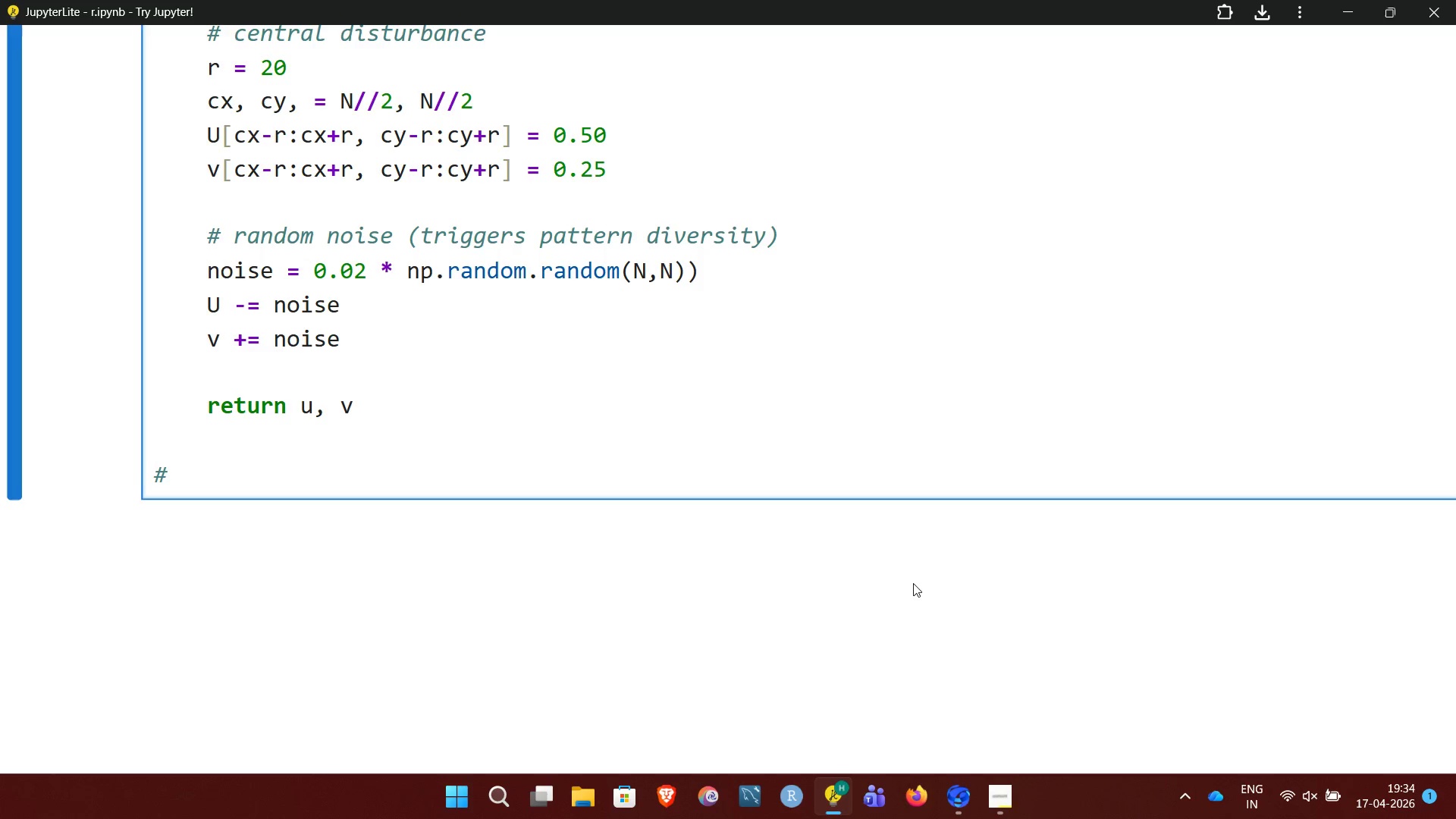 
key(Space)
 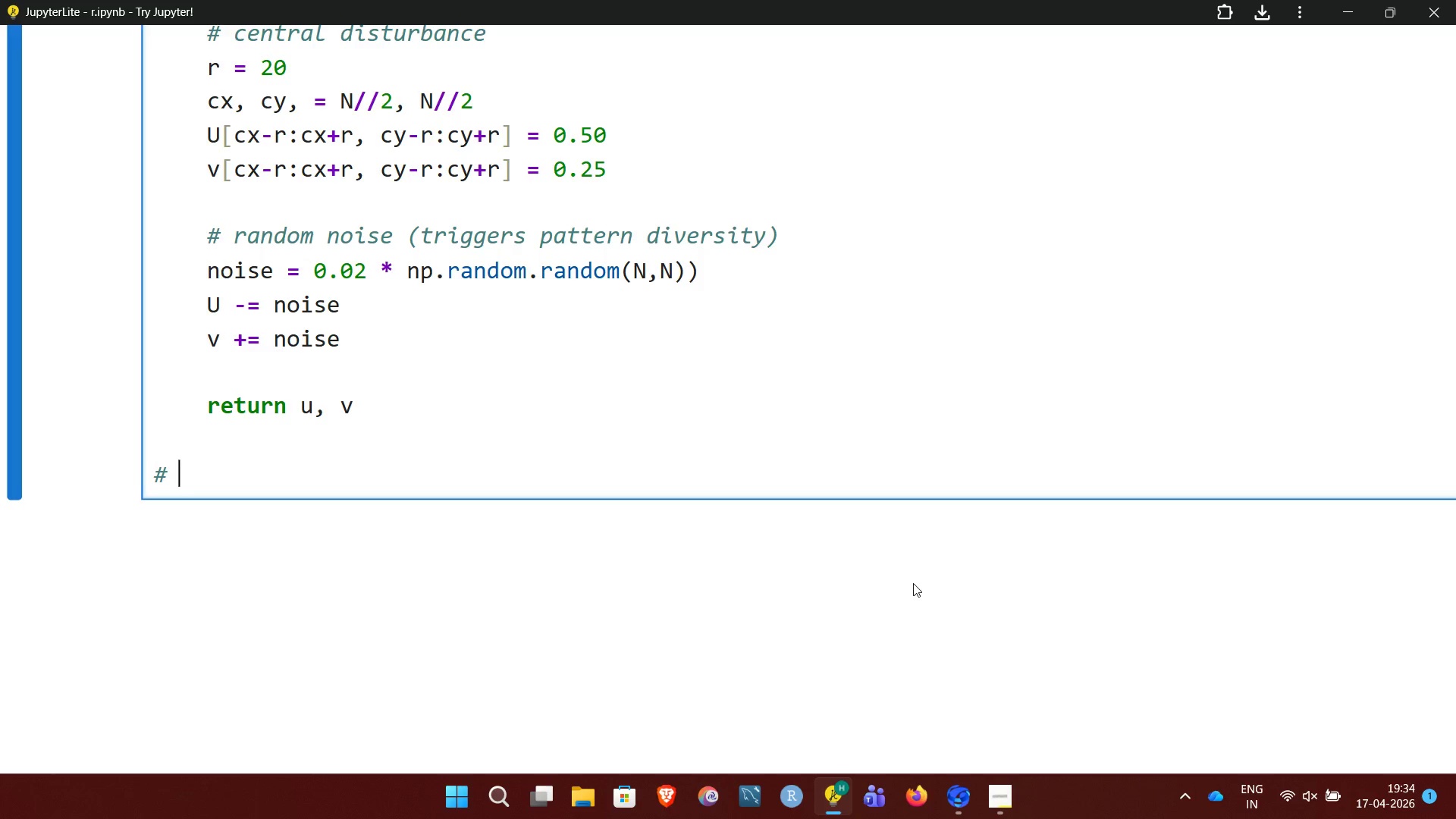 
hold_key(key=Minus, duration=1.5)
 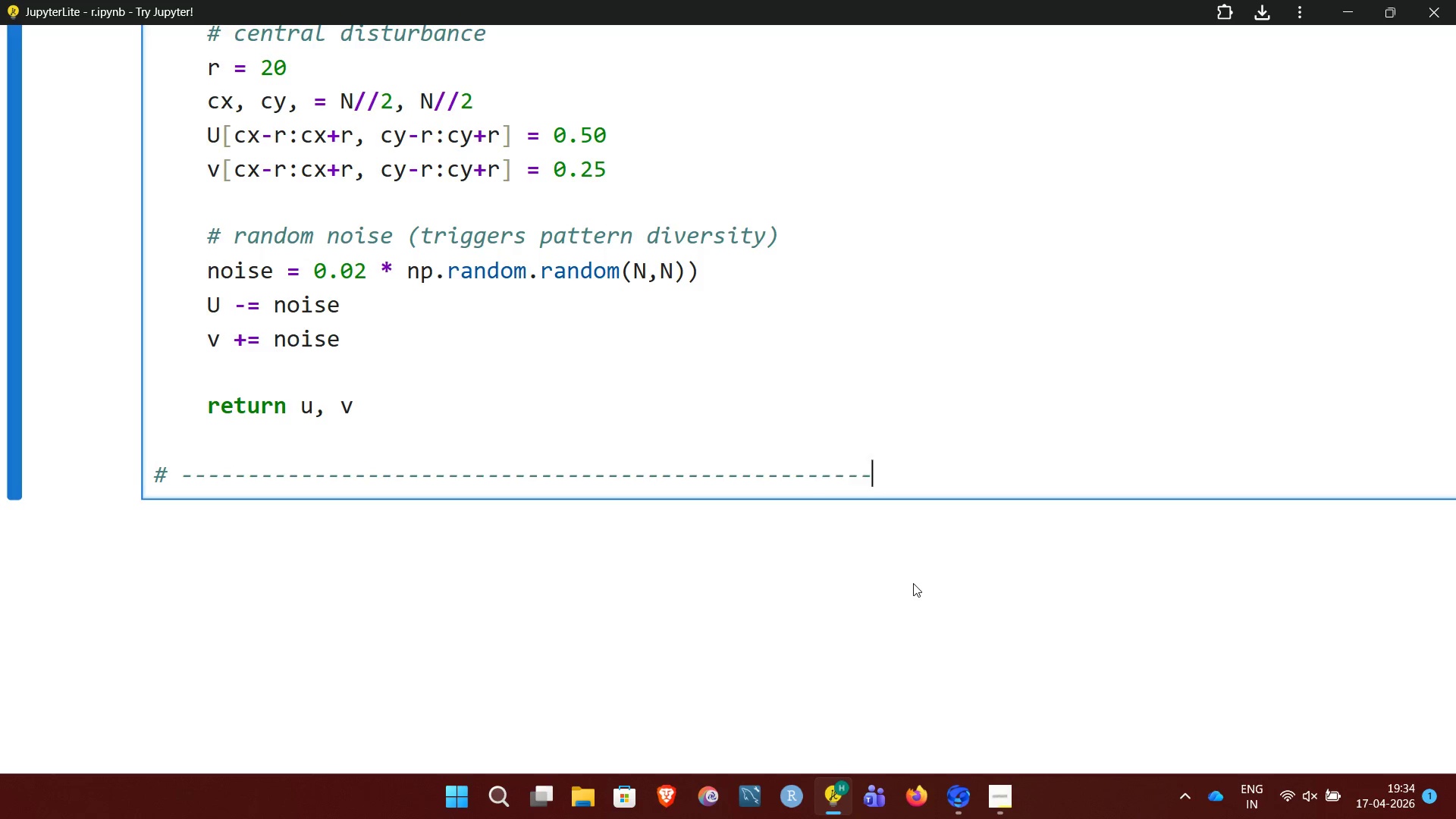 
hold_key(key=Minus, duration=0.53)
 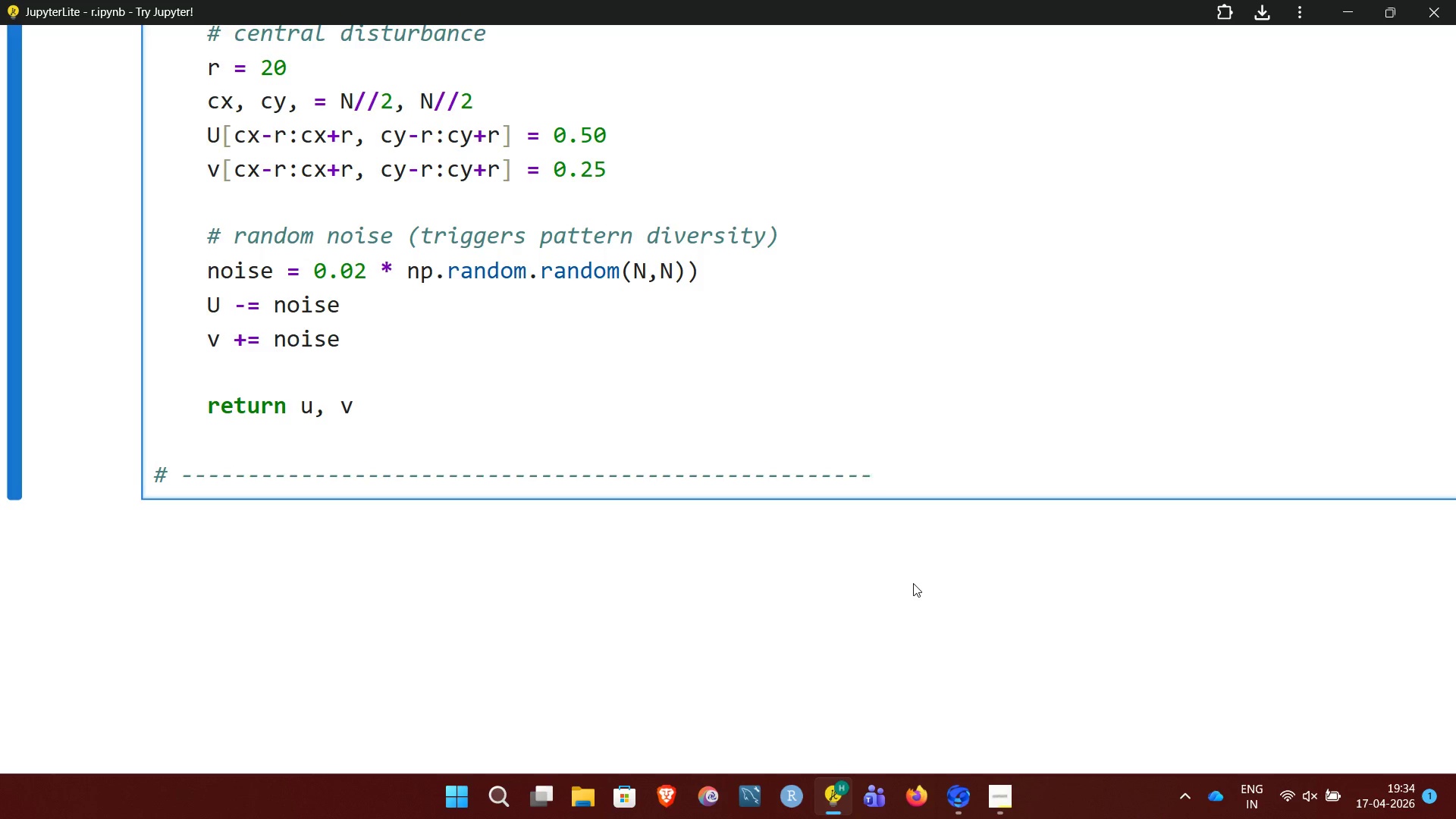 
key(Enter)
 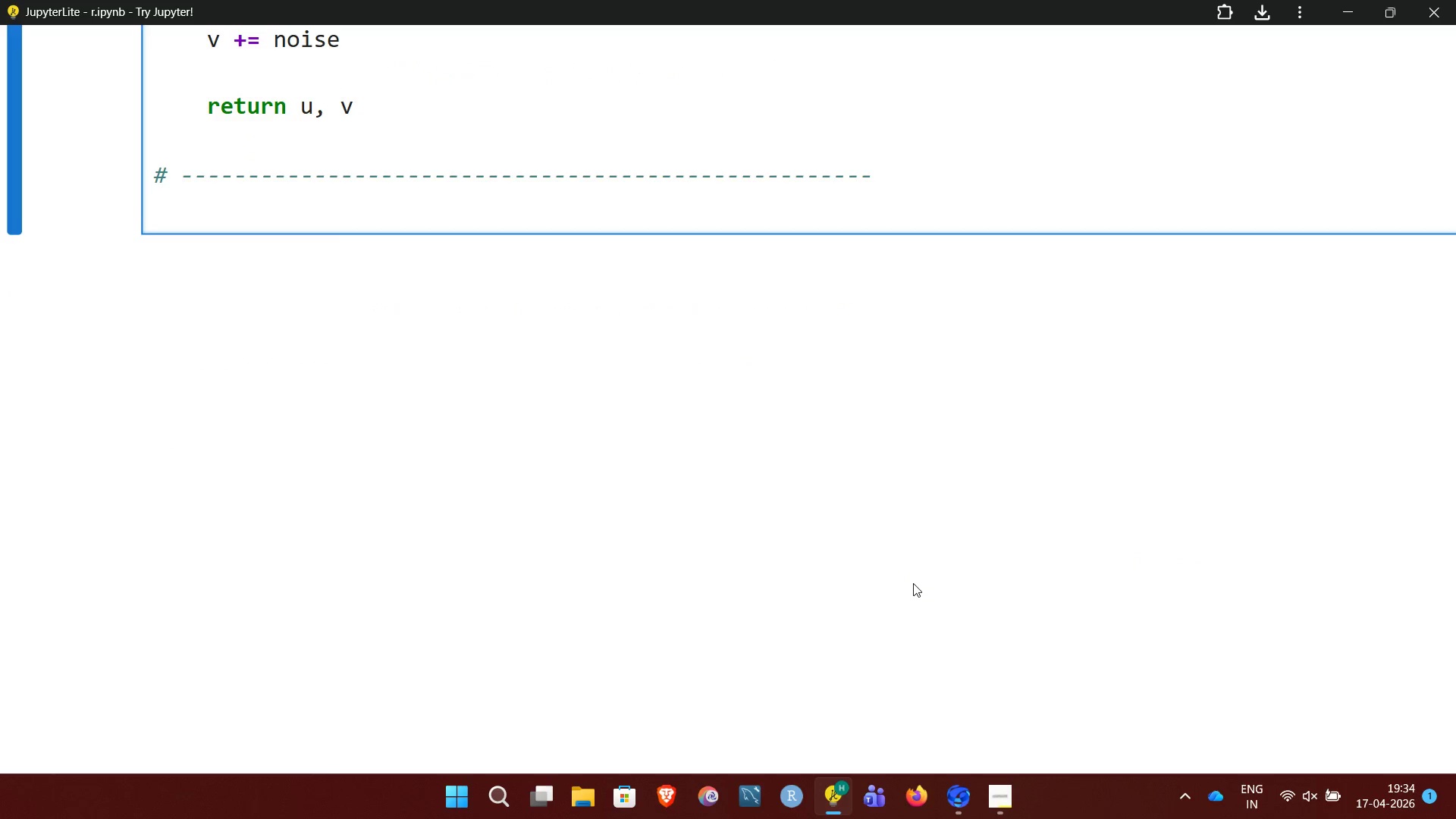 
key(Shift+3)
 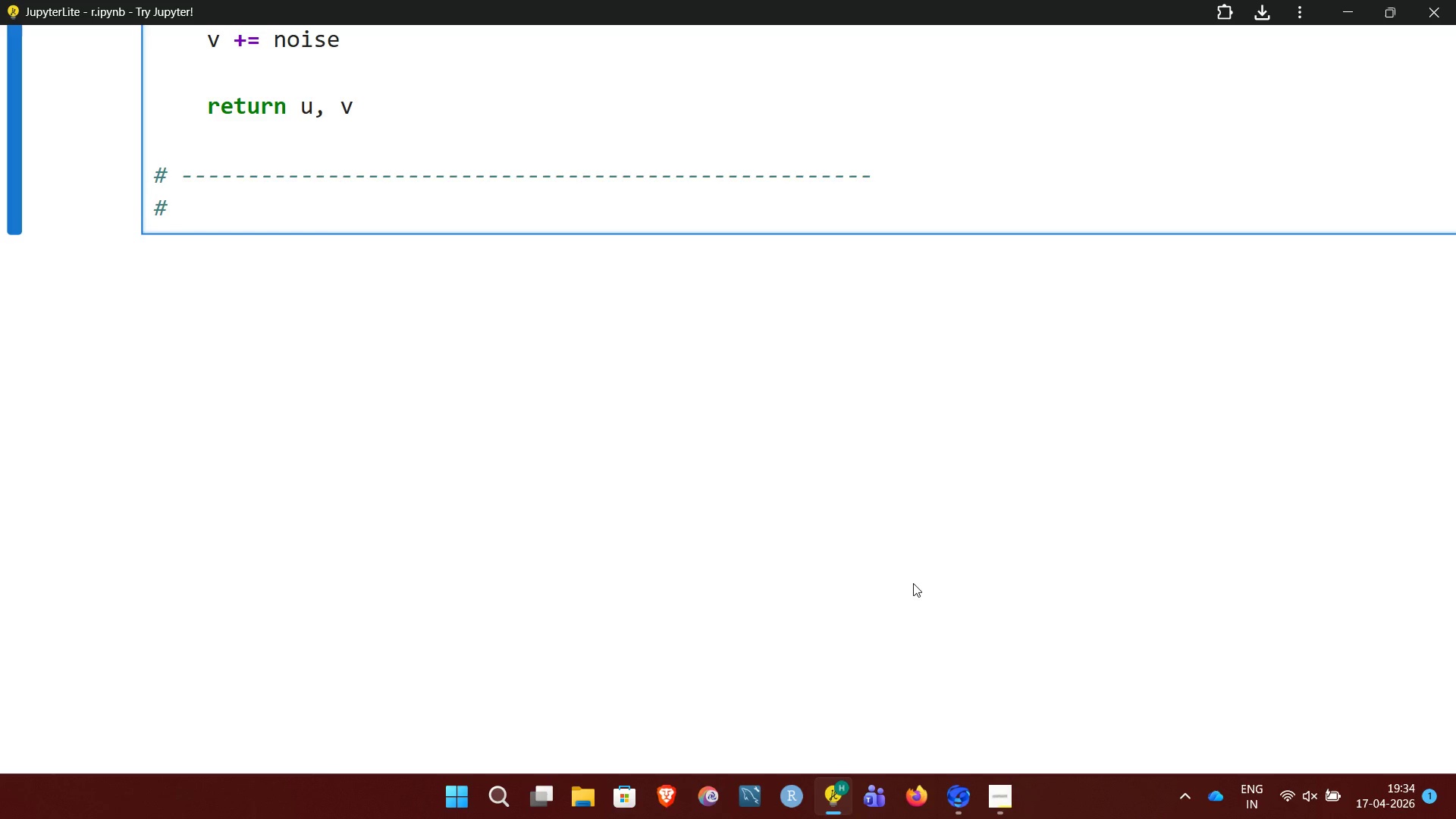 
key(Space)
 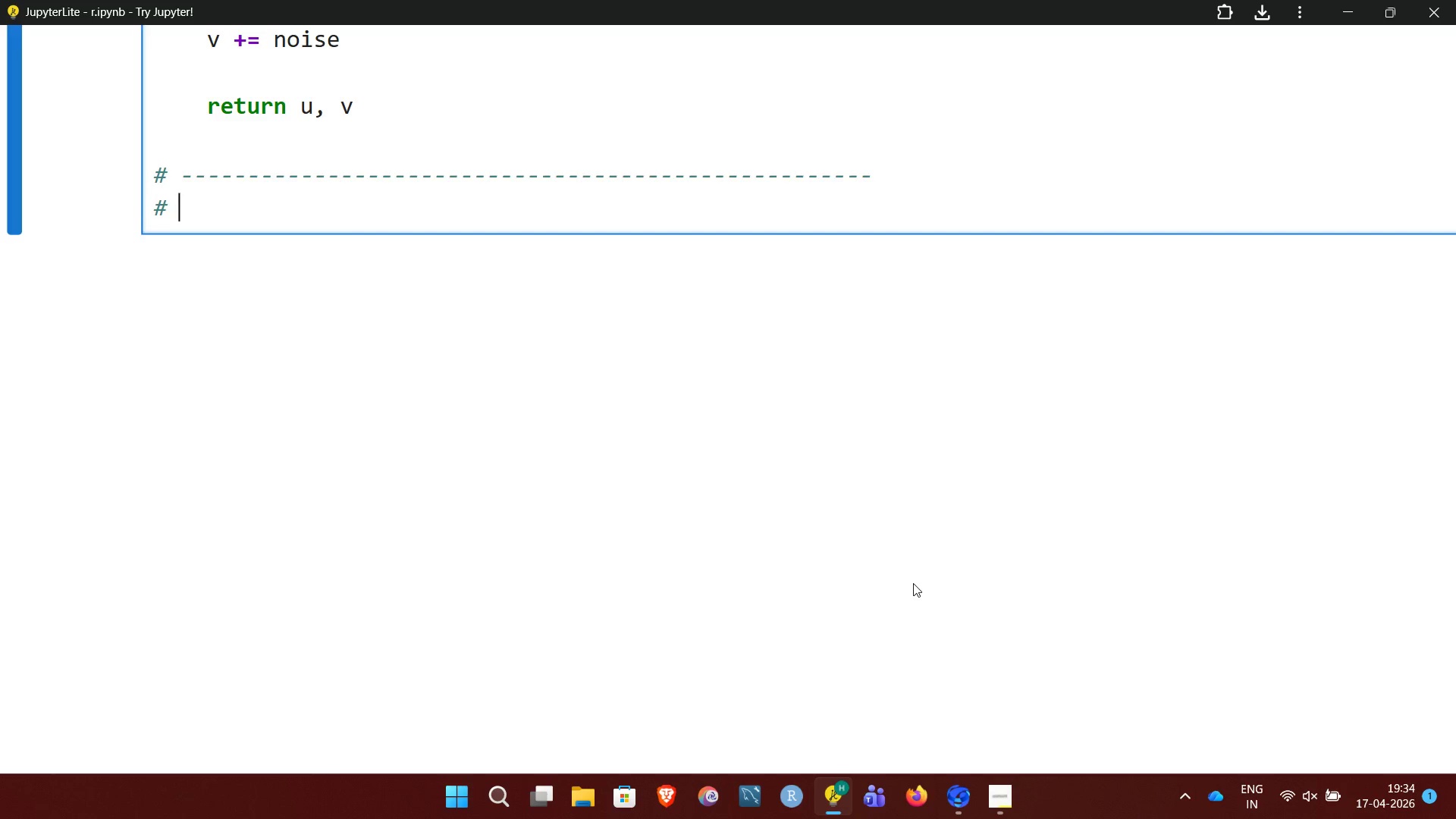 
type(6. SIMULA)
 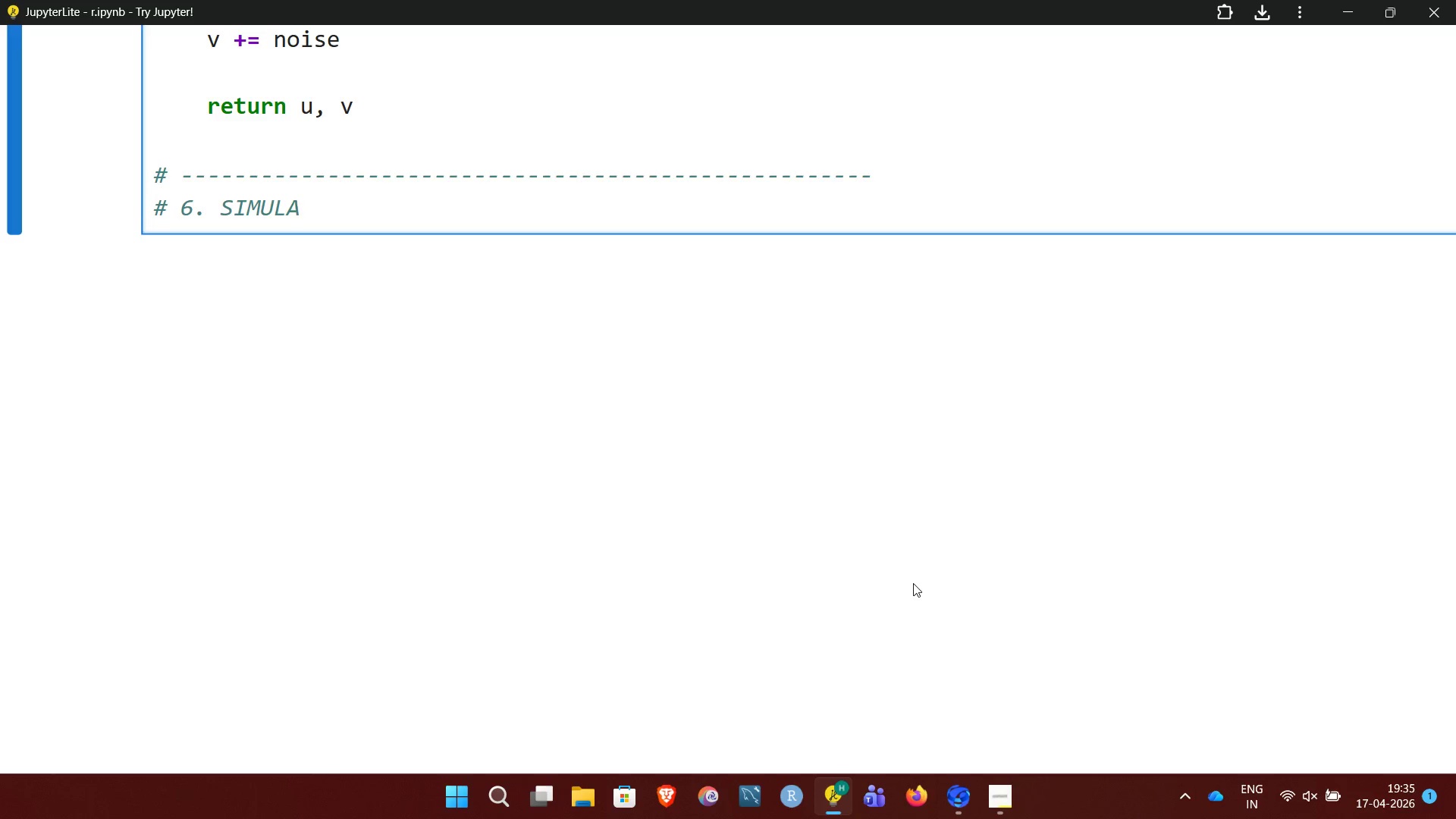 
type(TION ENGINE)
 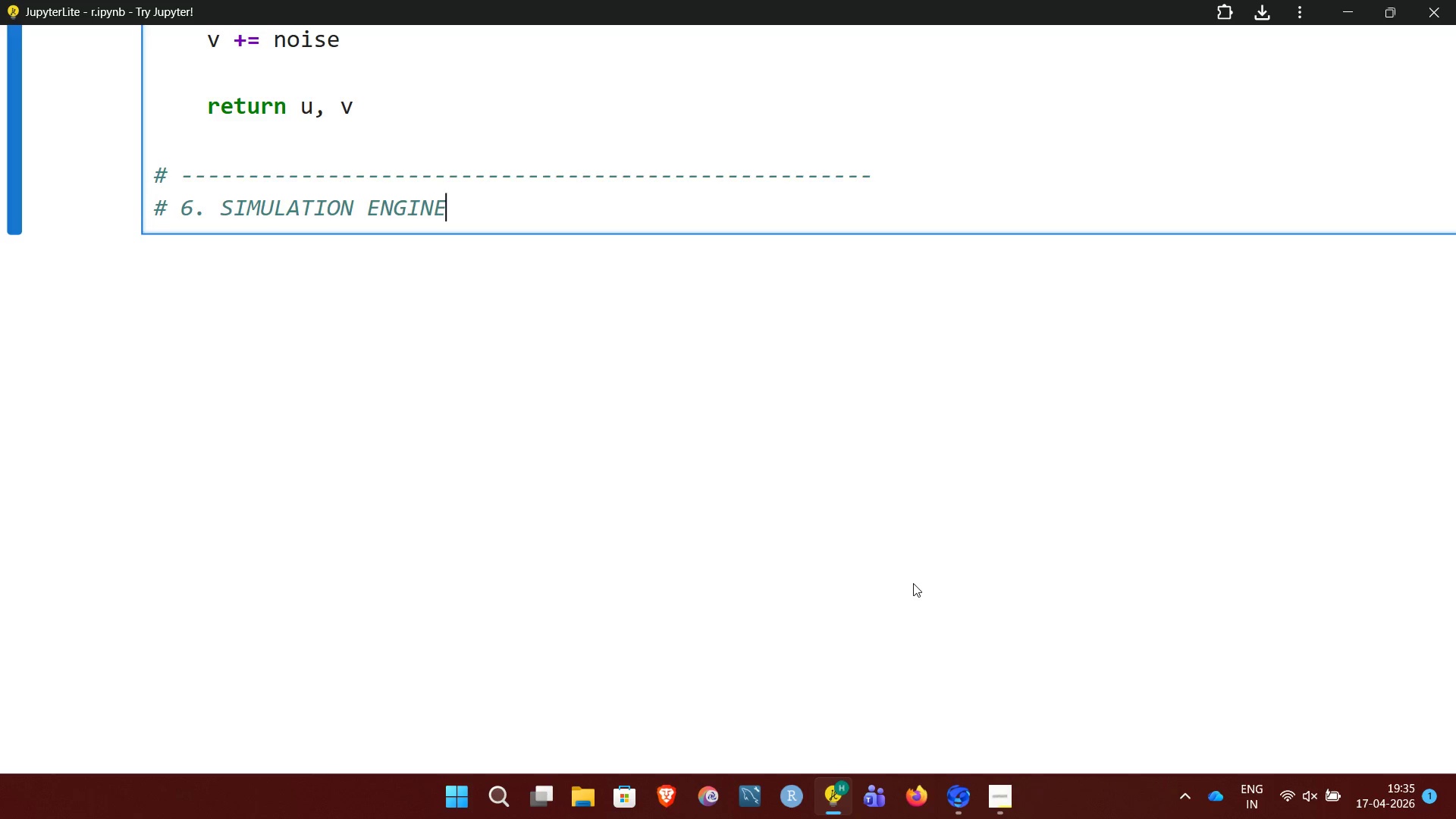 
wait(8.81)
 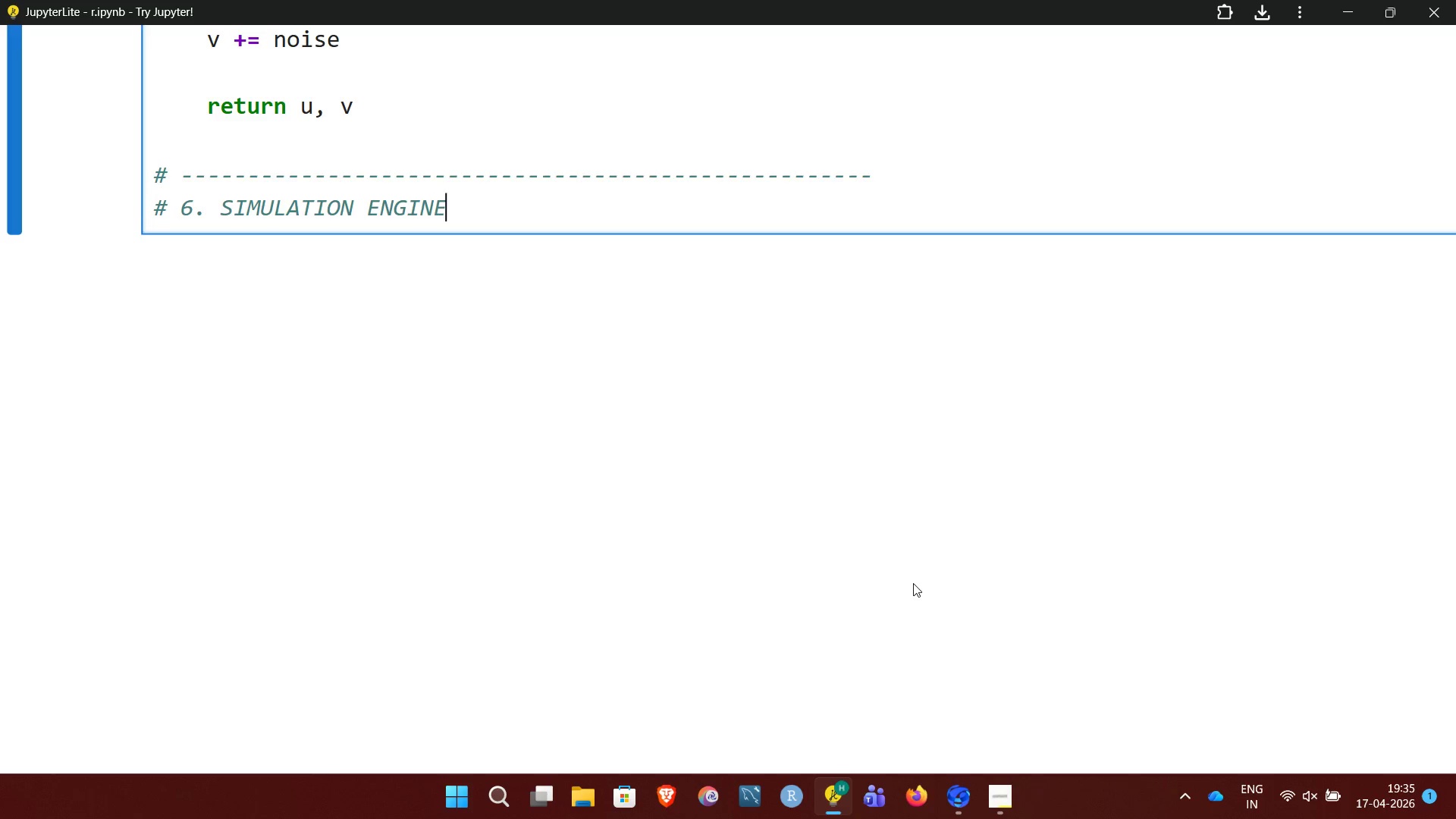 
key(Space)
 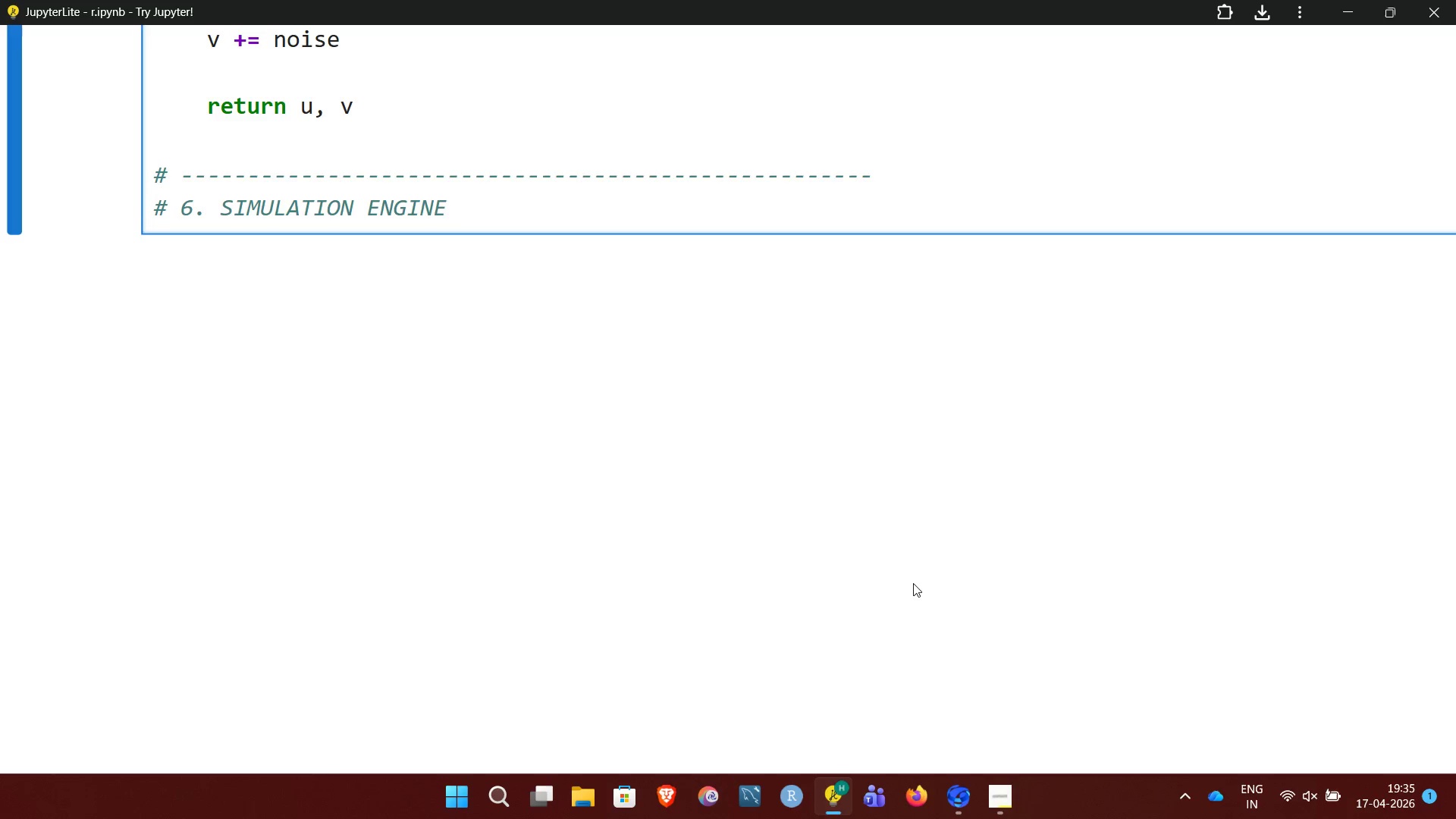 
wait(5.06)
 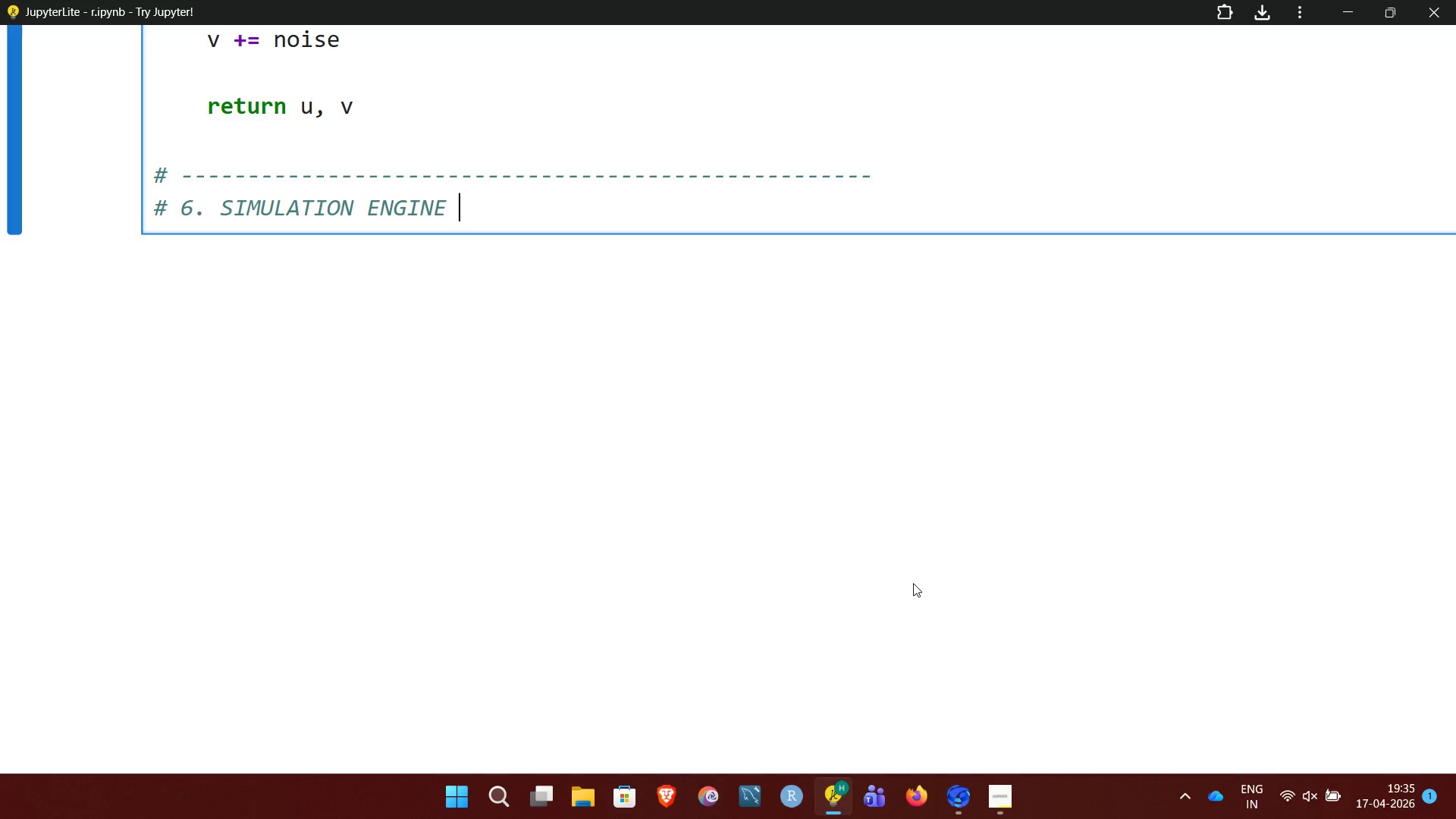 
key(Shift+9)
 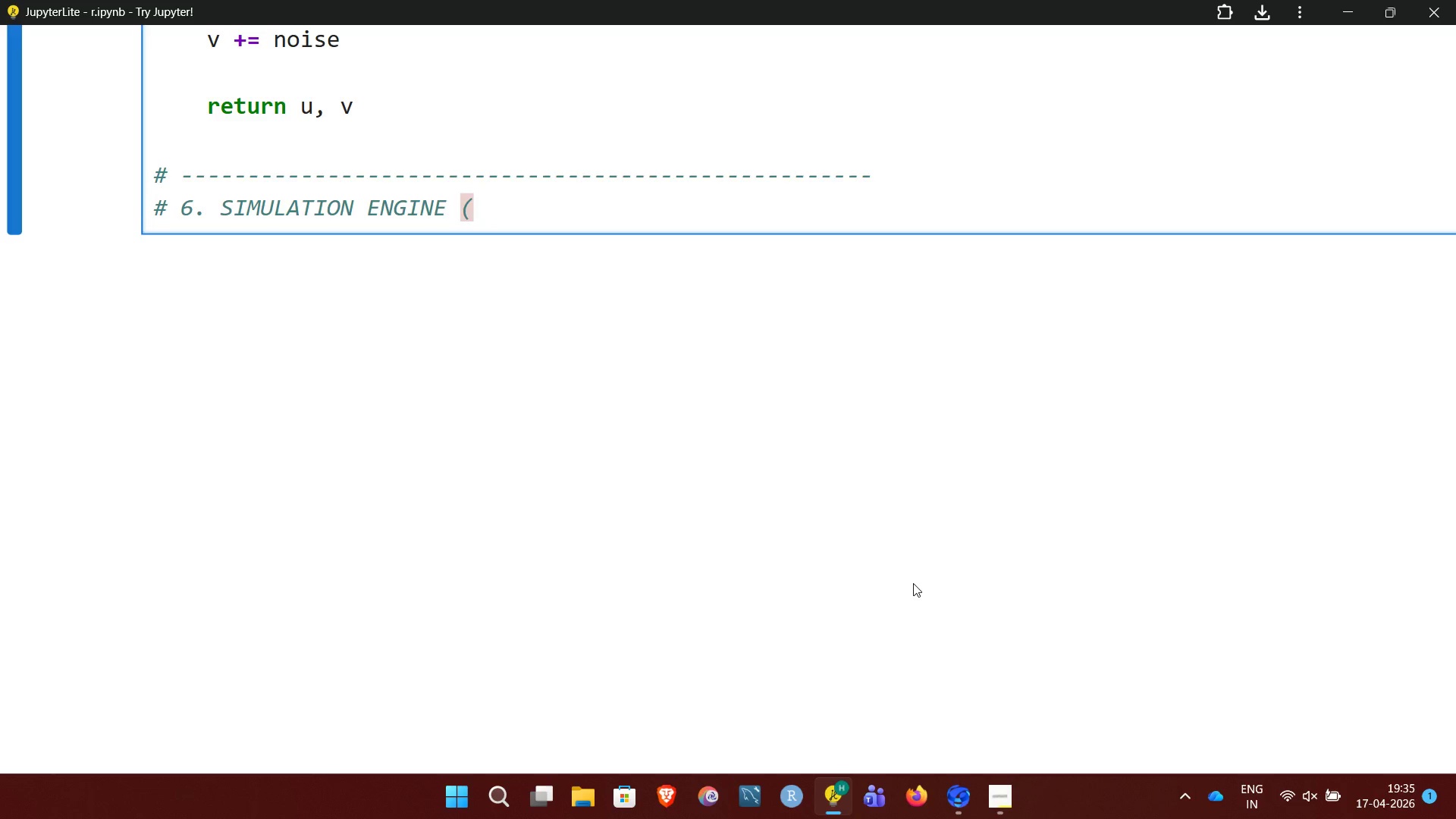 
type(FDM TIME EVOLUTION)
 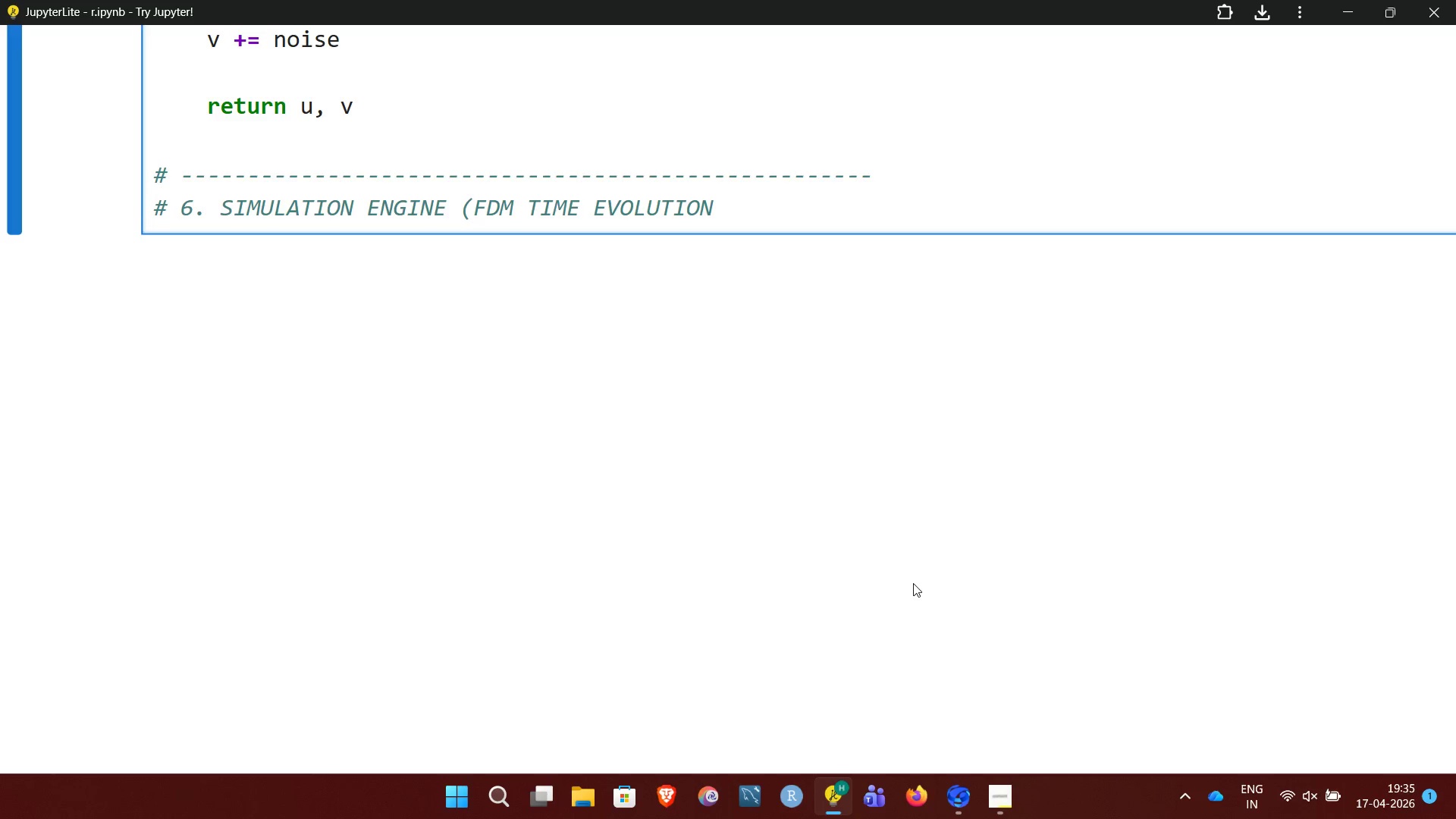 
key(Shift+0)
 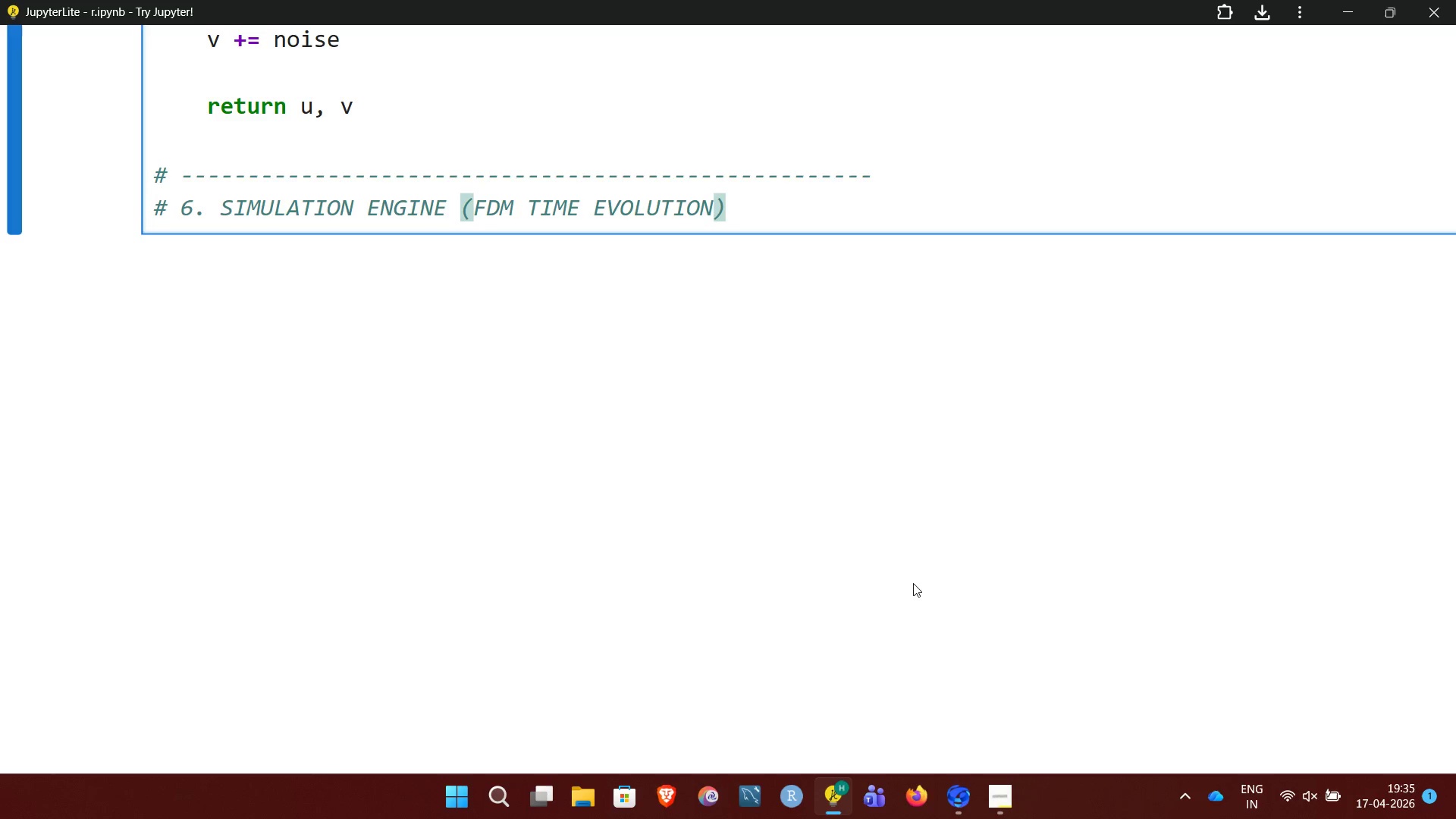 
key(Enter)
 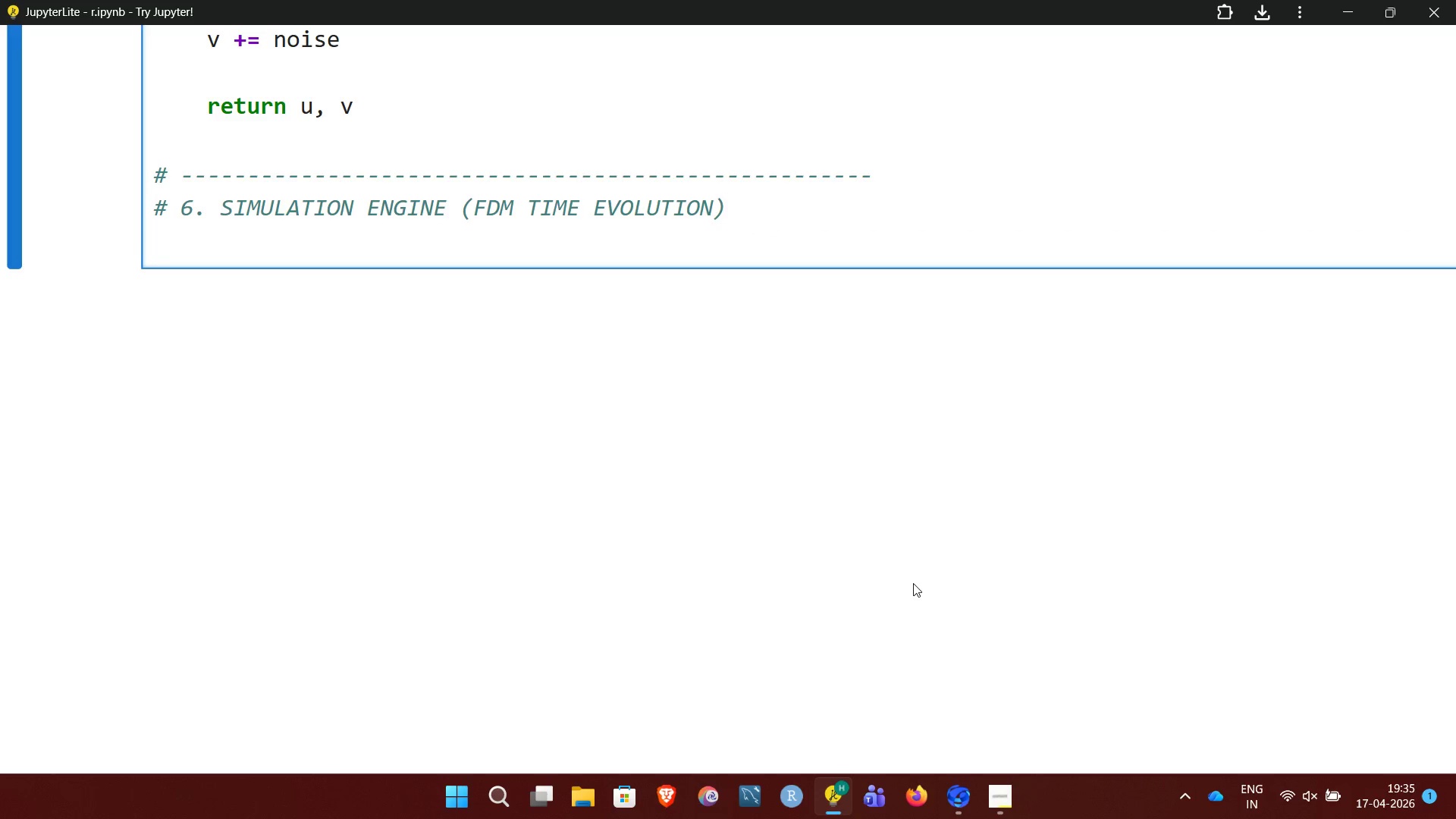 
key(Shift+3)
 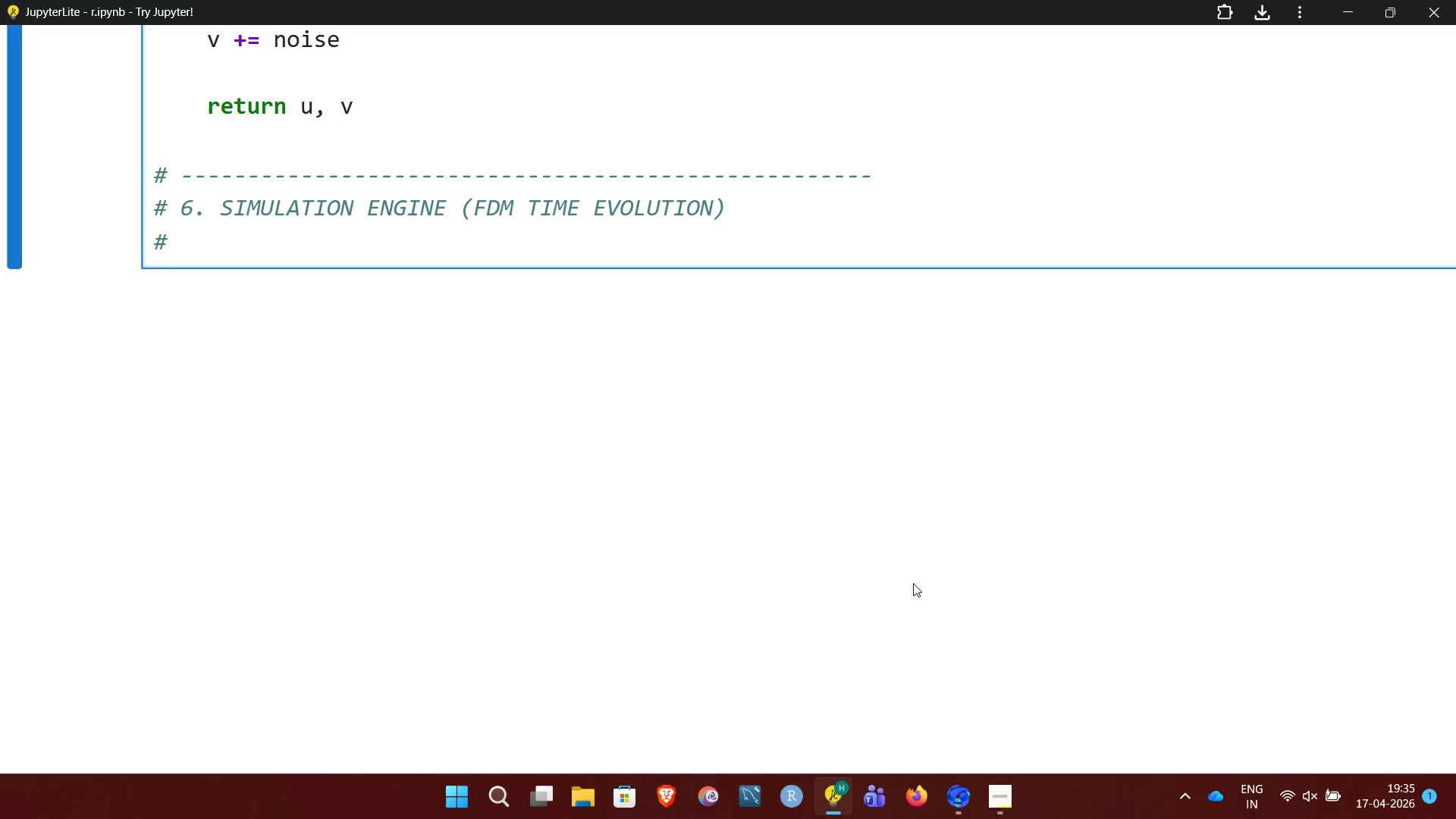 
key(Space)
 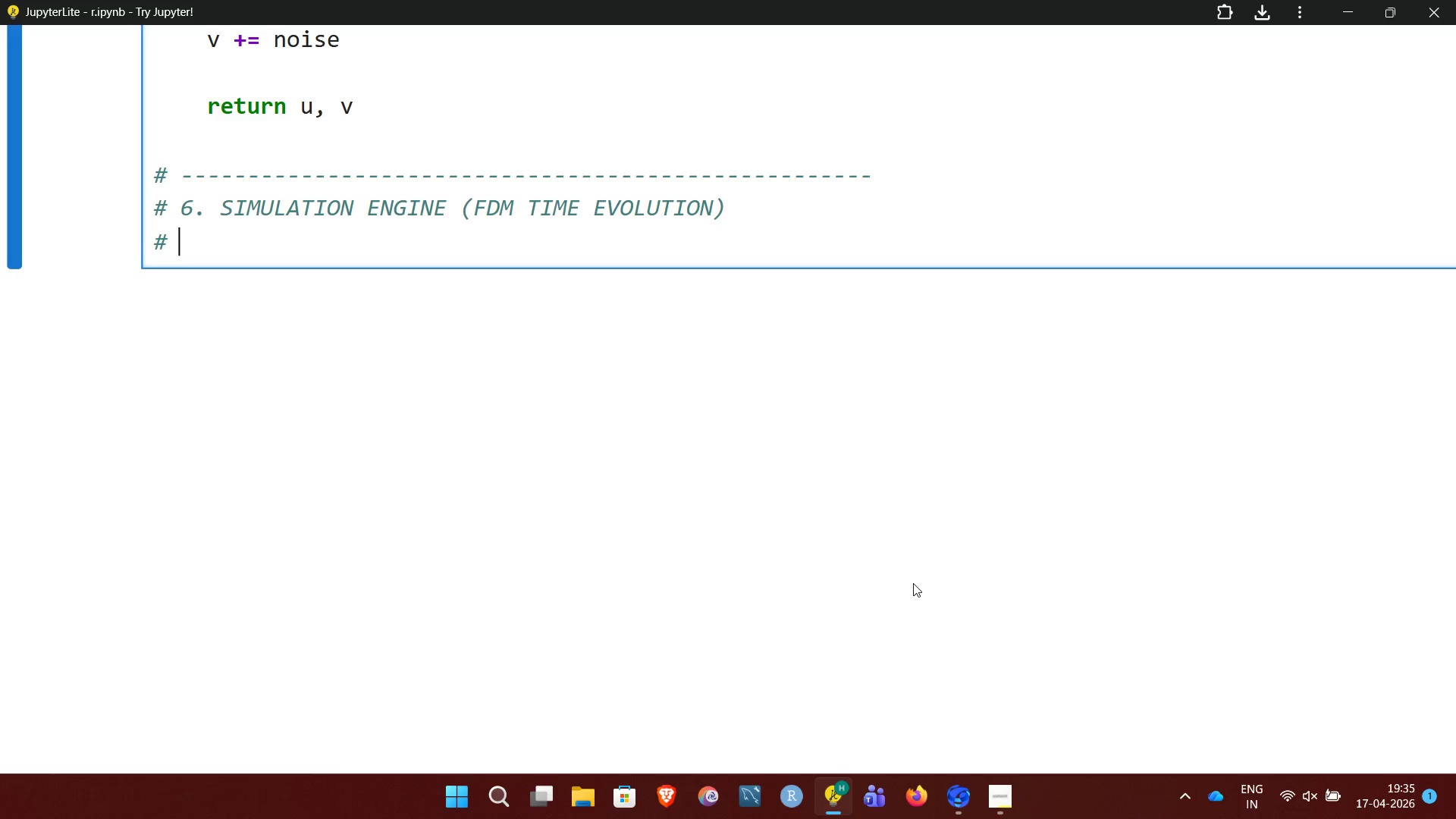 
hold_key(key=Minus, duration=1.5)
 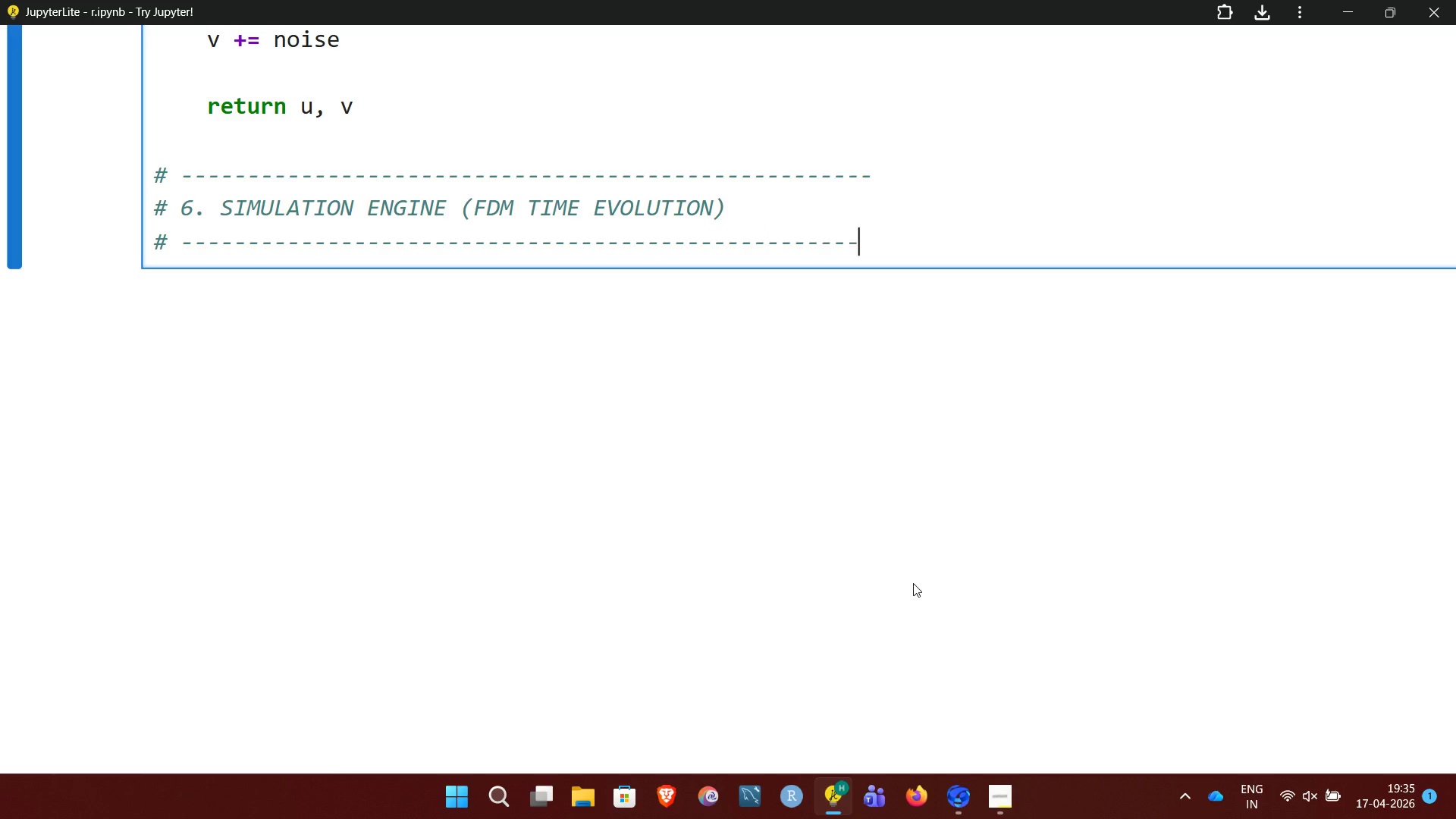 
hold_key(key=Minus, duration=0.64)
 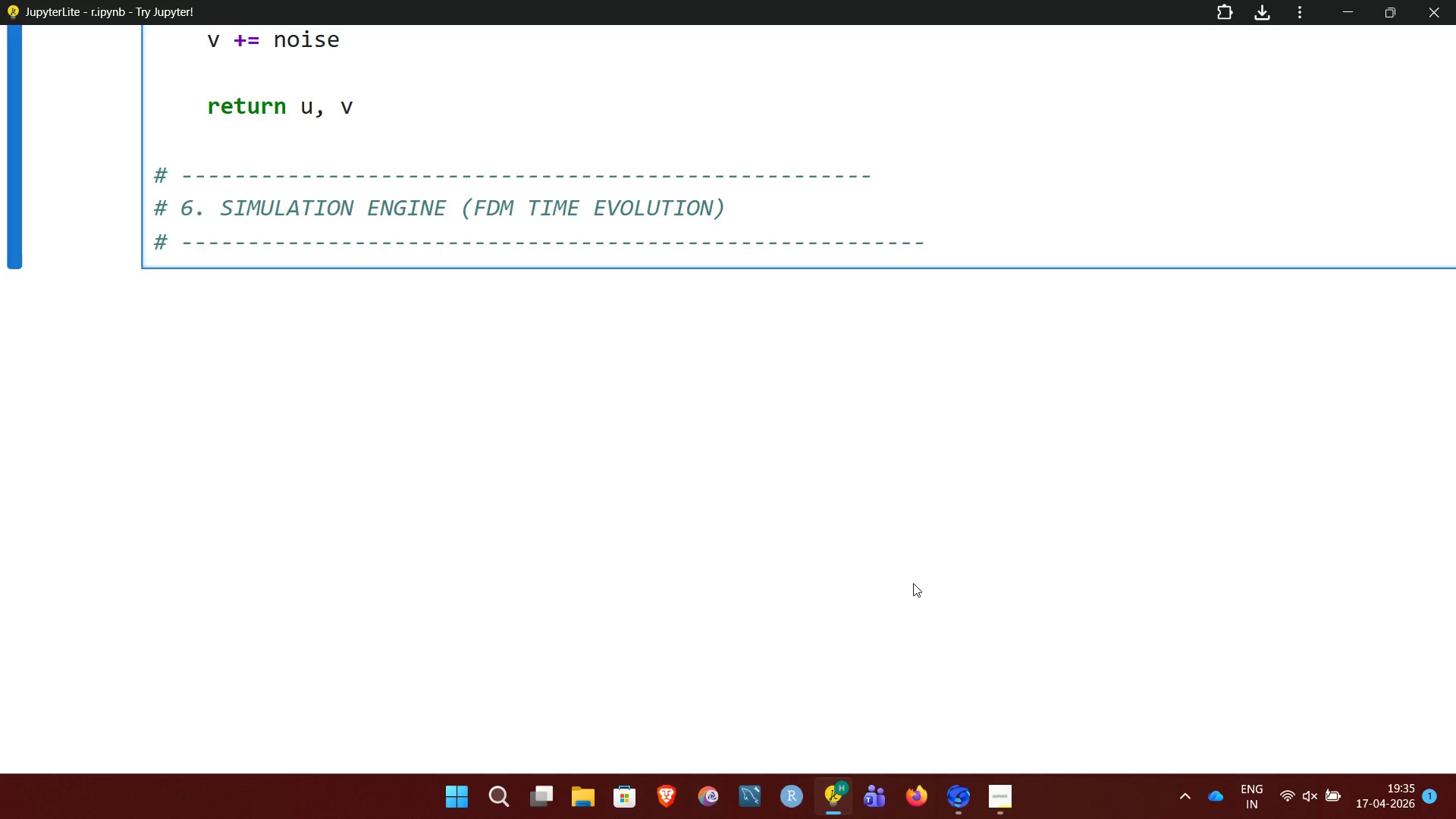 
key(Enter)
 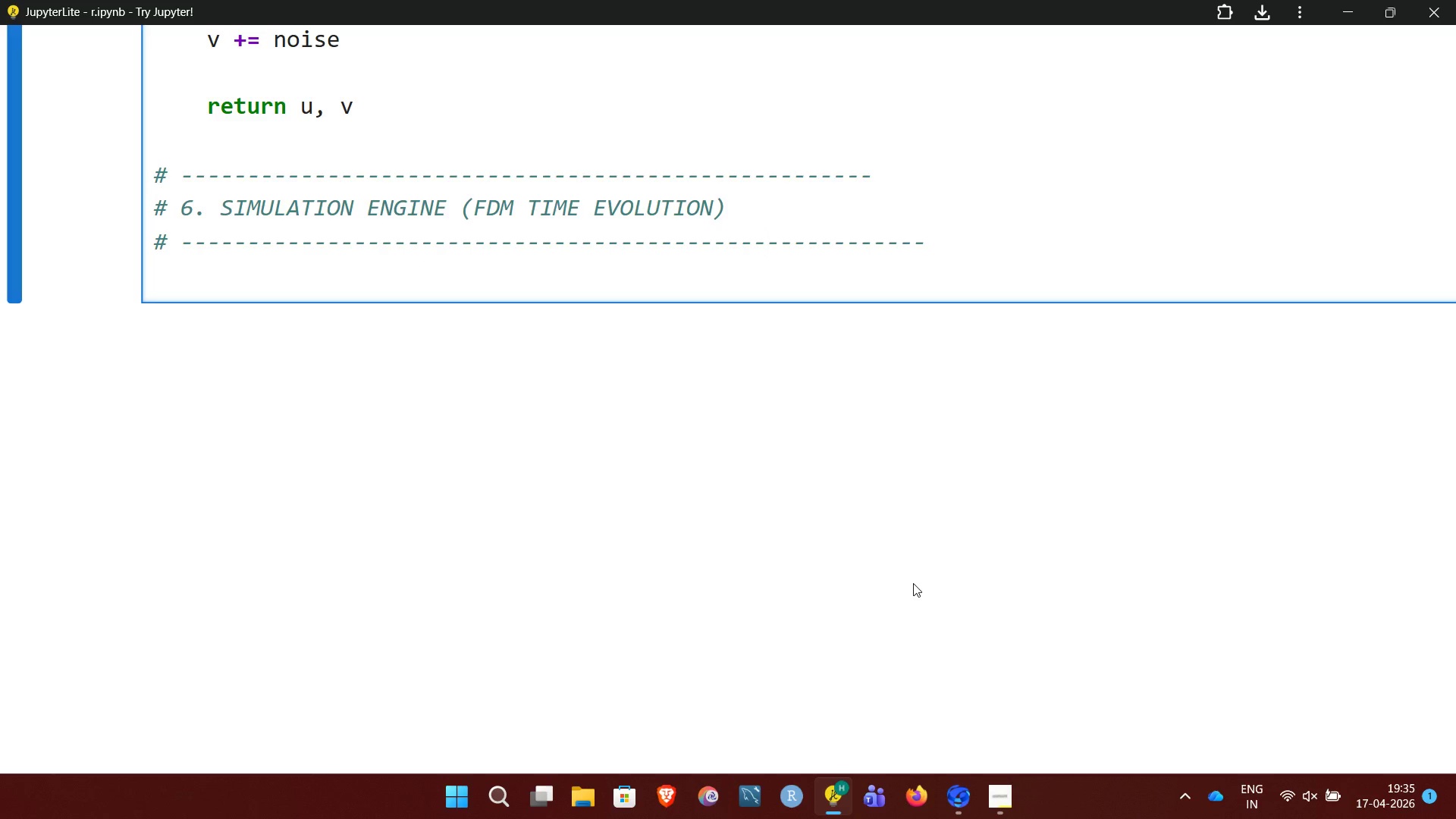 
type(def run_s)
 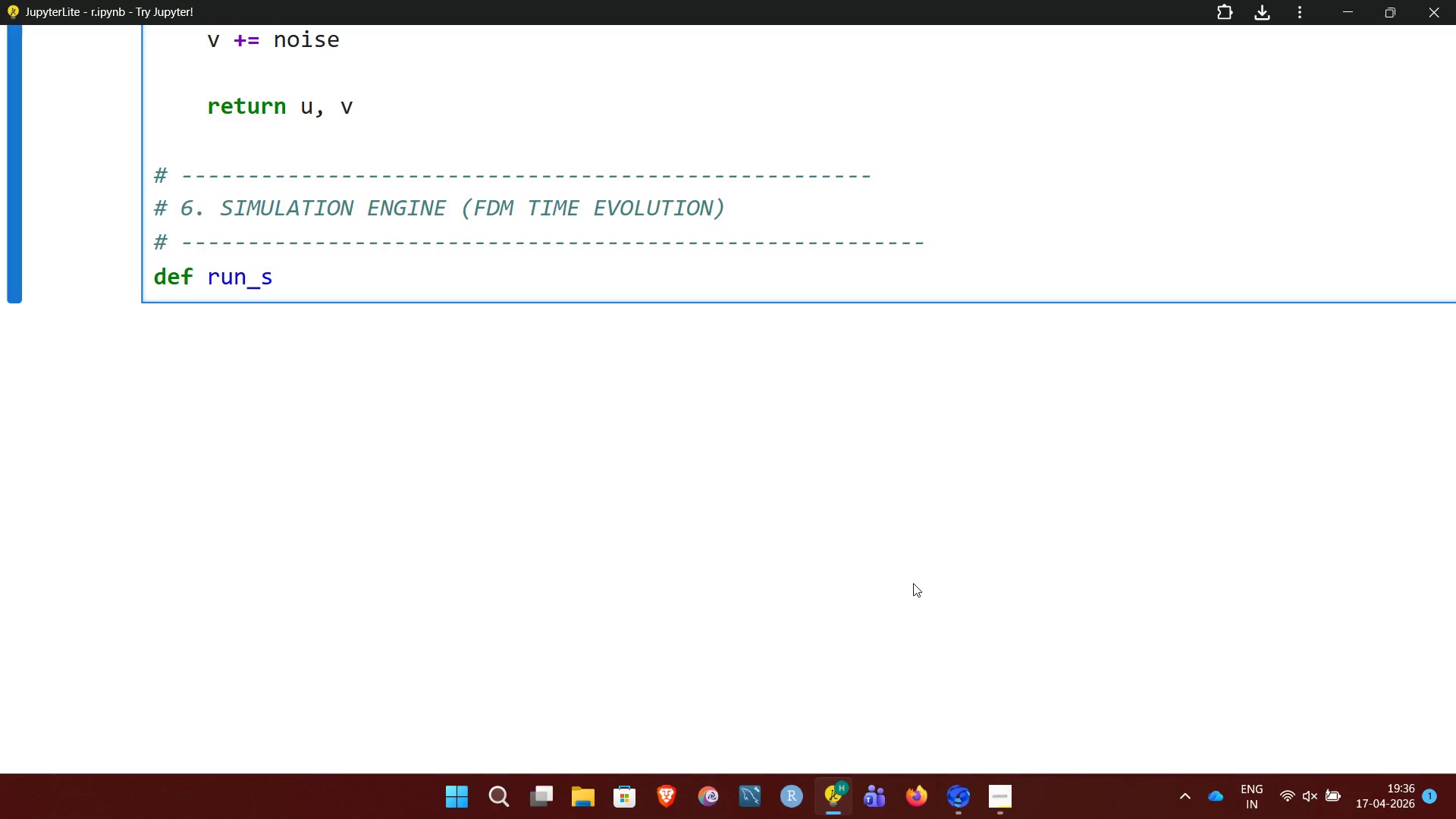 
type(imulation)
 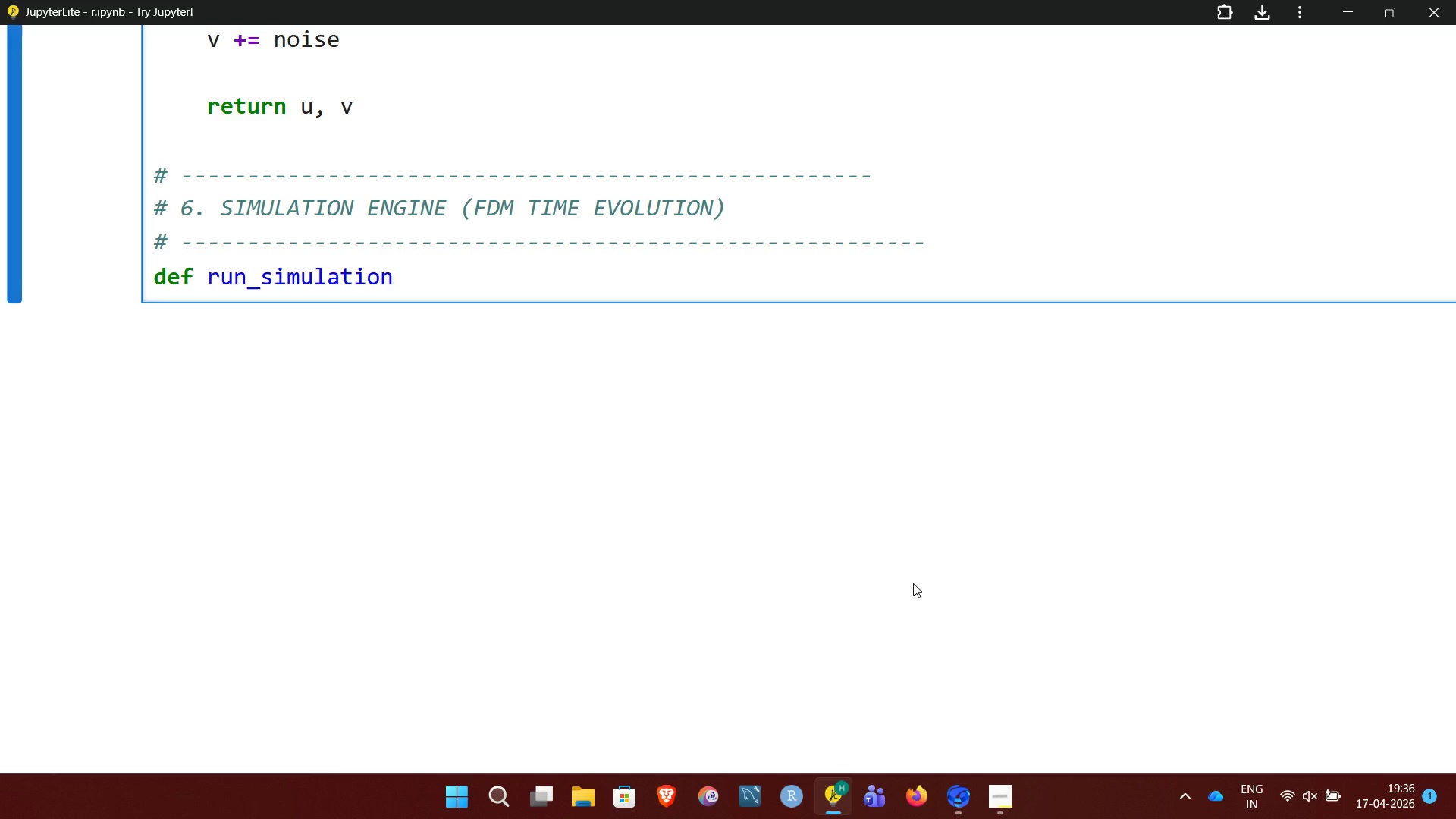 
type((f, k, du)
key(Backspace)
key(Backspace)
type(Du, DV)
key(Backspace)
type(v):)
 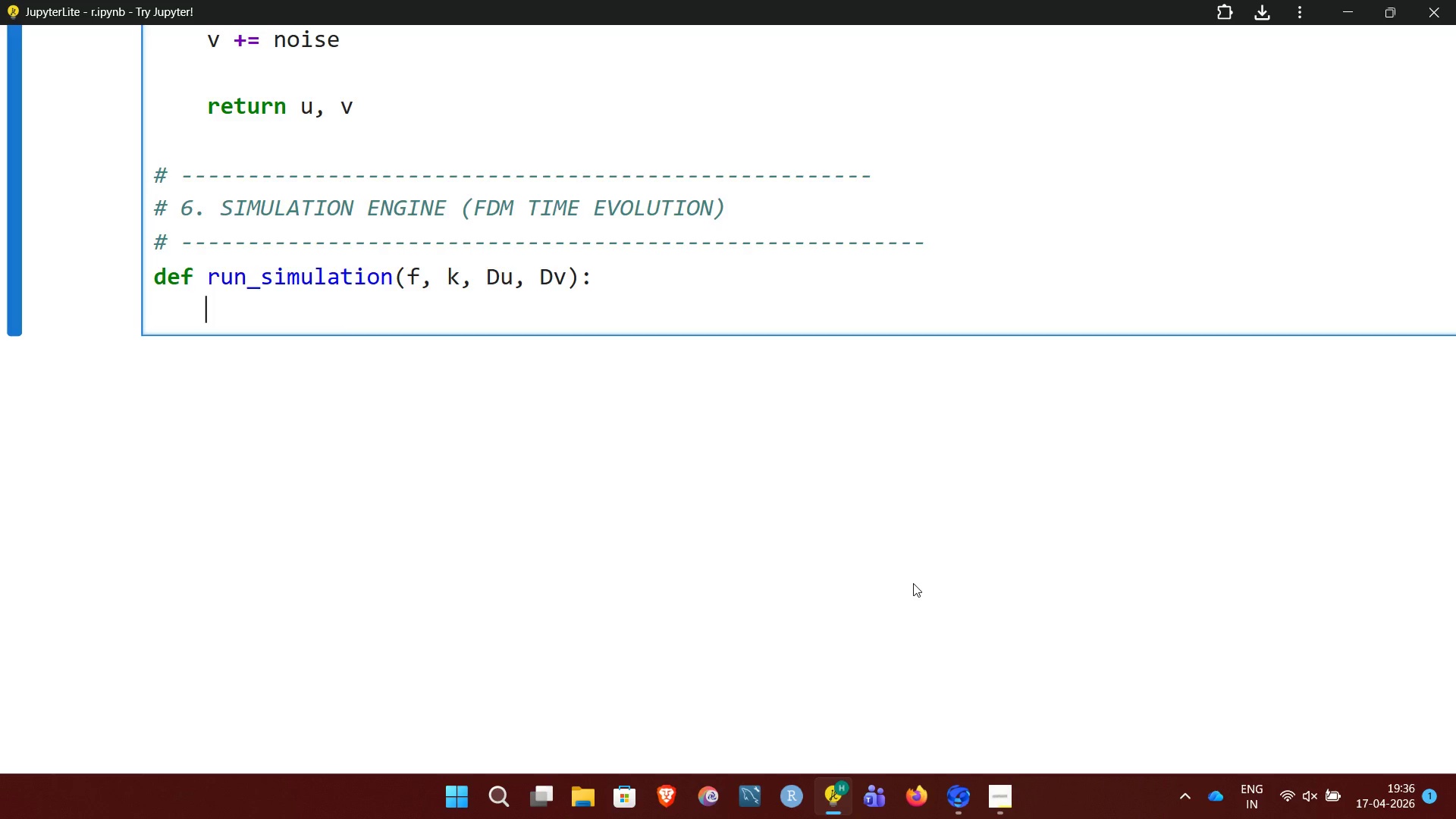 
 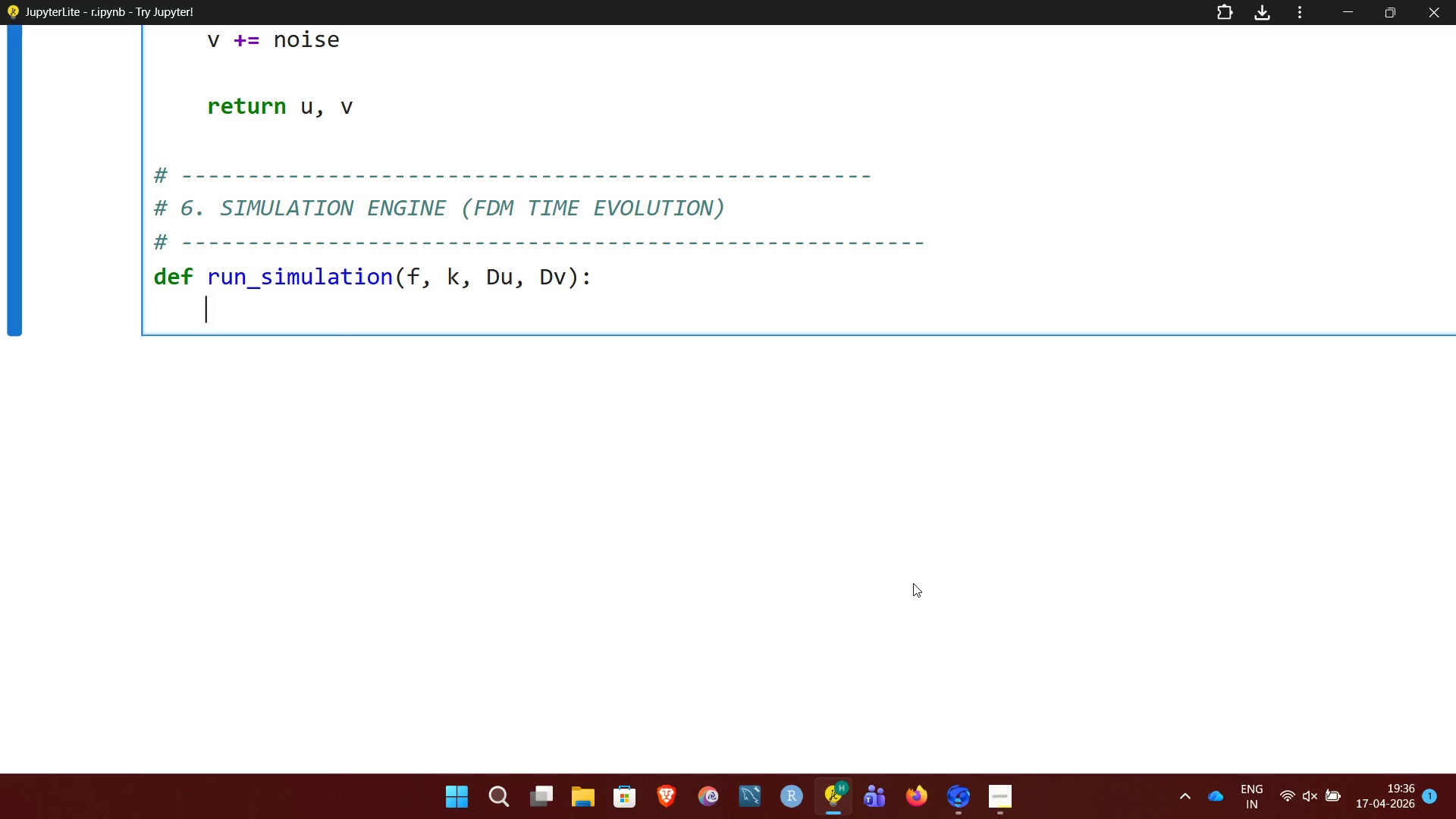 
key(Enter)
 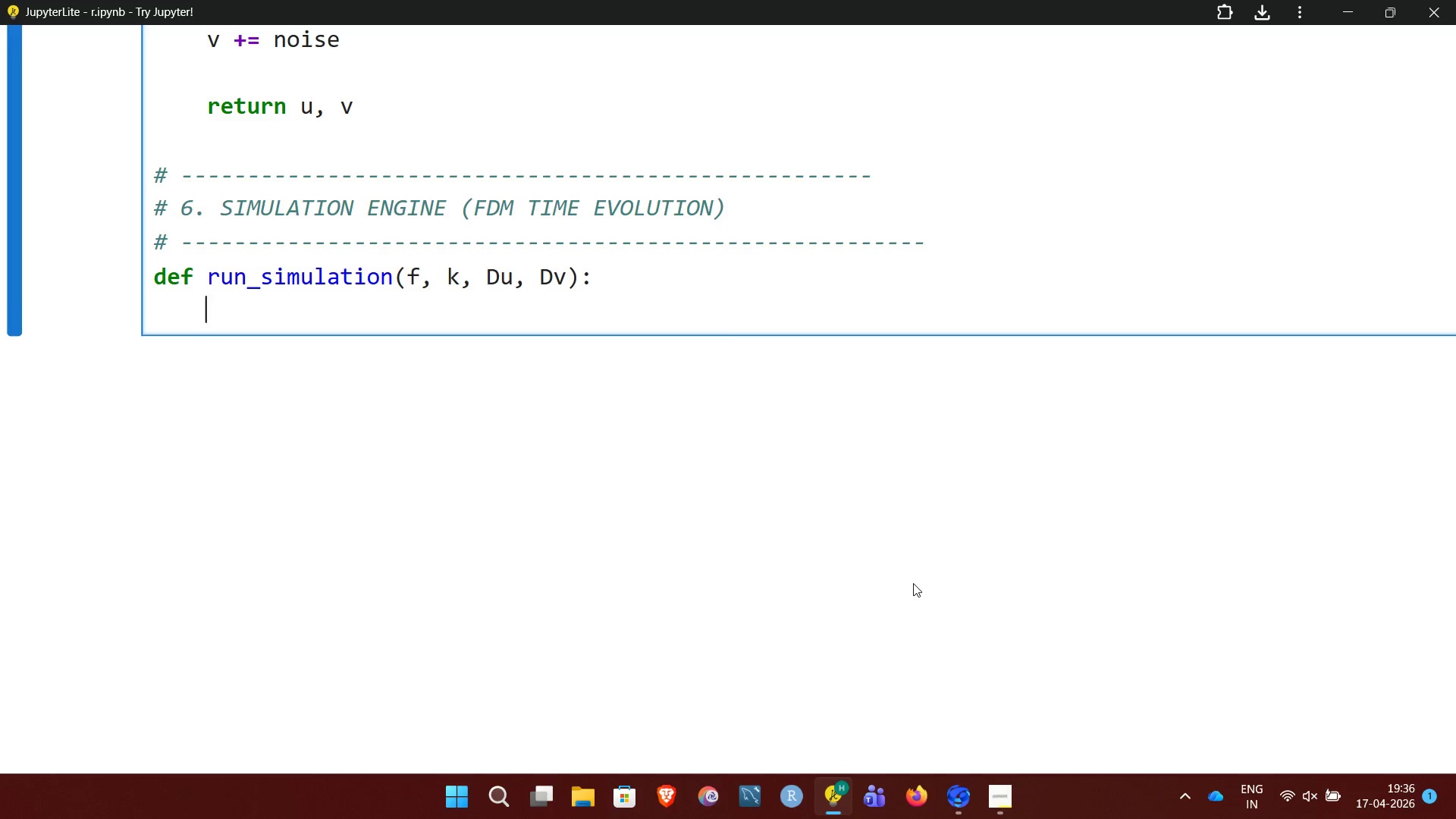 
type(U, V,)
key(Backspace)
type( -)
key(Backspace)
type(= INIT)
key(Backspace)
key(Backspace)
key(Backspace)
key(Backspace)
 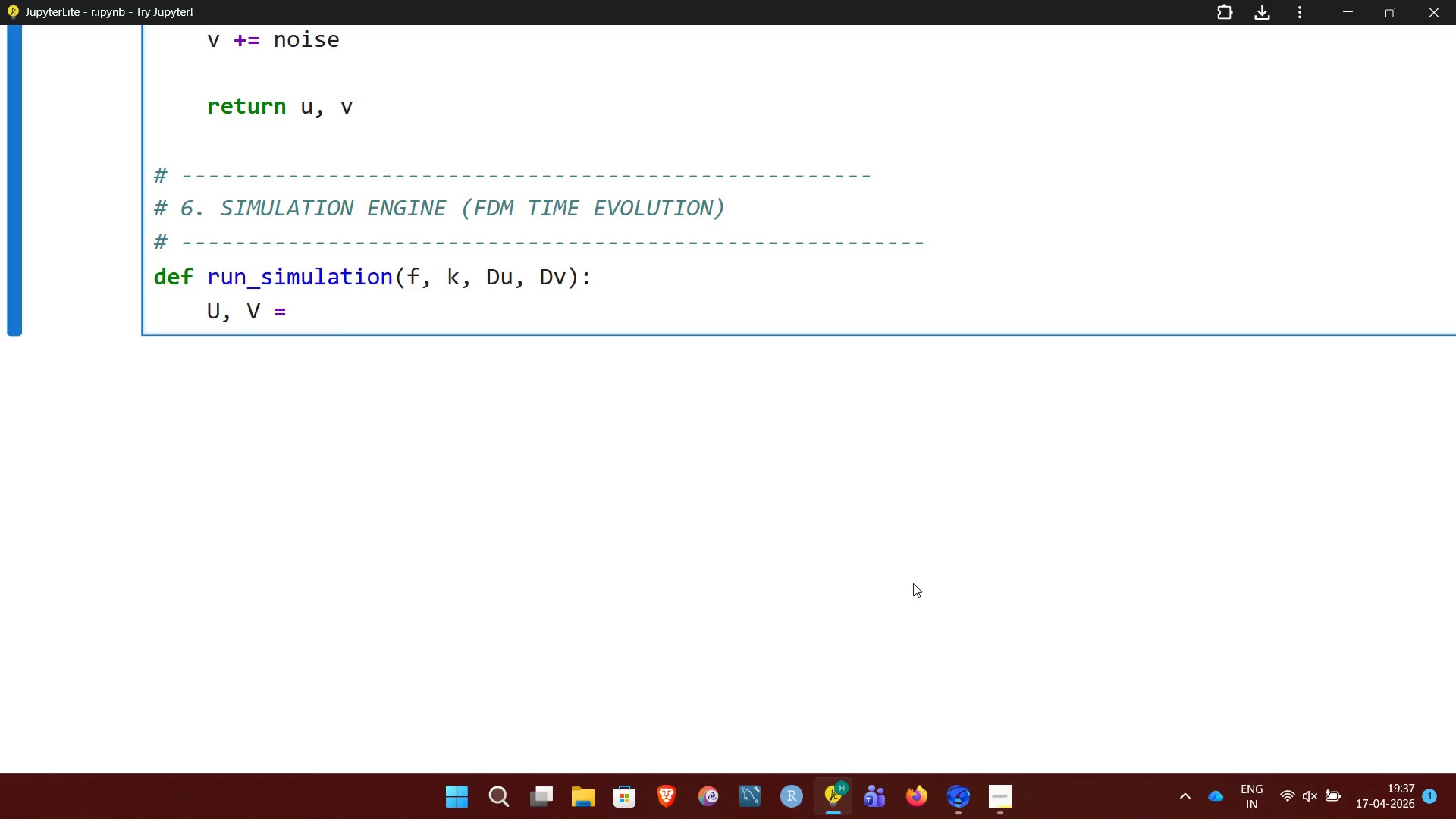 
wait(6.98)
 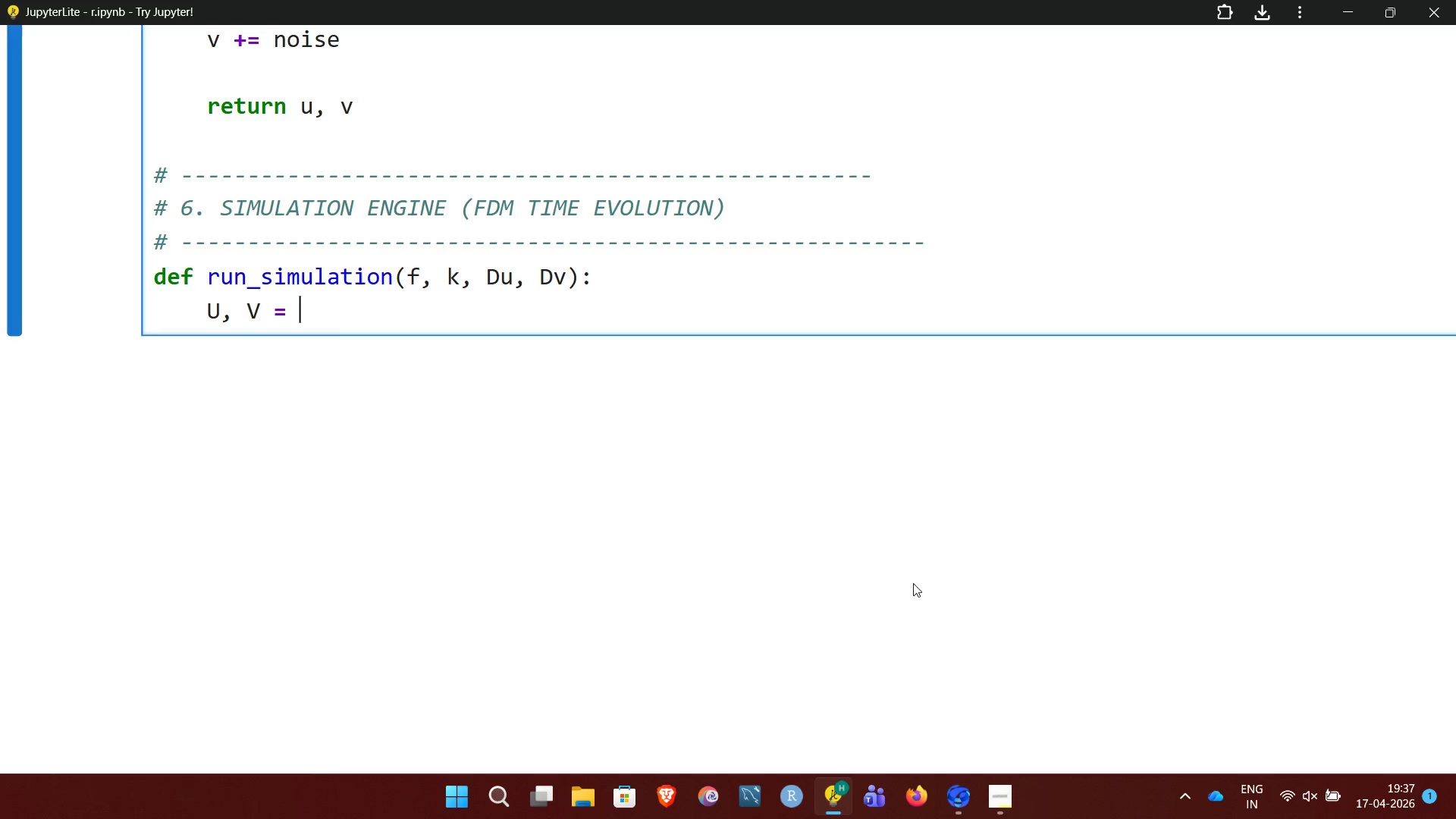 
type(initialize)
 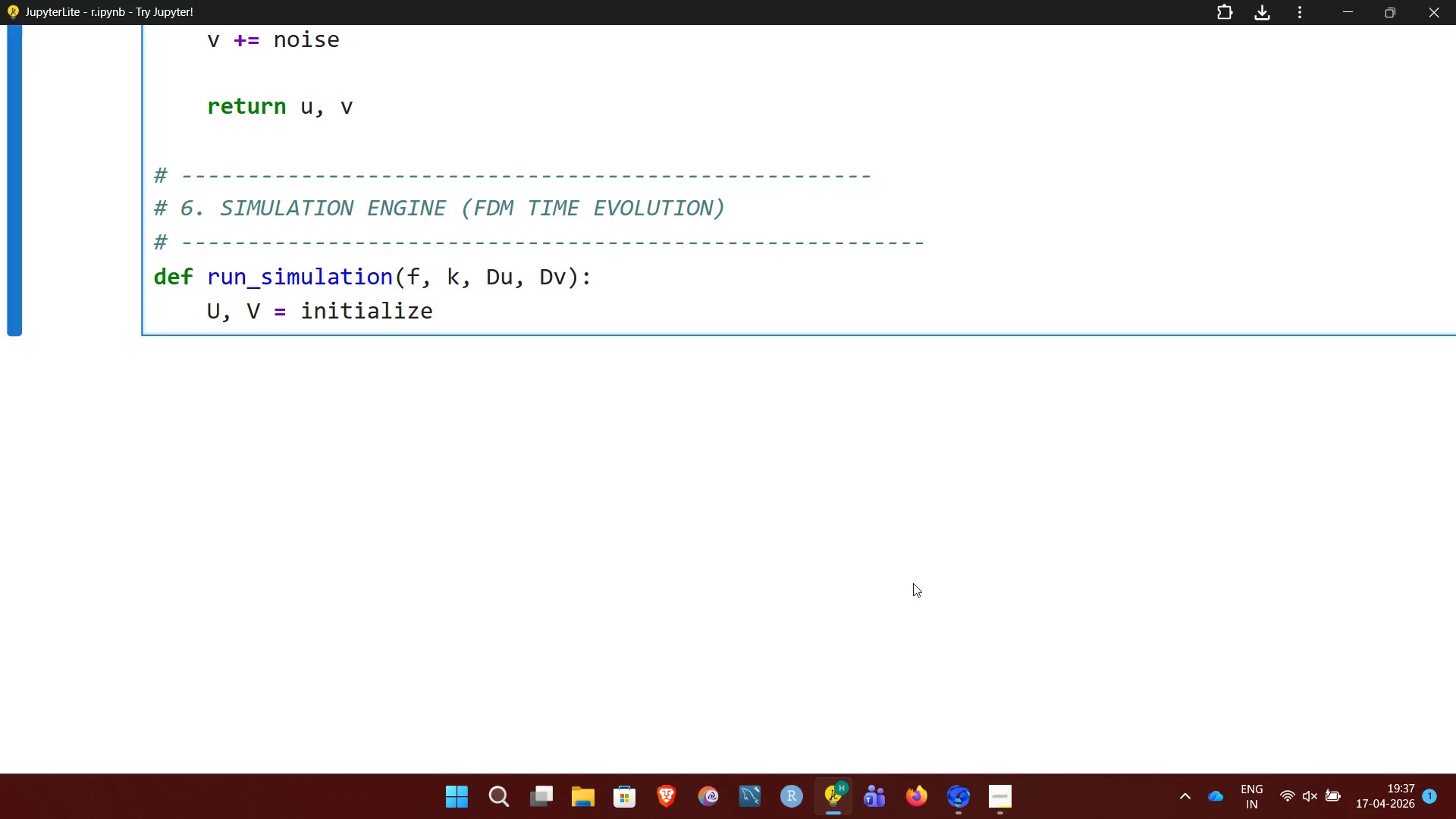 
type(())
 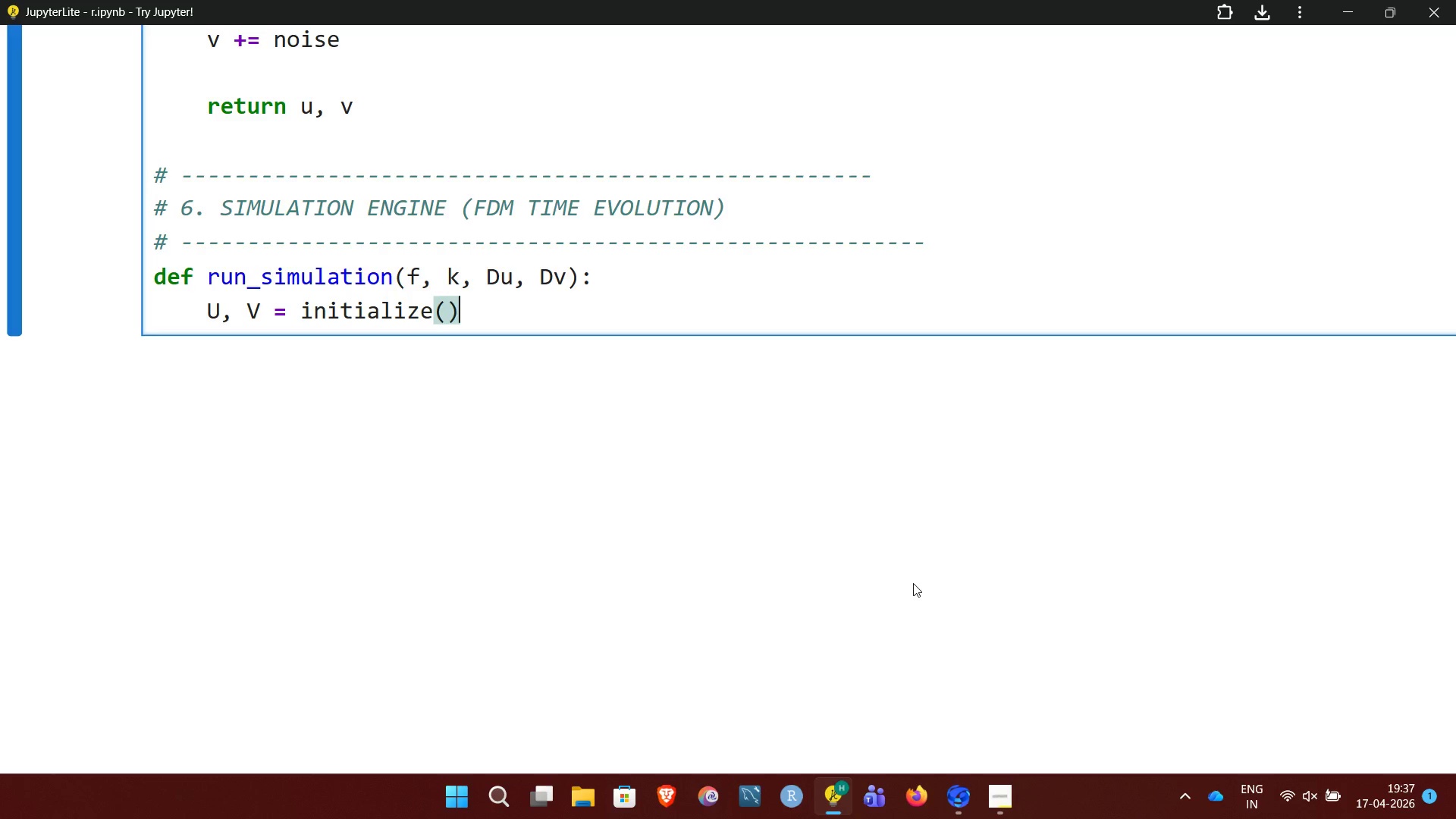 
wait(24.78)
 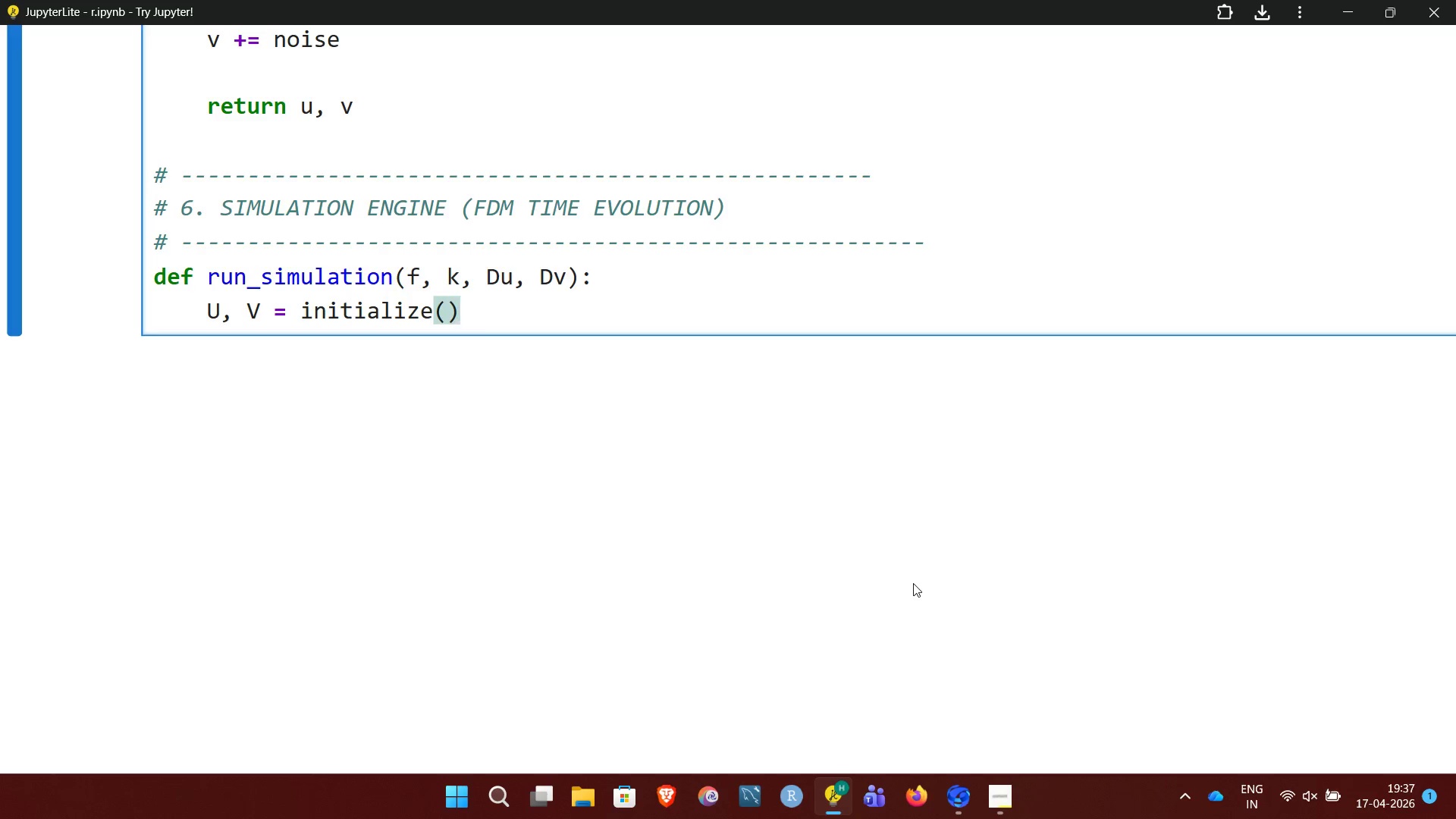 
key(Enter)
 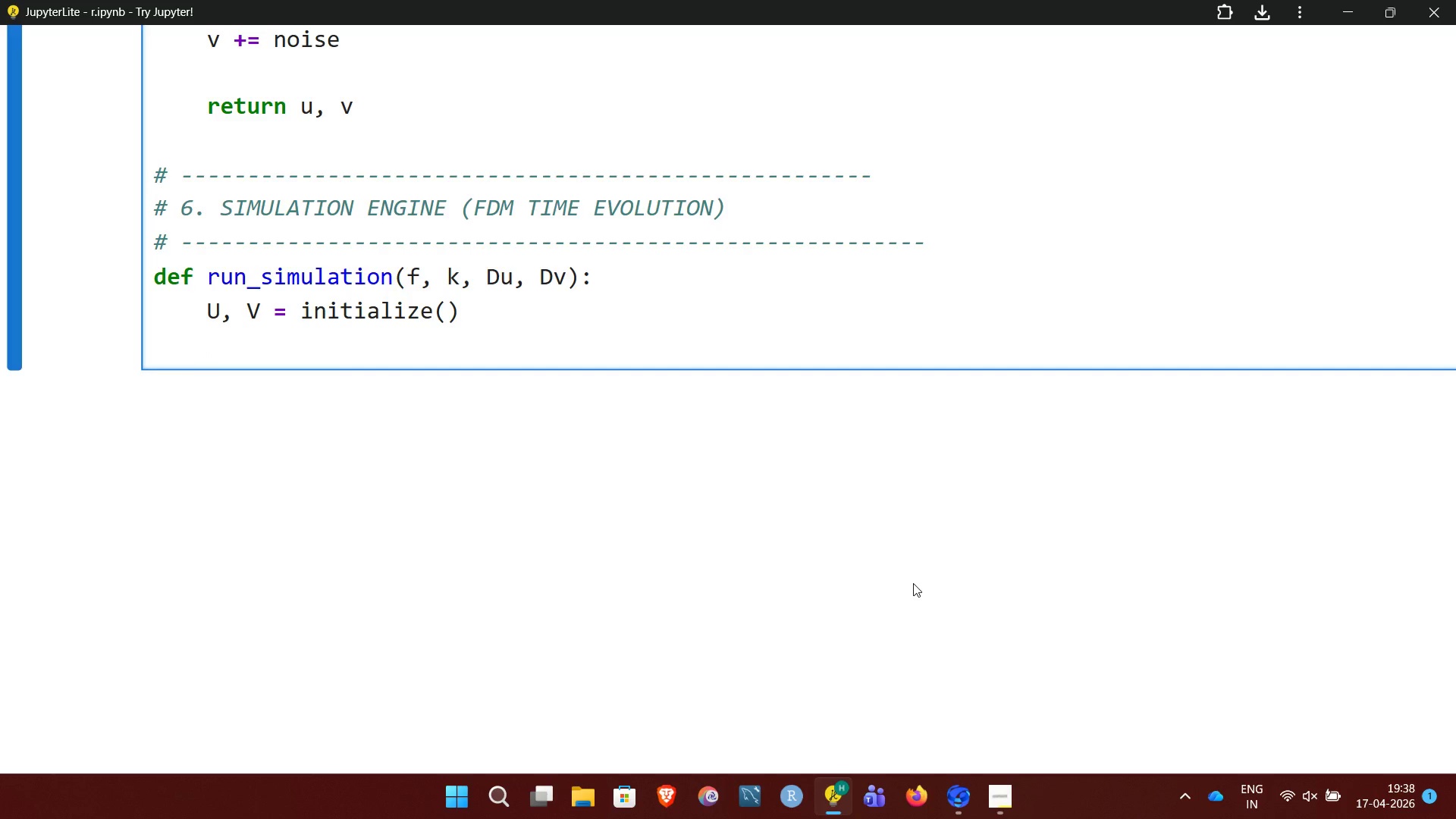 
wait(37.16)
 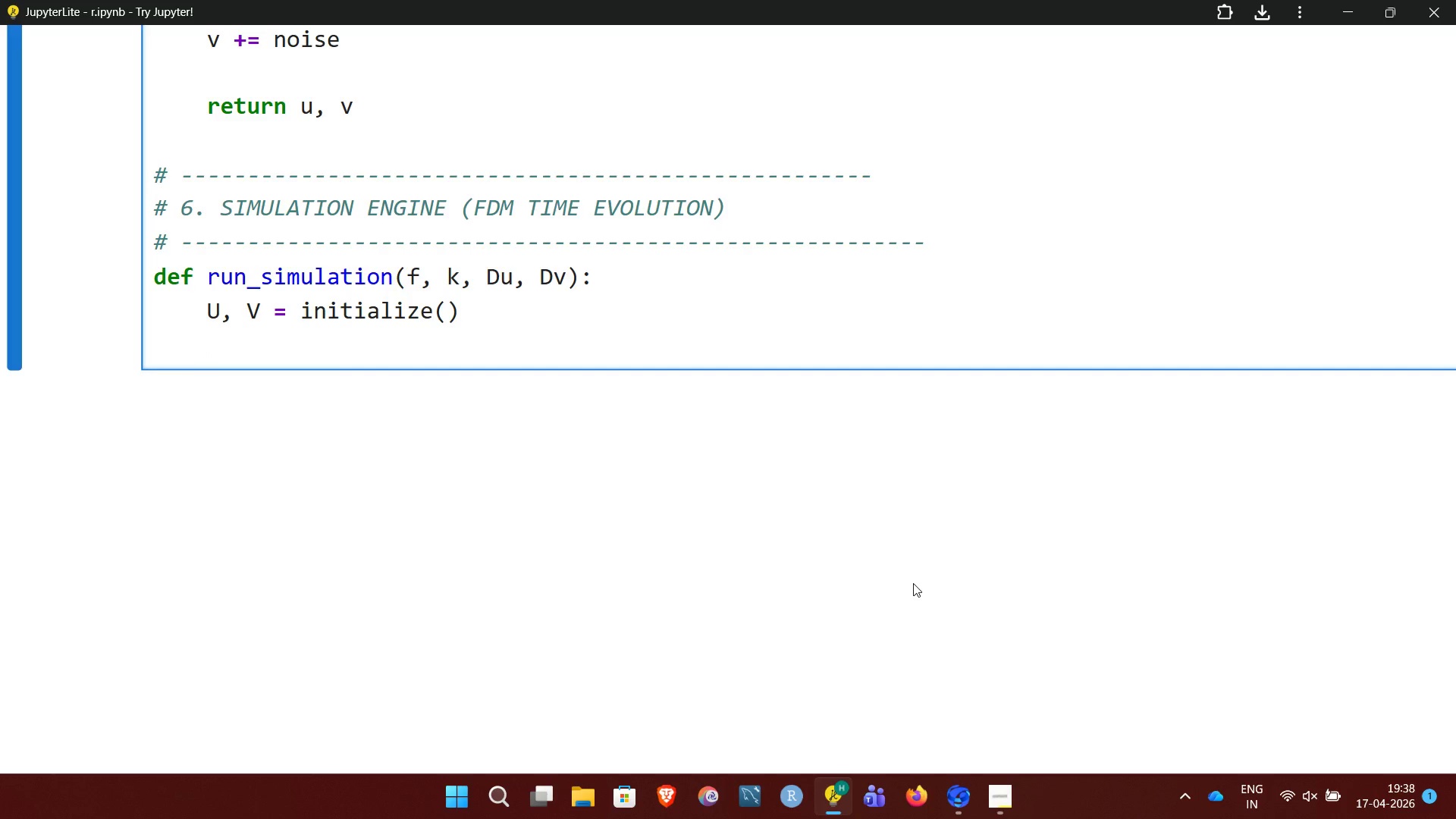 
key(Enter)
 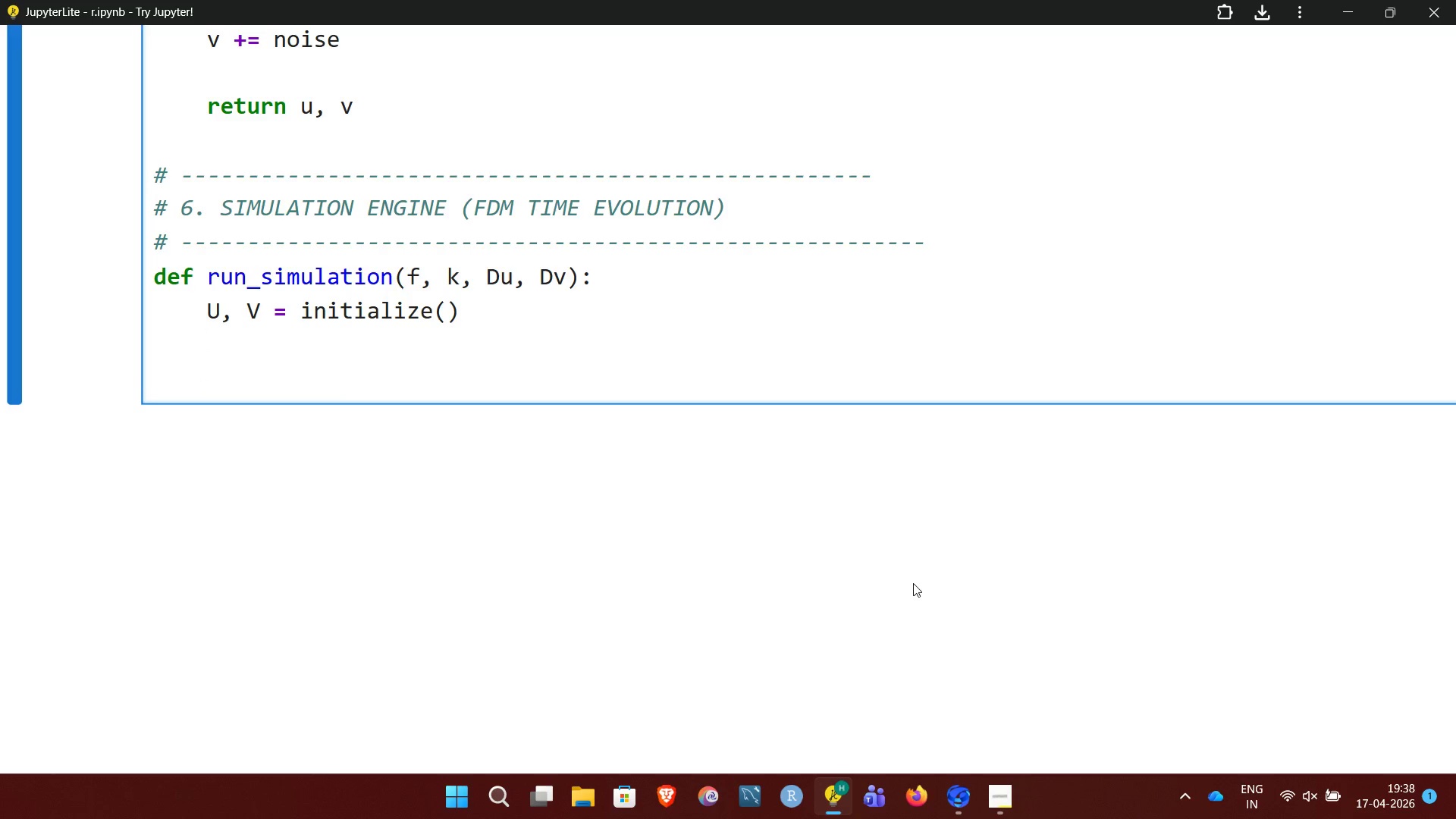 
type(snap)
 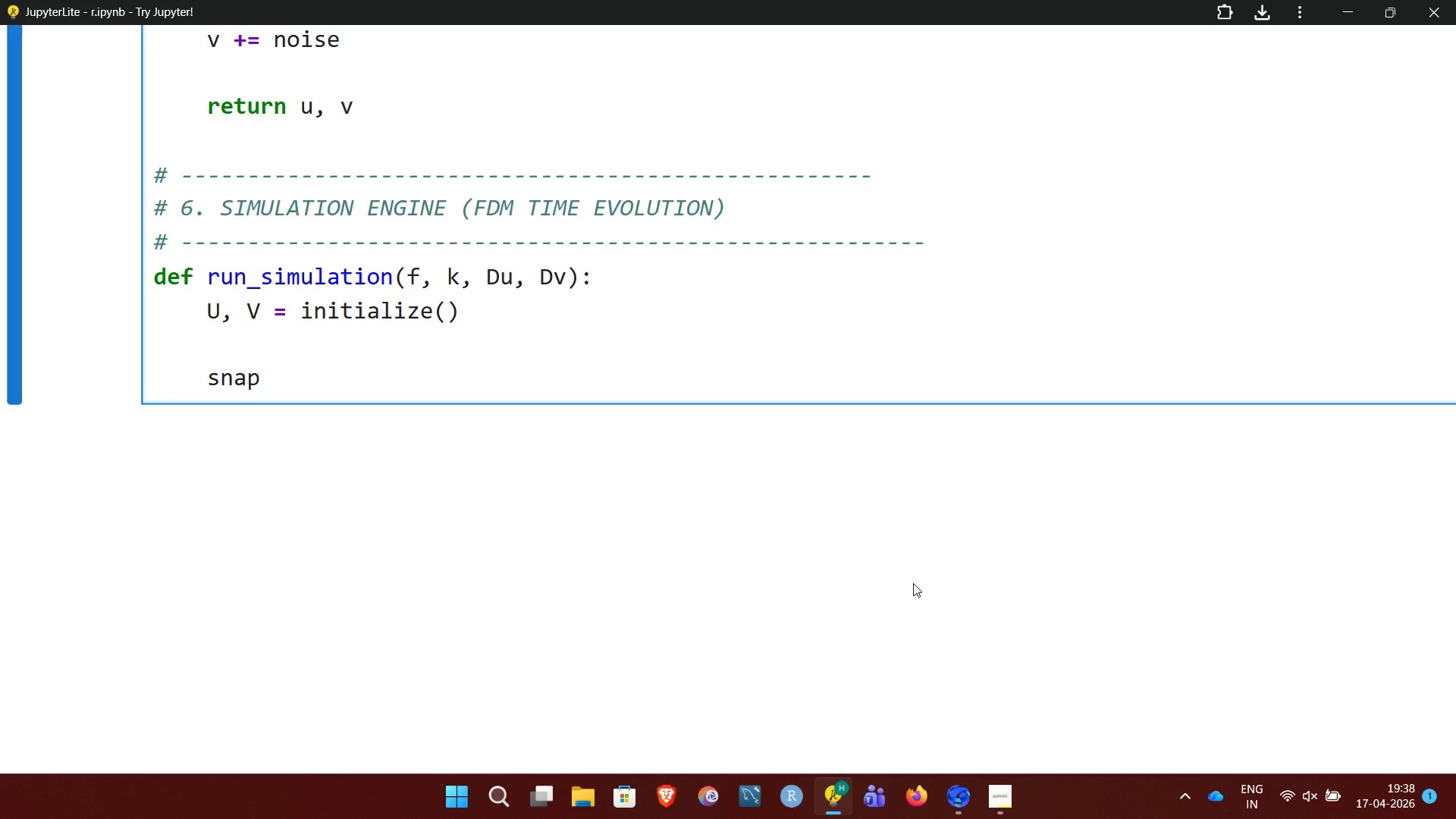 
type(shots = [])
 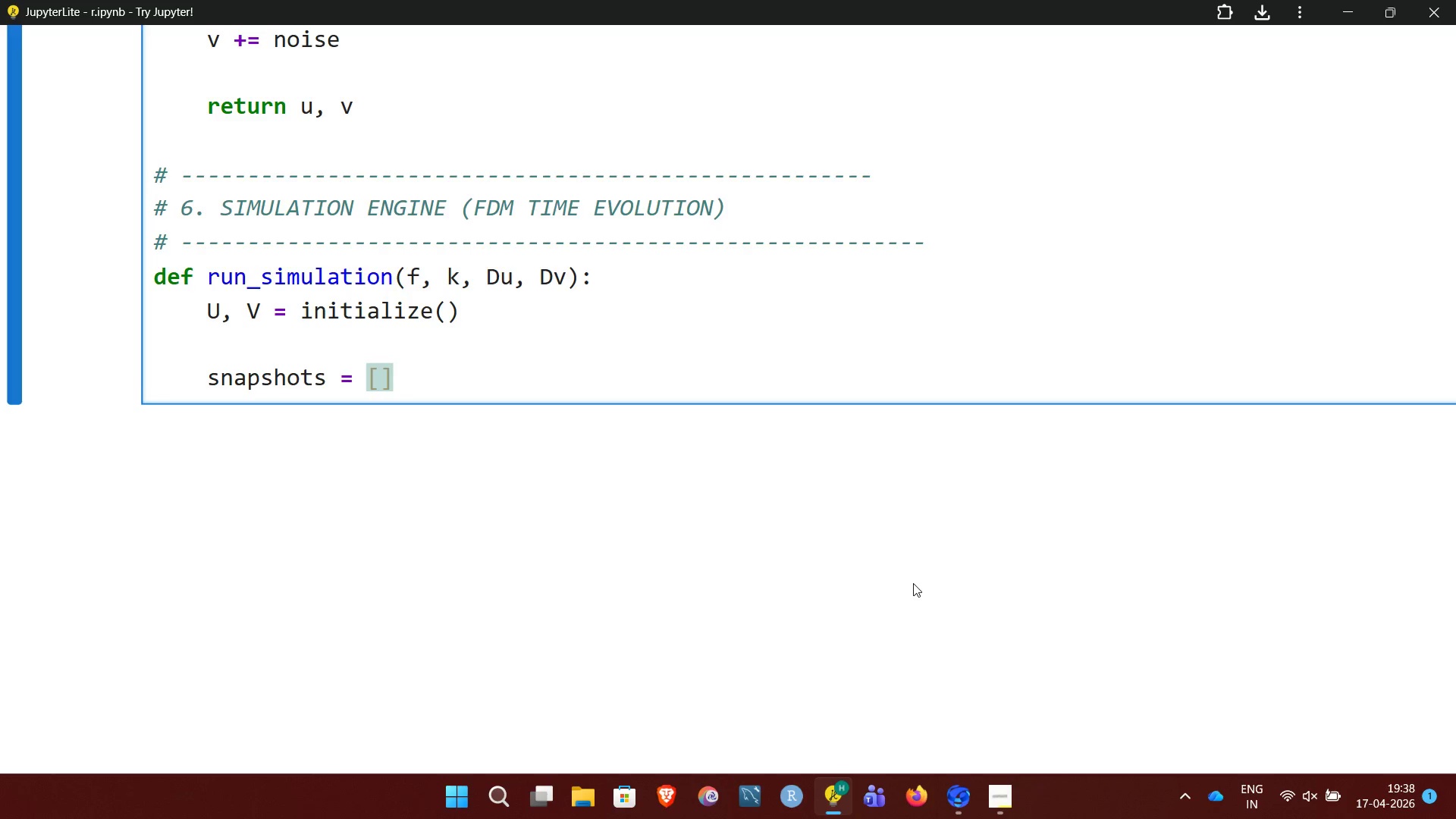 
wait(16.69)
 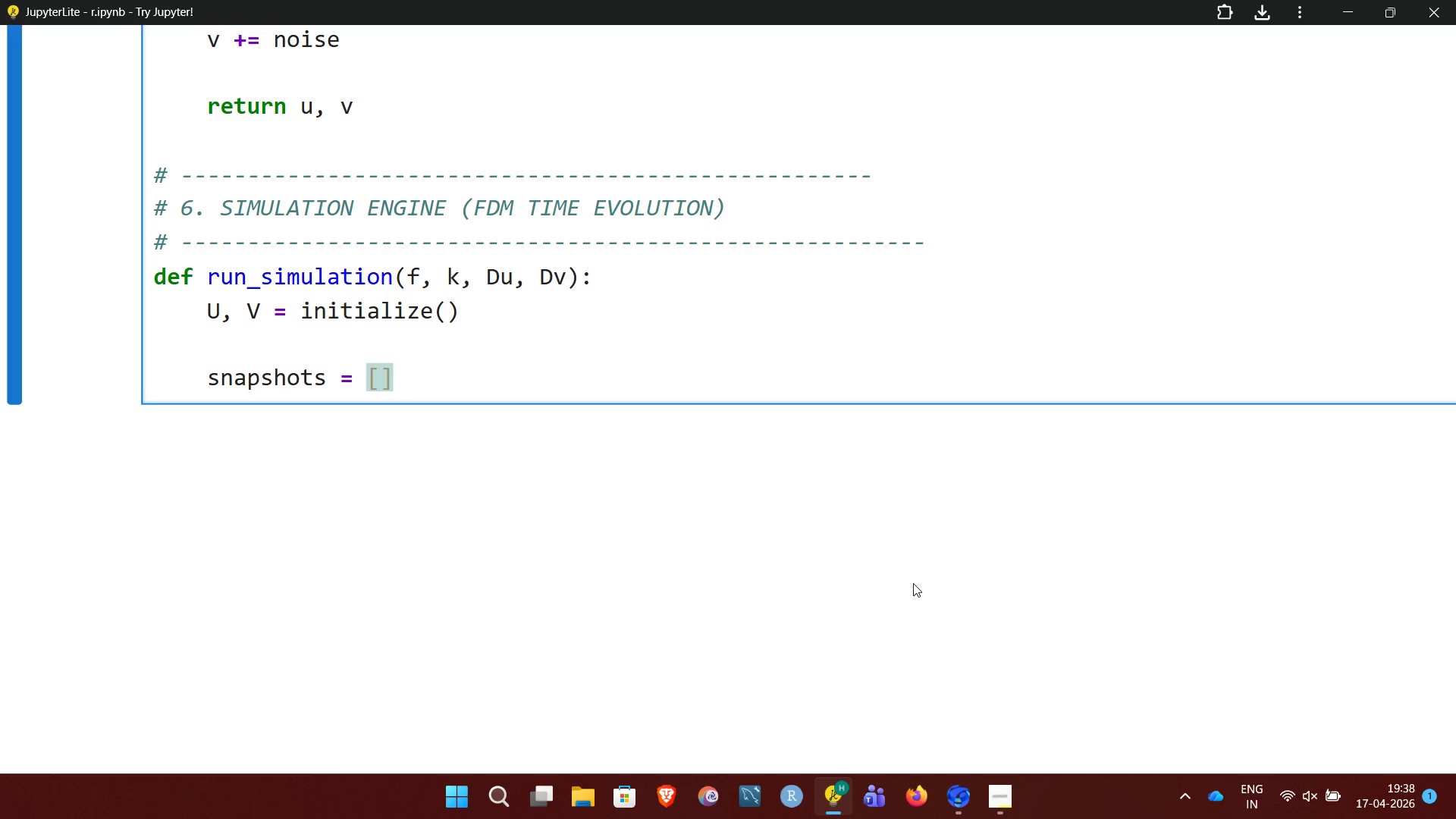 
key(Enter)
 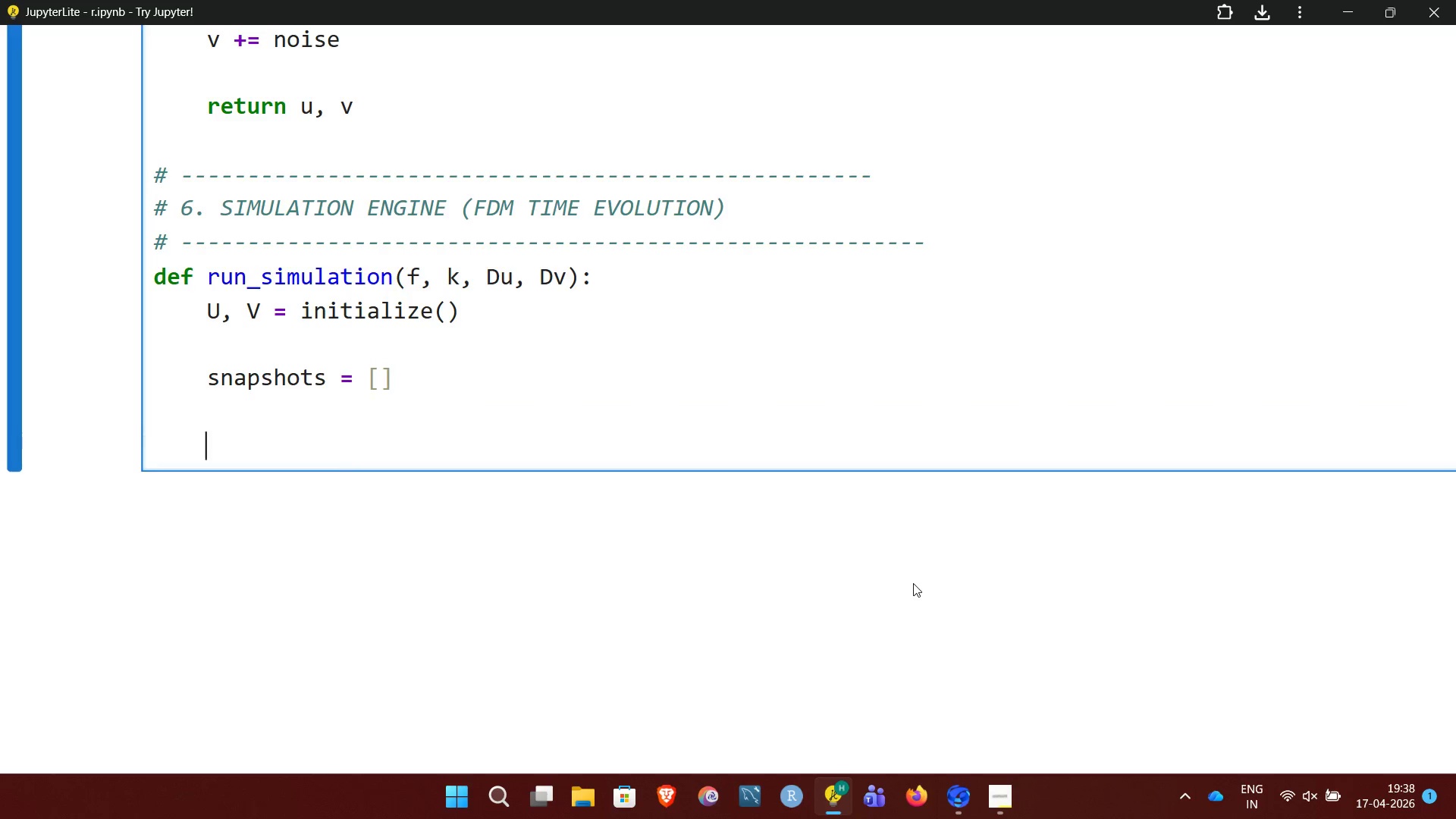 
key(Enter)
 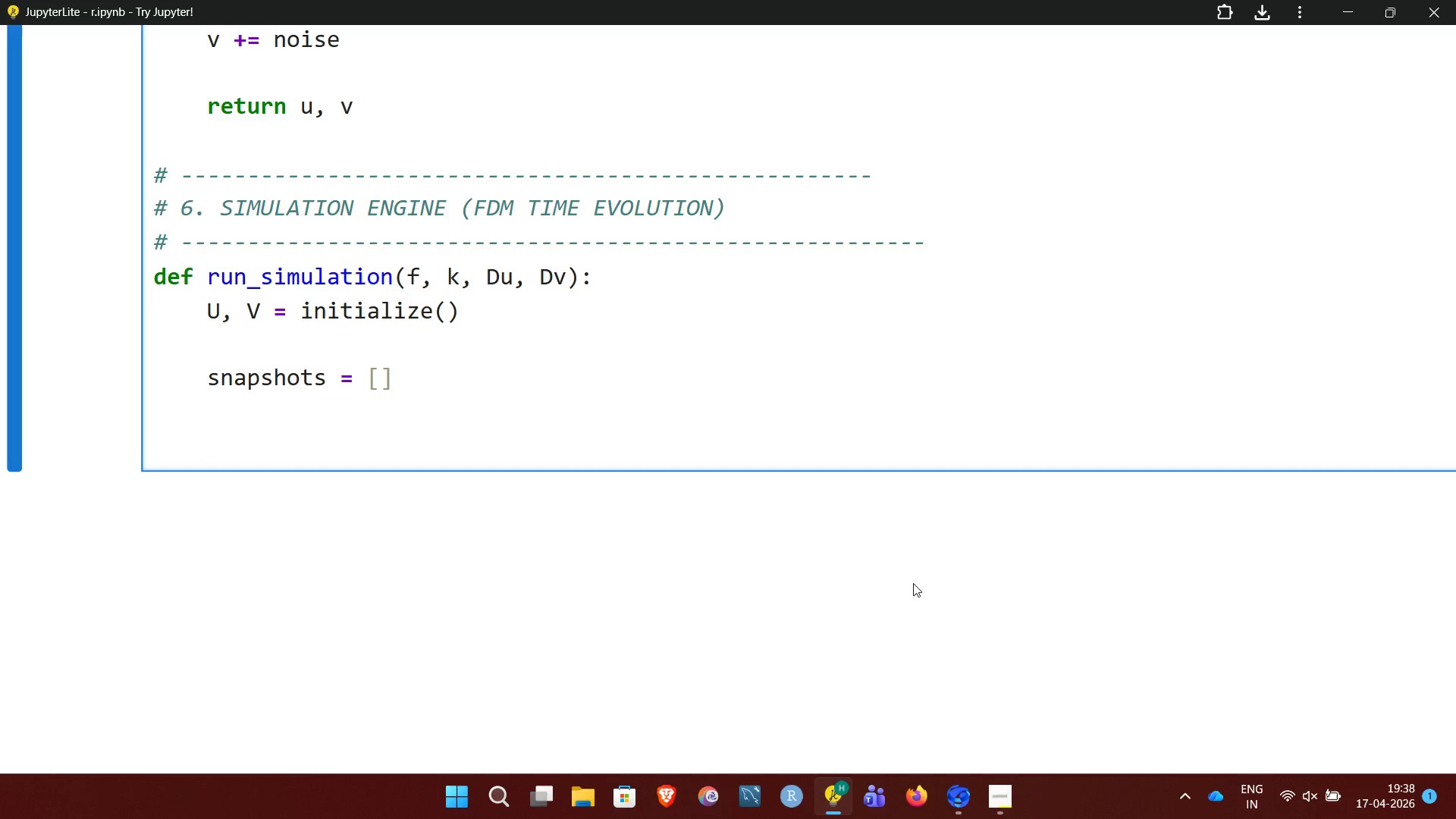 
type(for i in range(steps0:)
 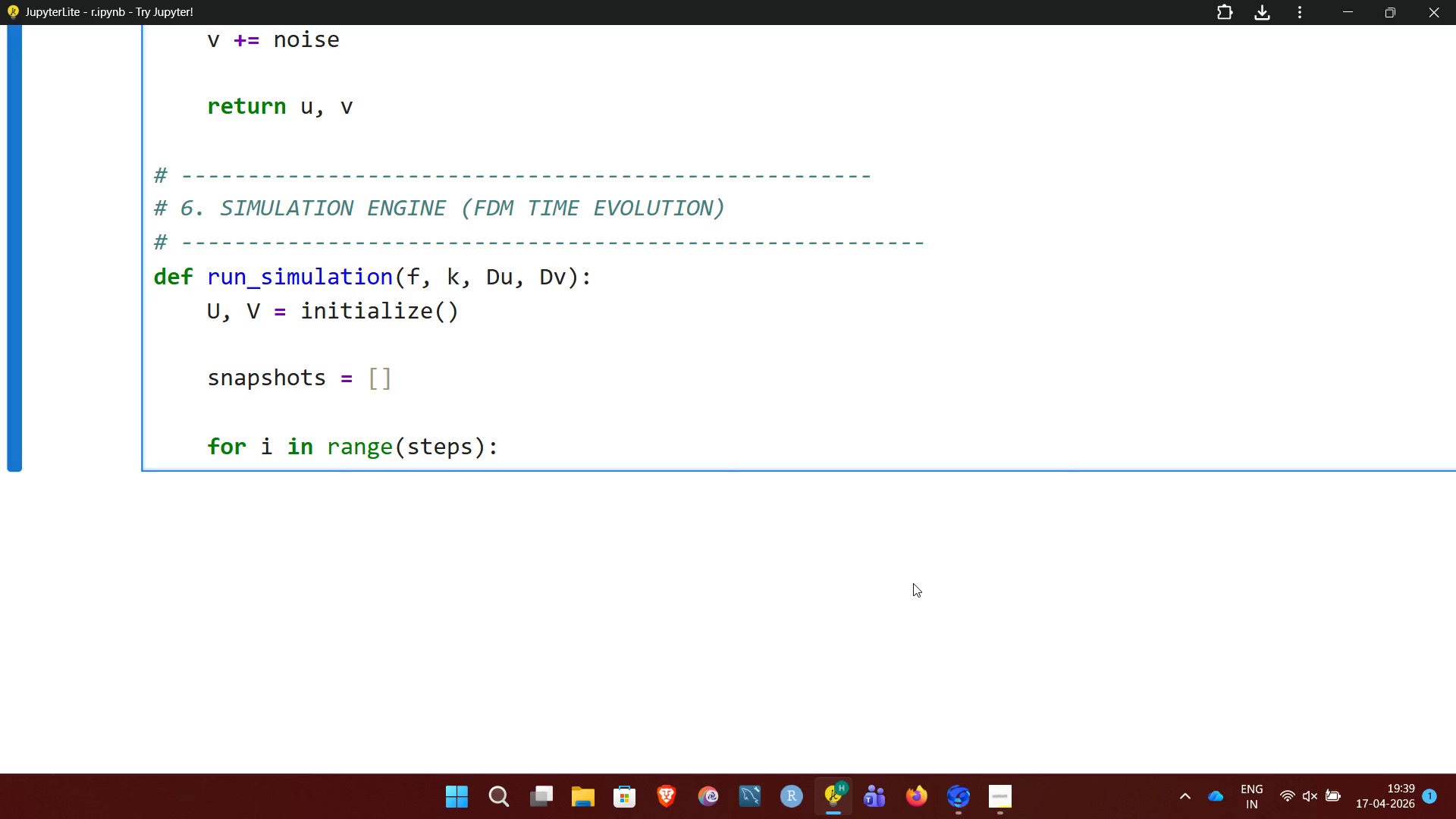 
key(Enter)
 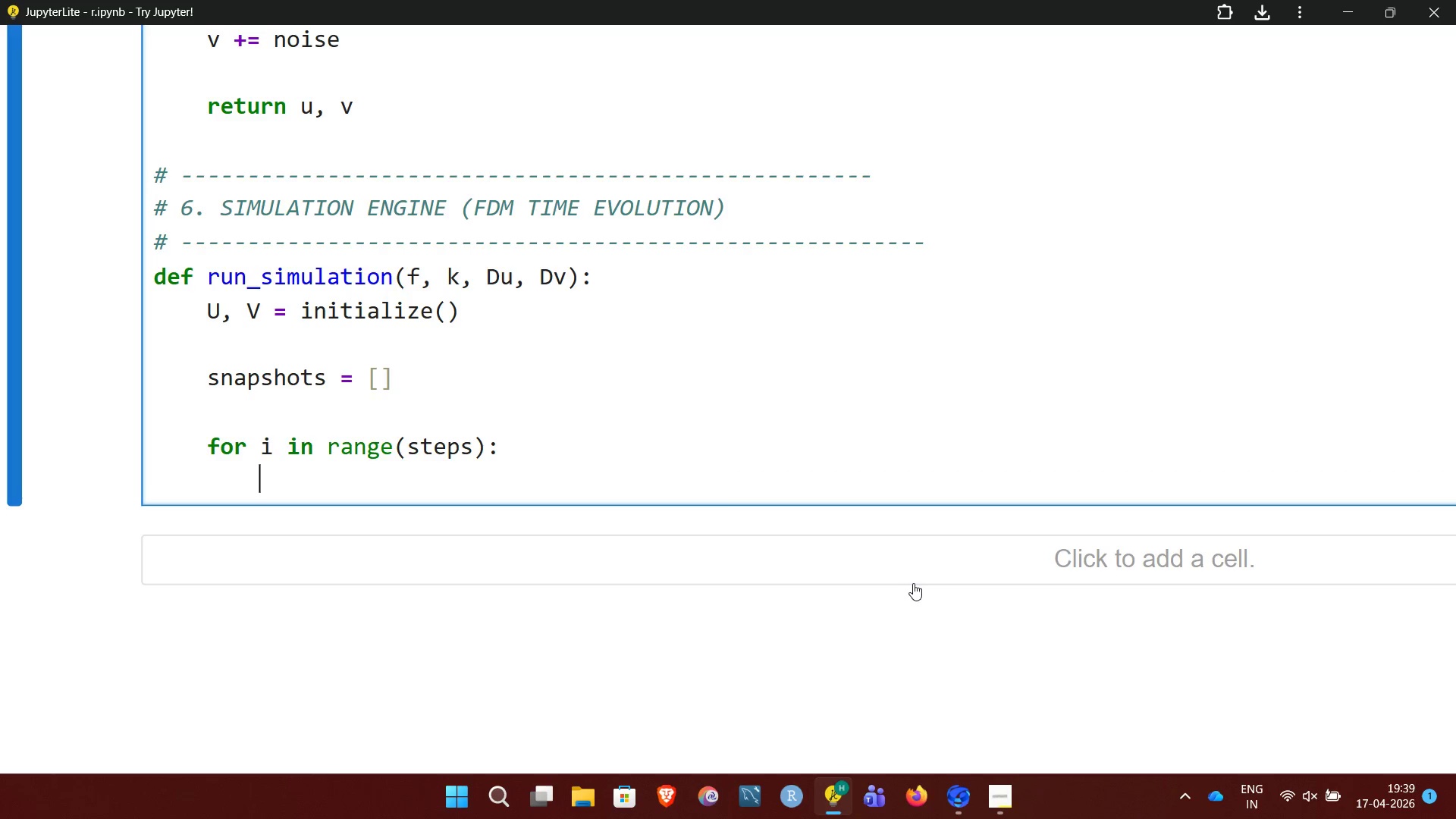 
type(l)
key(Backspace)
type(LU)
key(Backspace)
type(u = laplacian)
 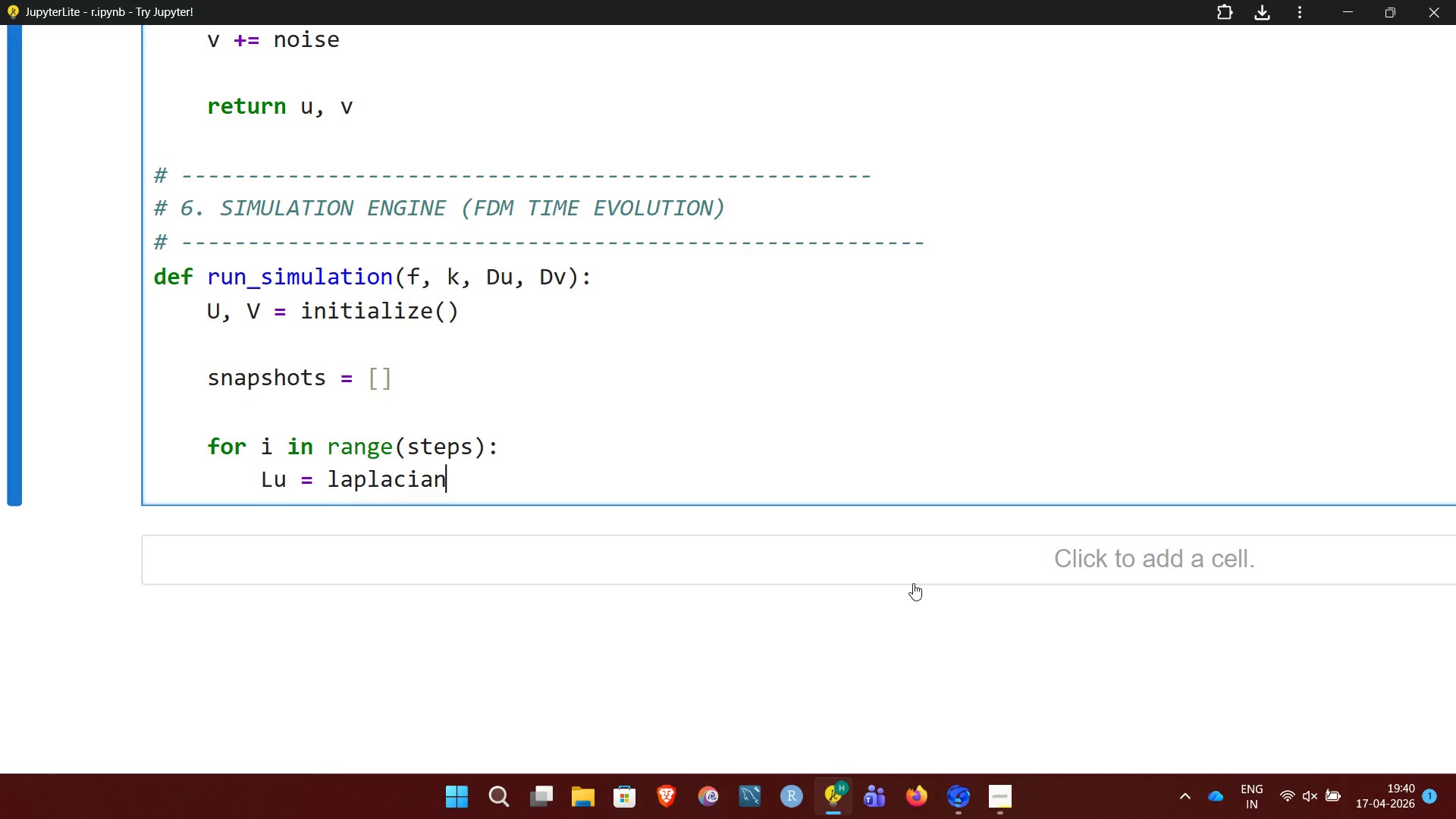 
wait(29.86)
 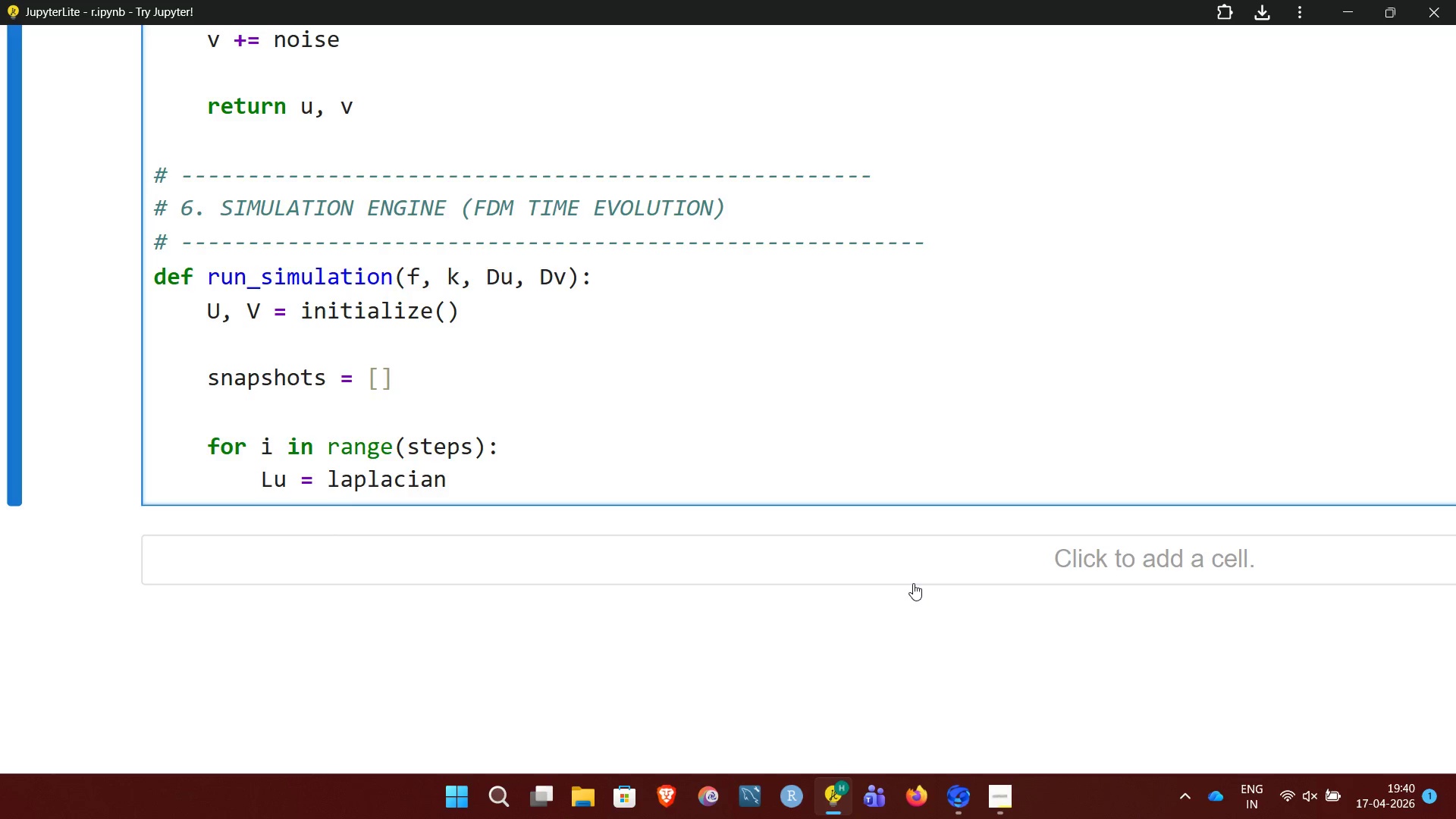 
type((u))
 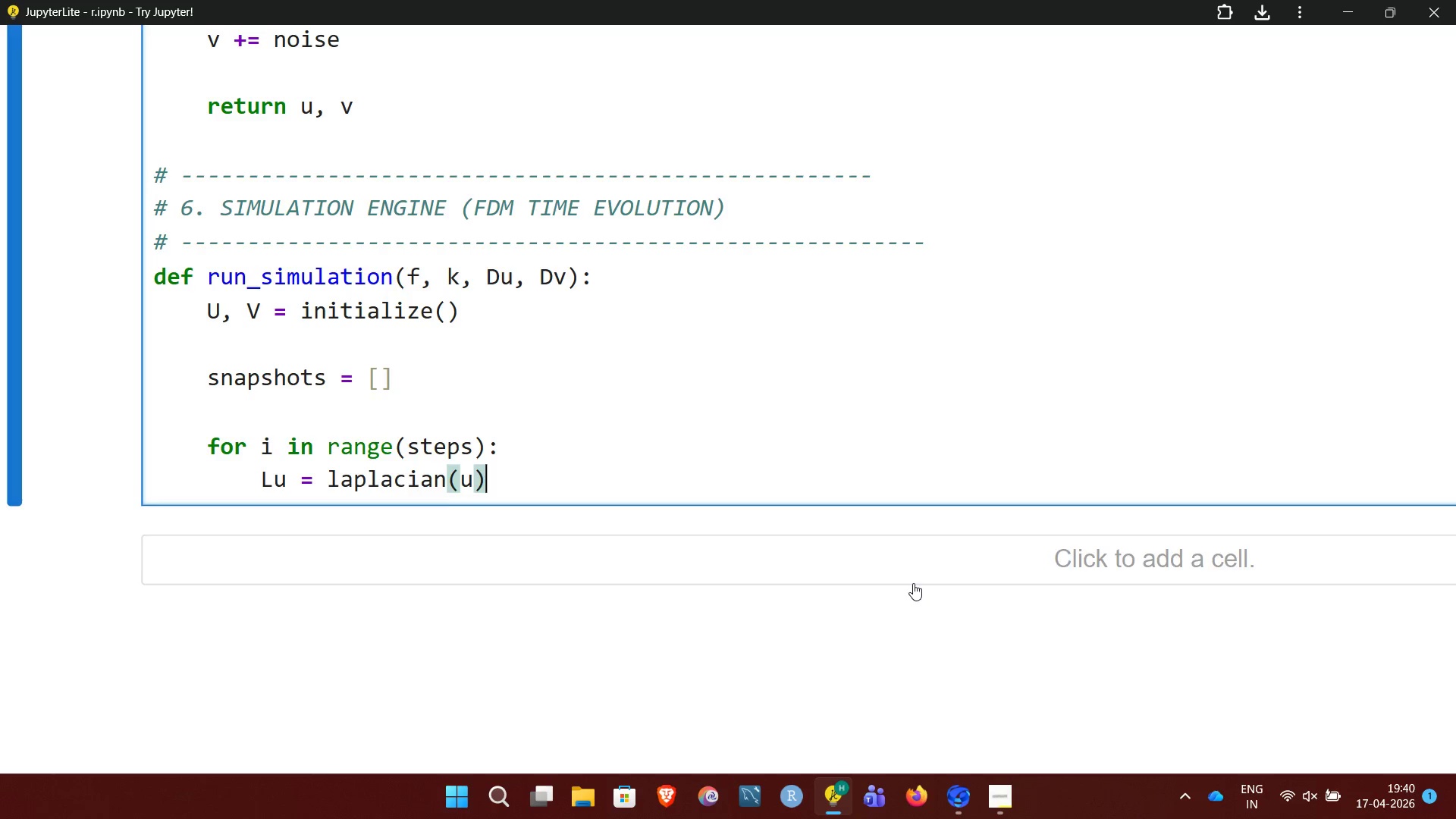 
key(Enter)
 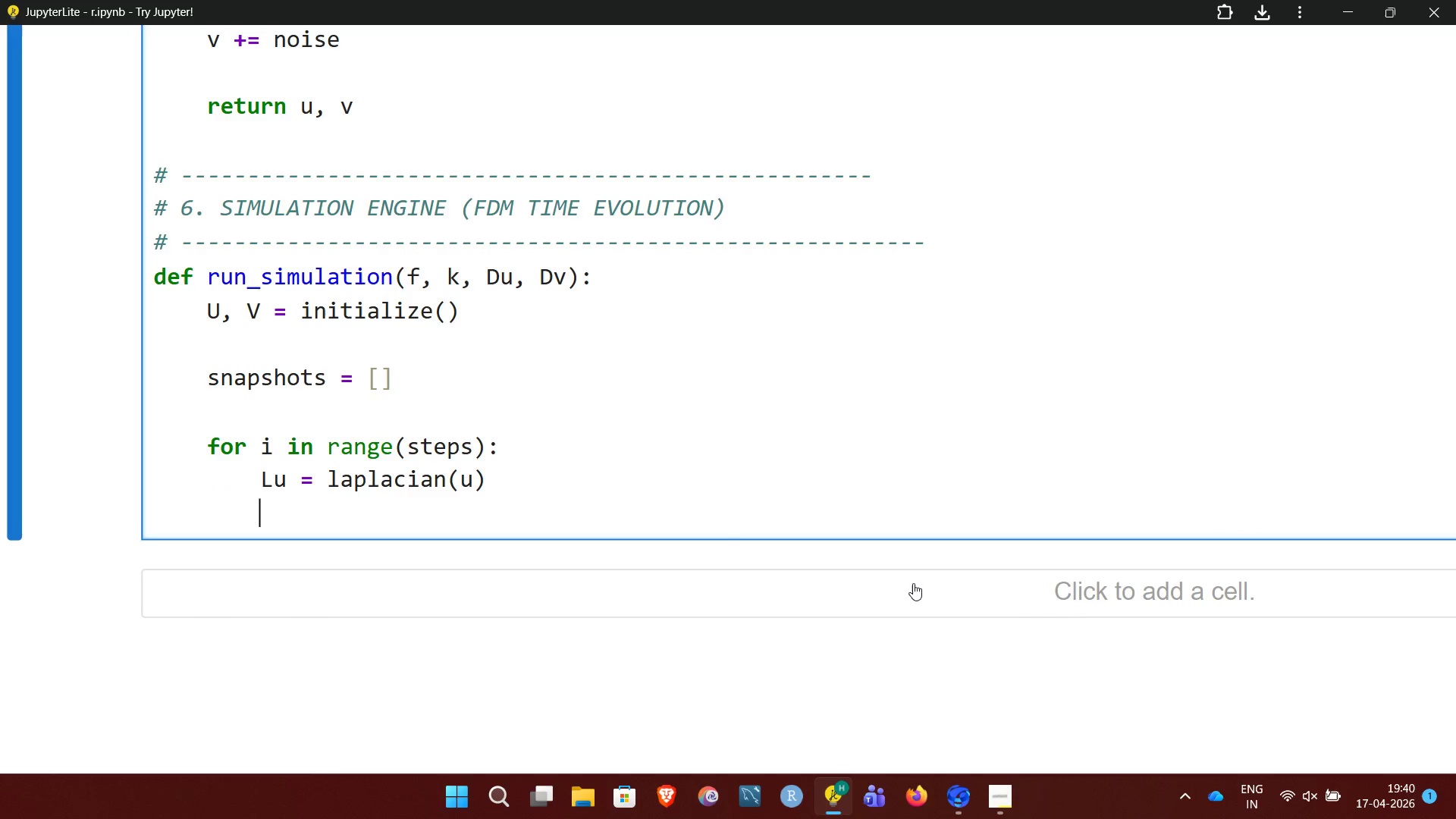 
key(CapsLock)
 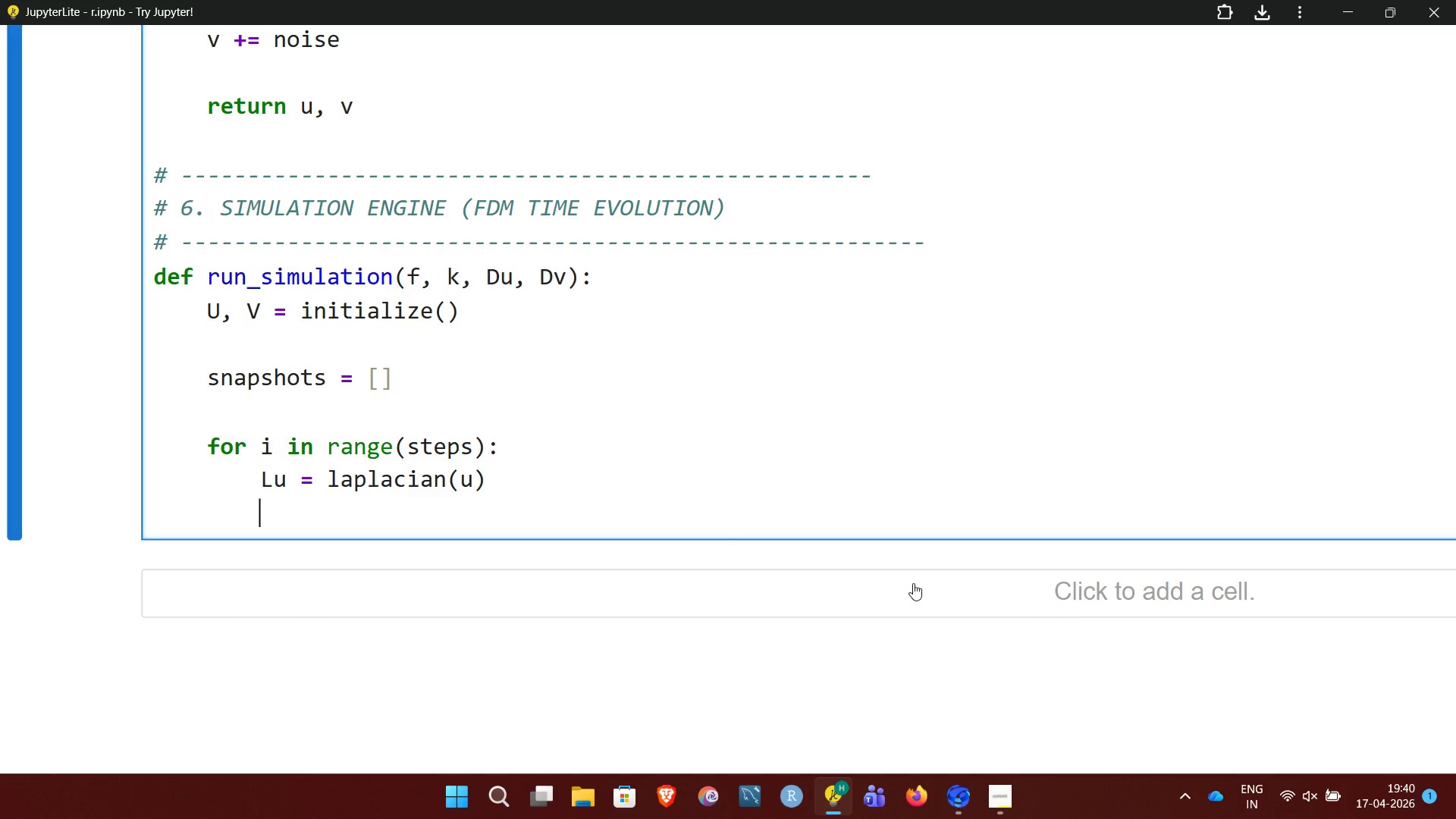 
key(L)
 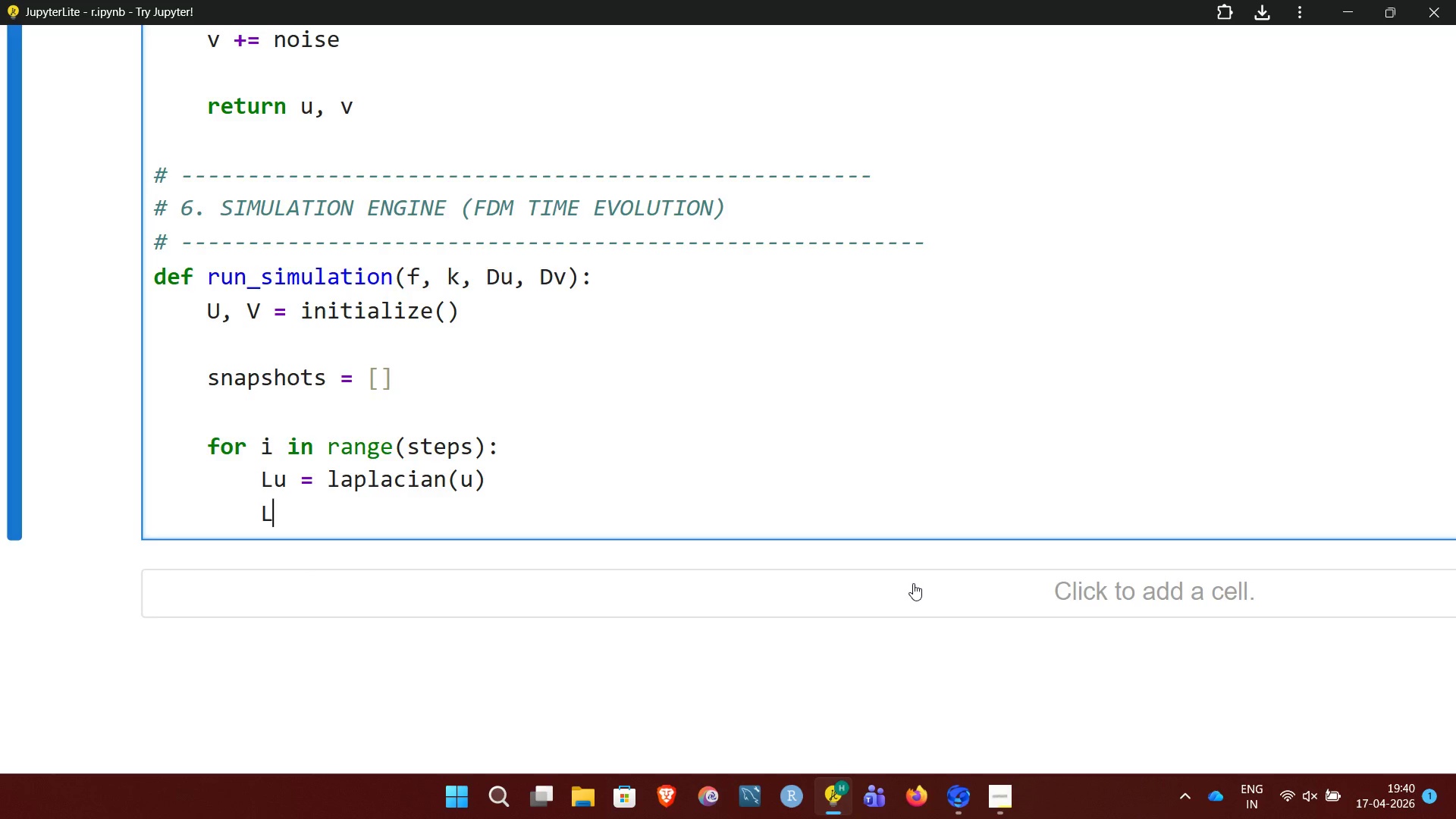 
wait(13.44)
 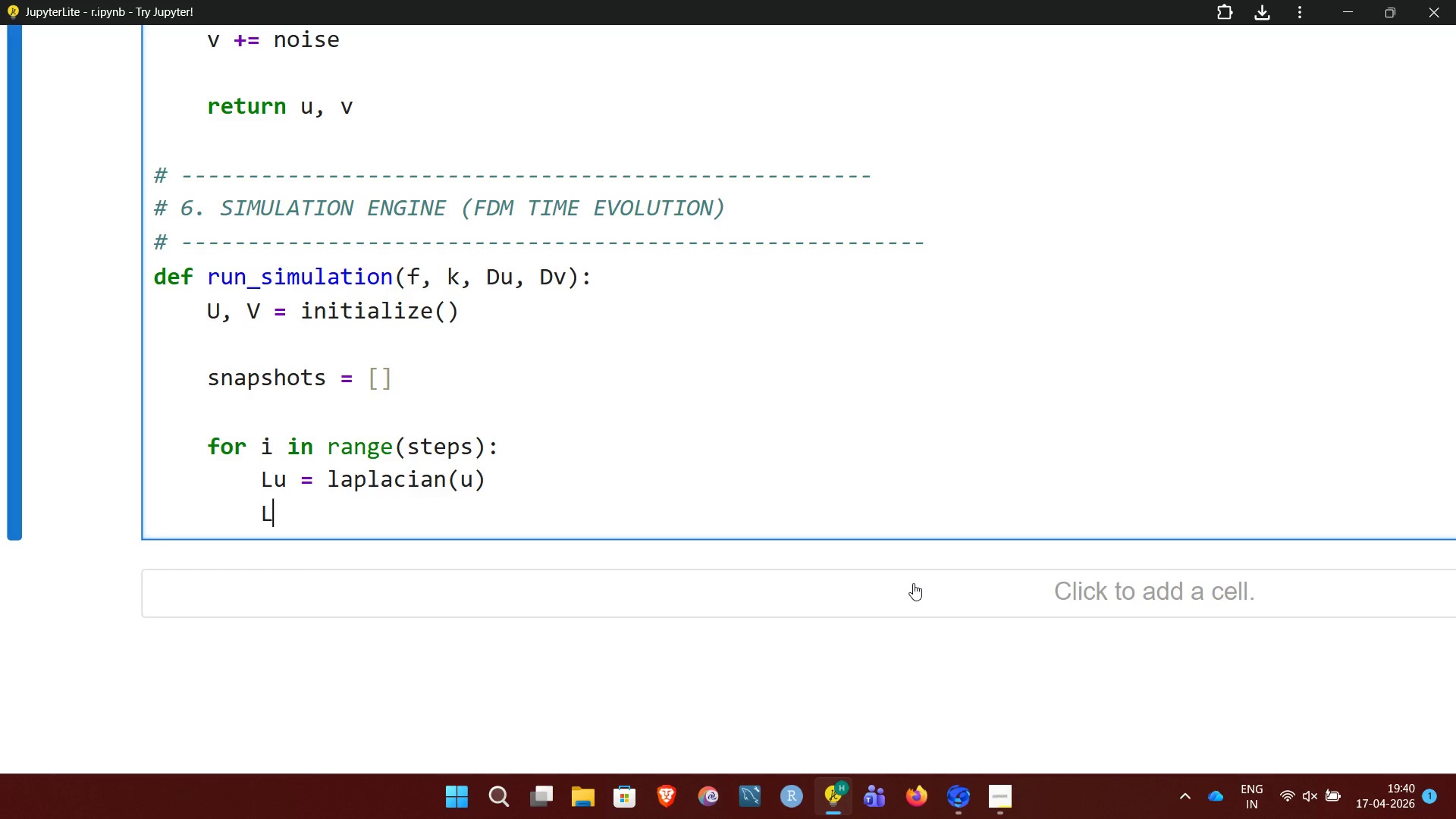 
key(V)
 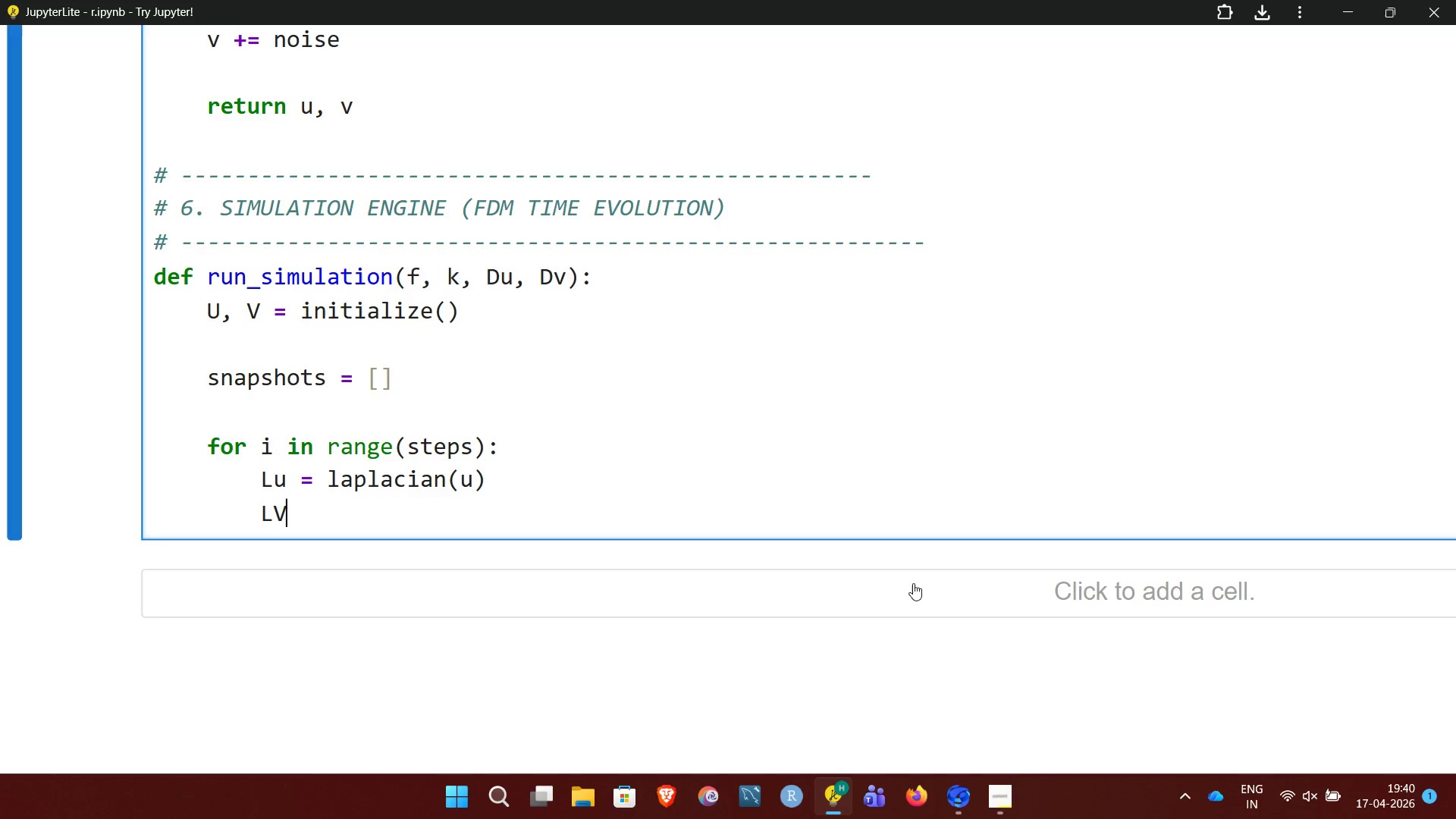 
key(Backspace)
 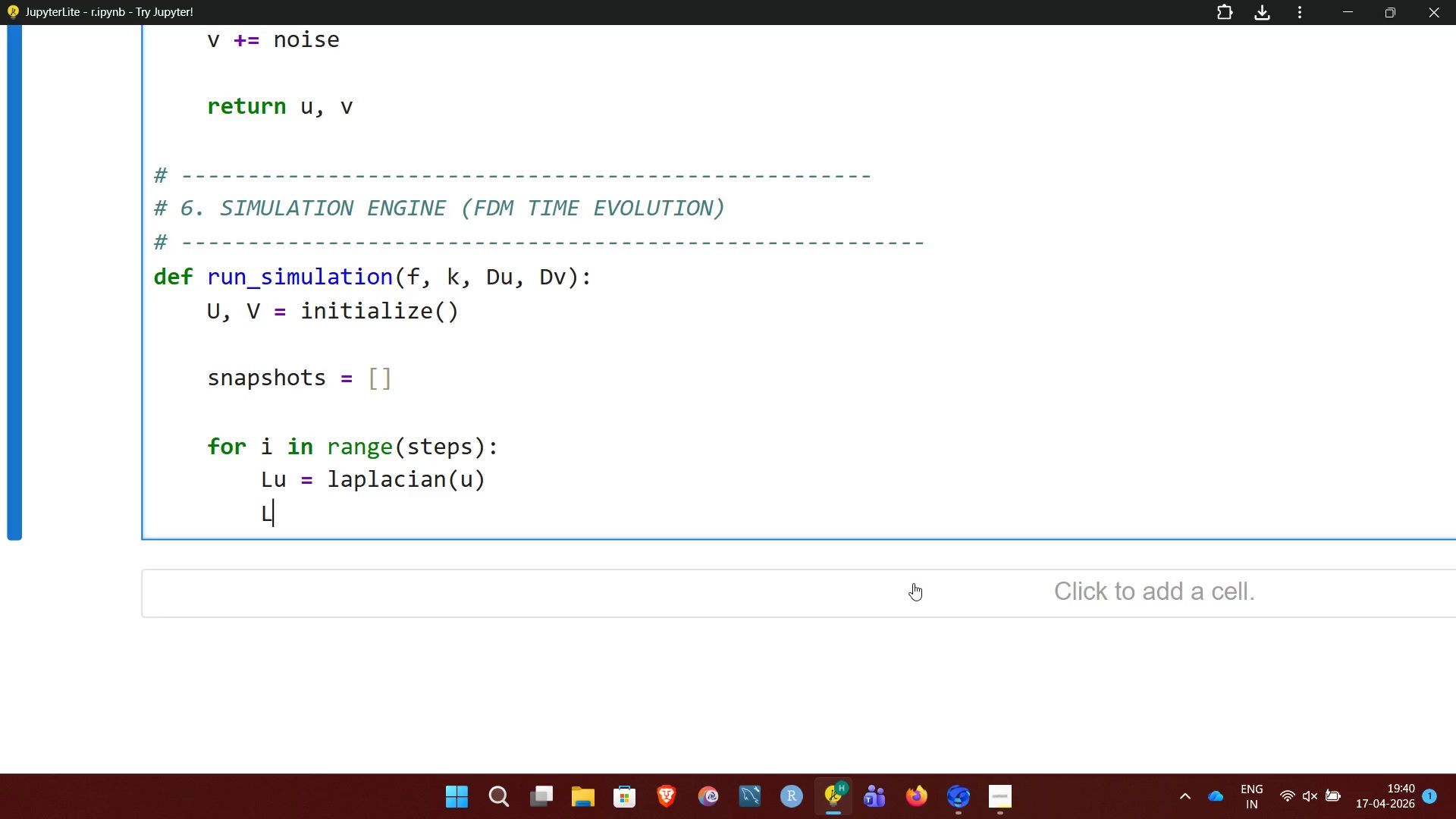 
key(CapsLock)
 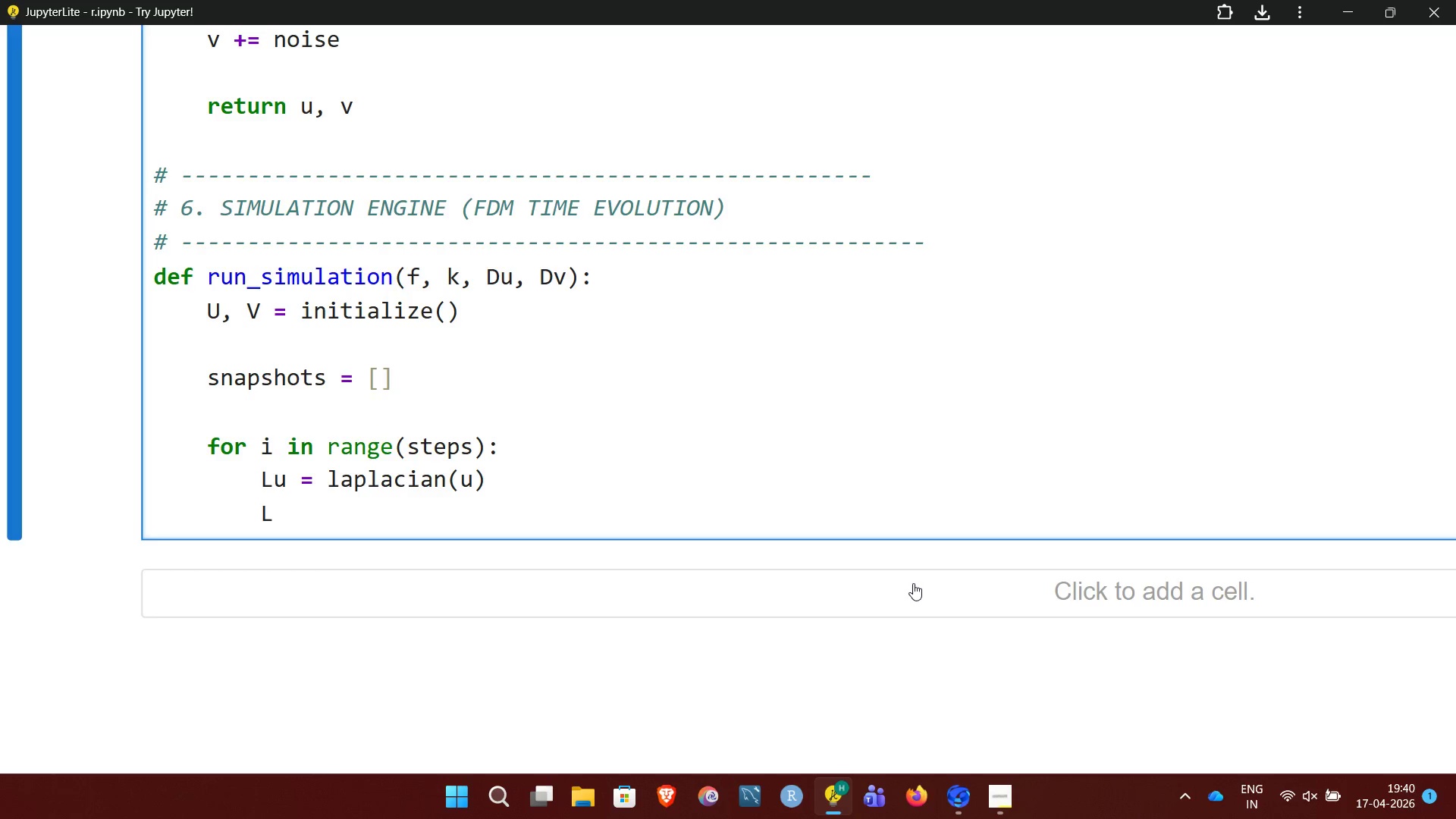 
key(V)
 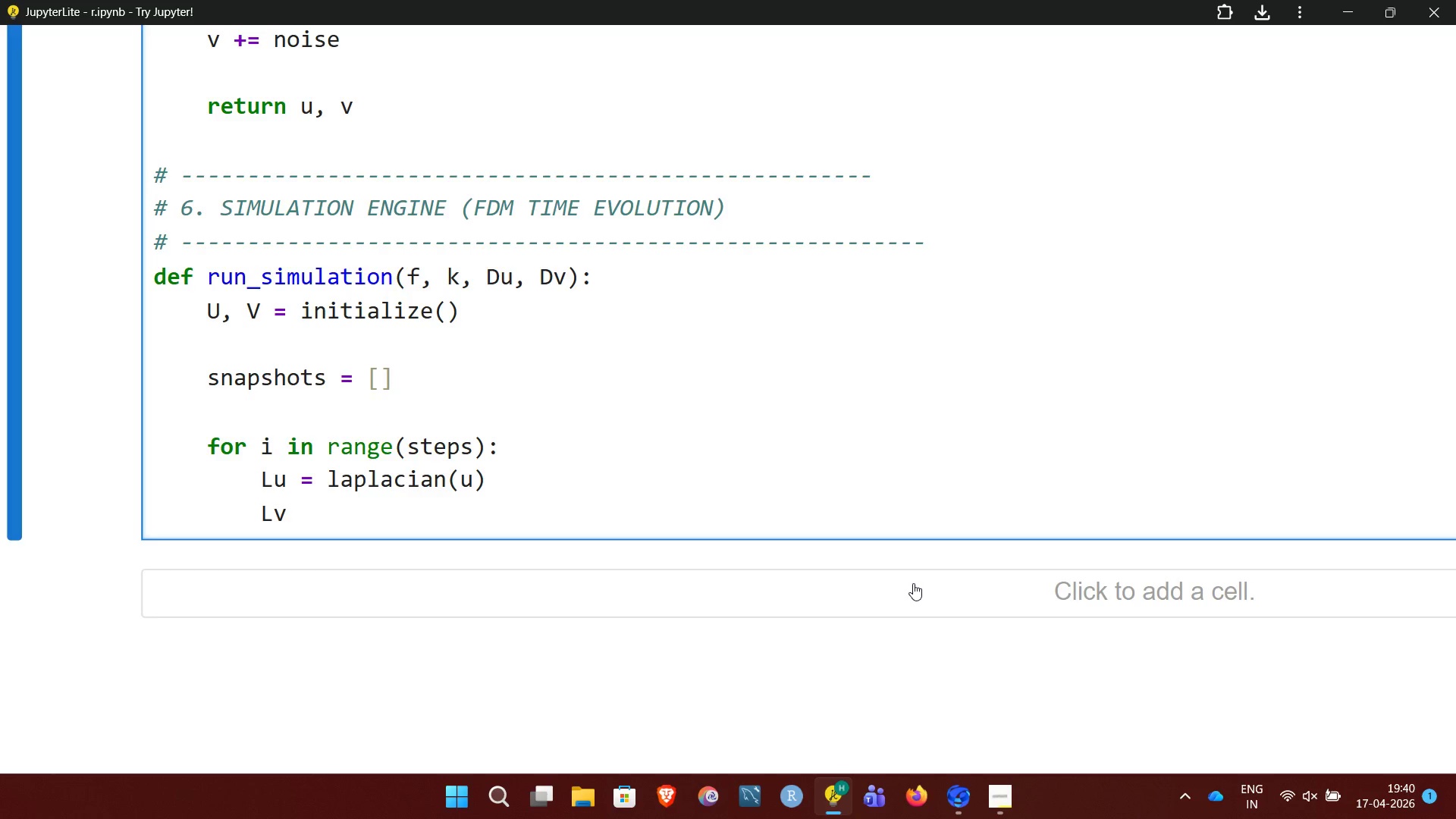 
wait(19.3)
 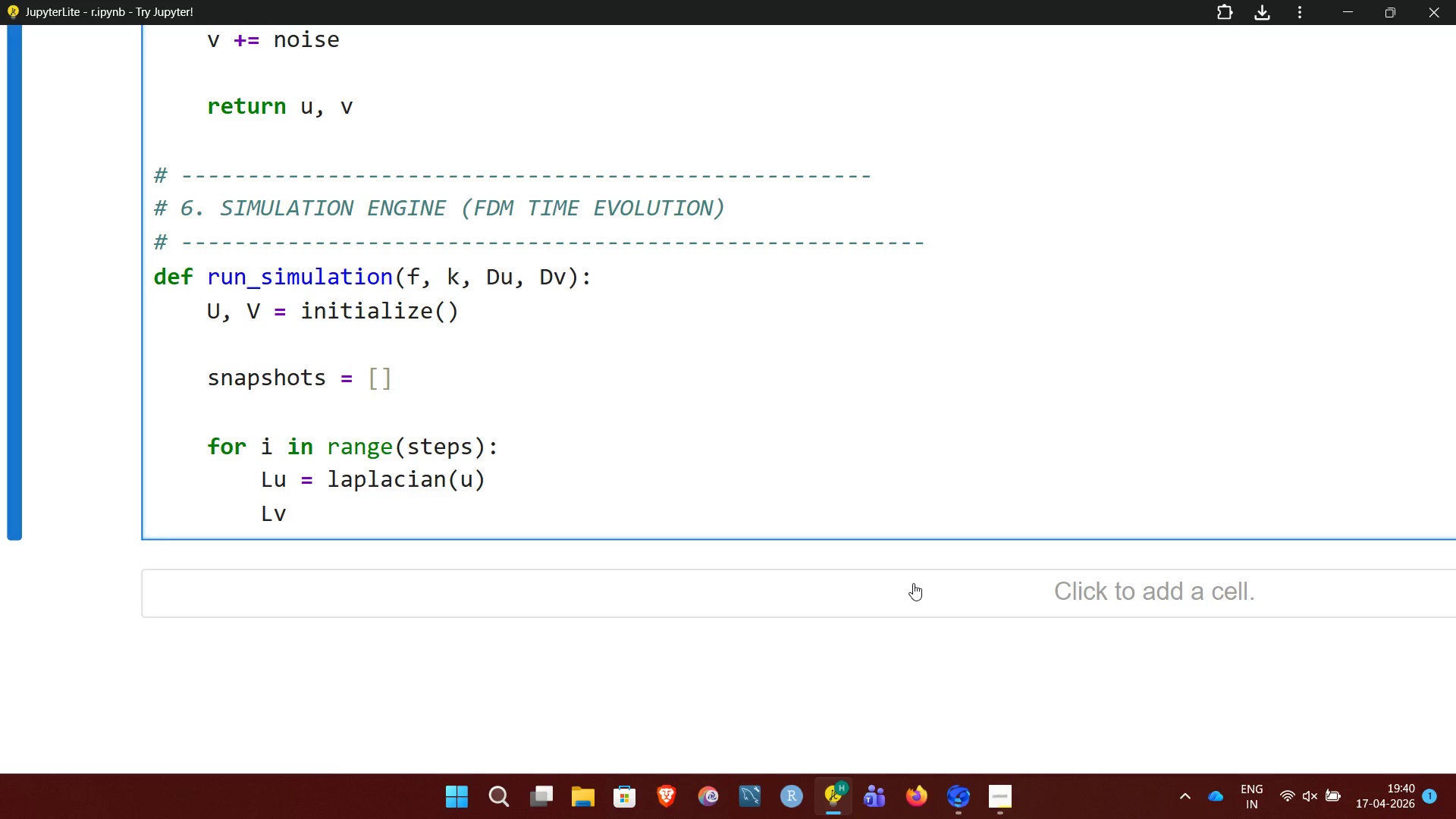 
key(Space)
 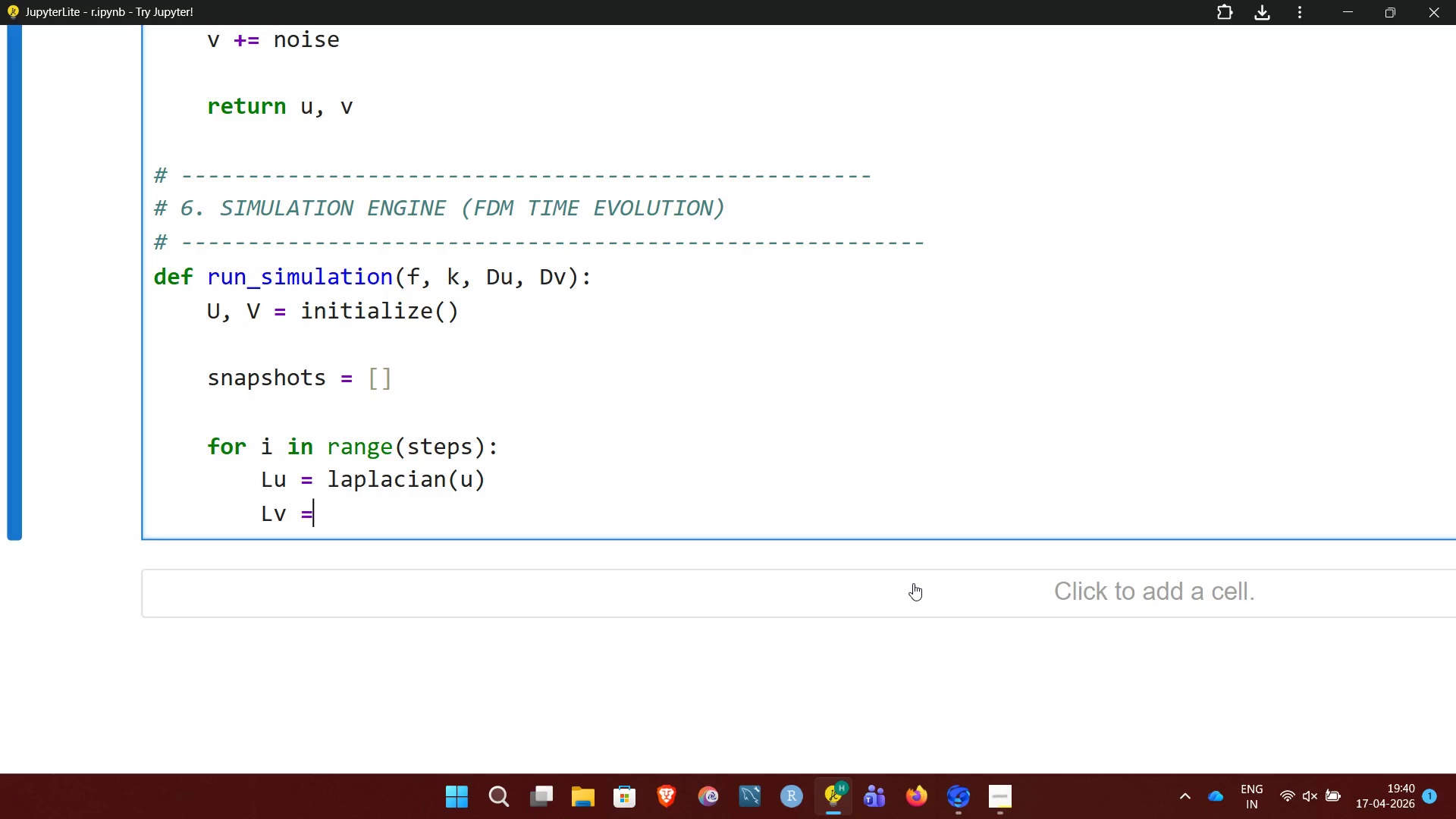 
key(Equal)
 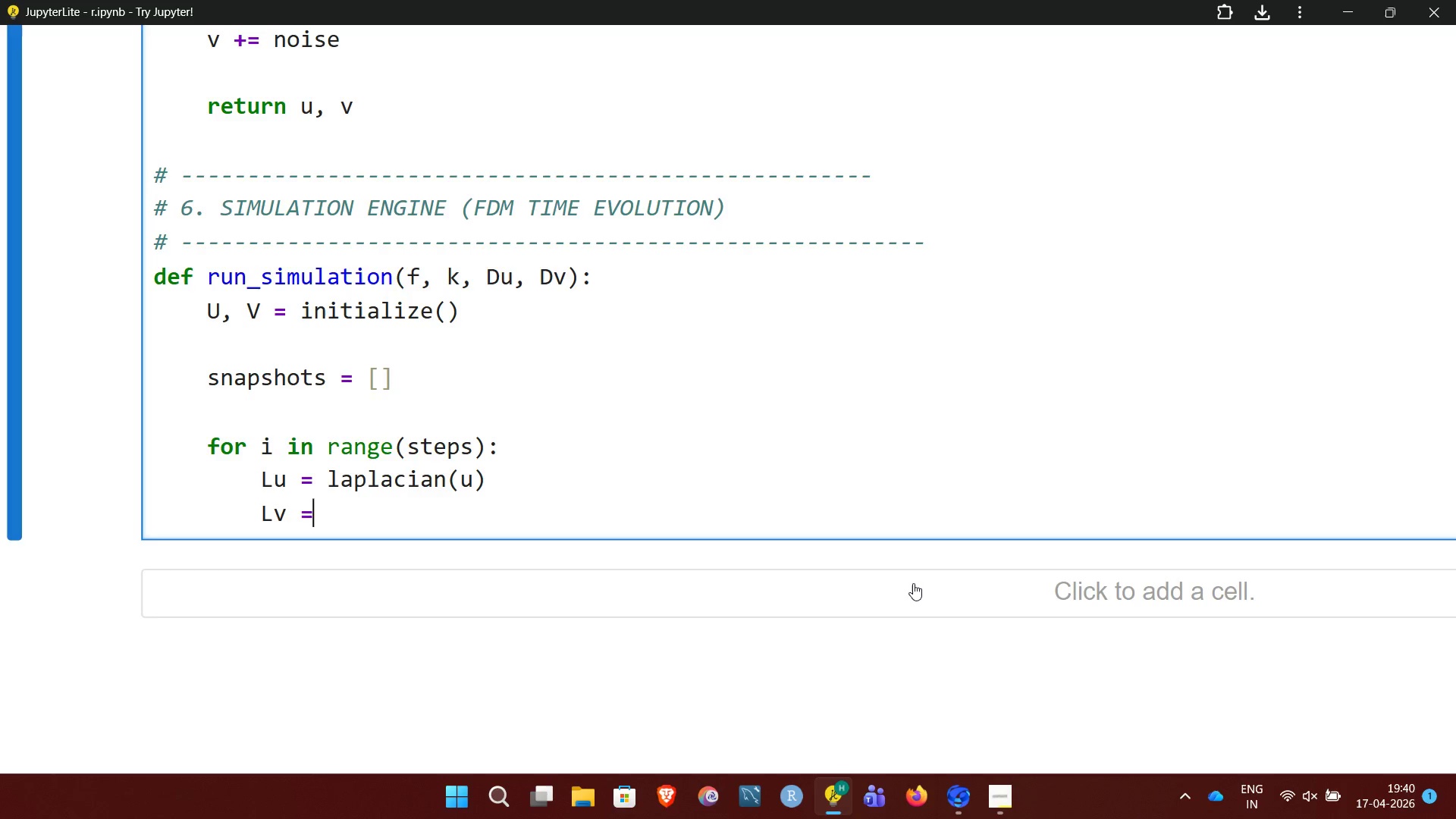 
key(Space)
 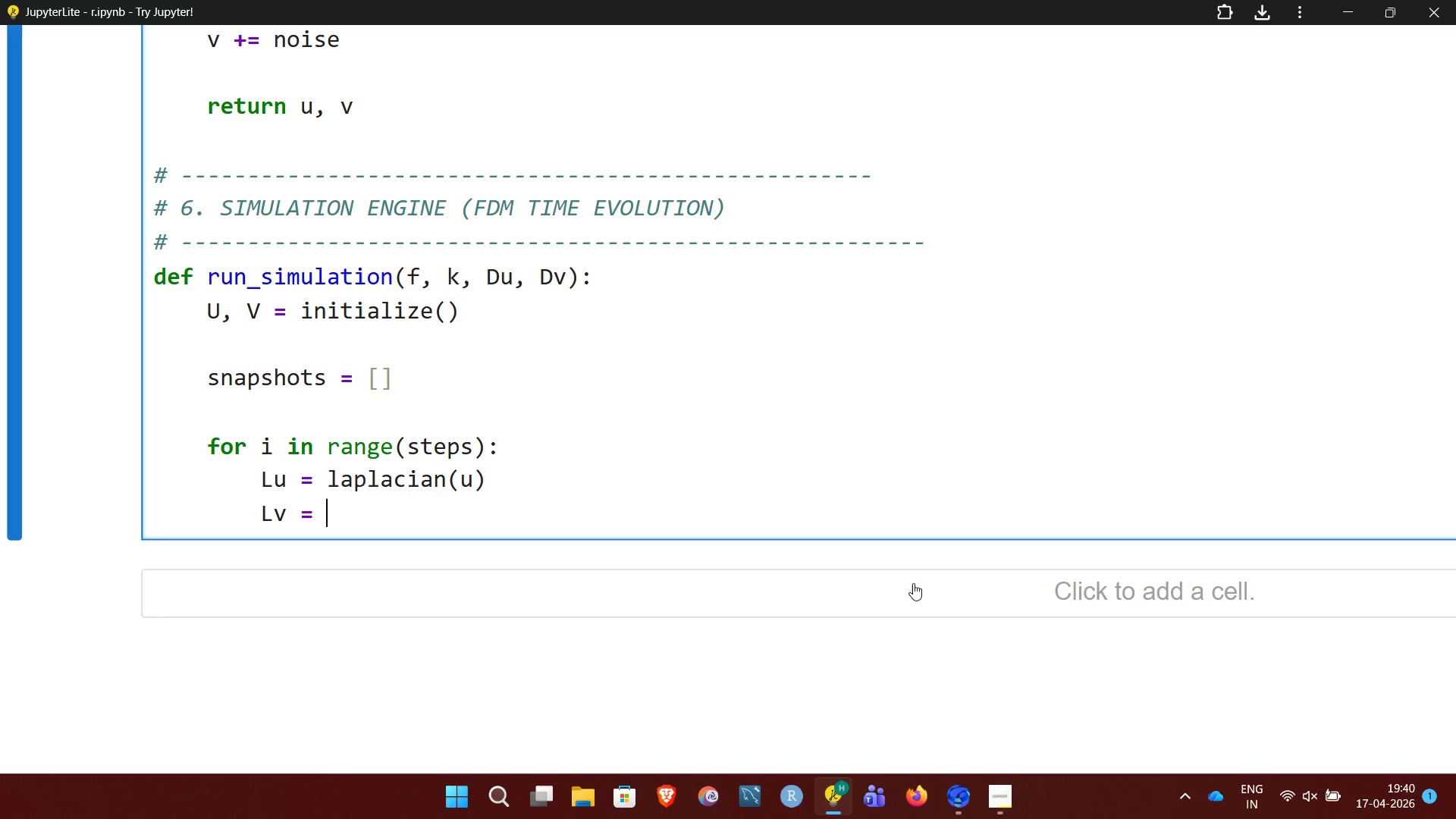 
wait(10.23)
 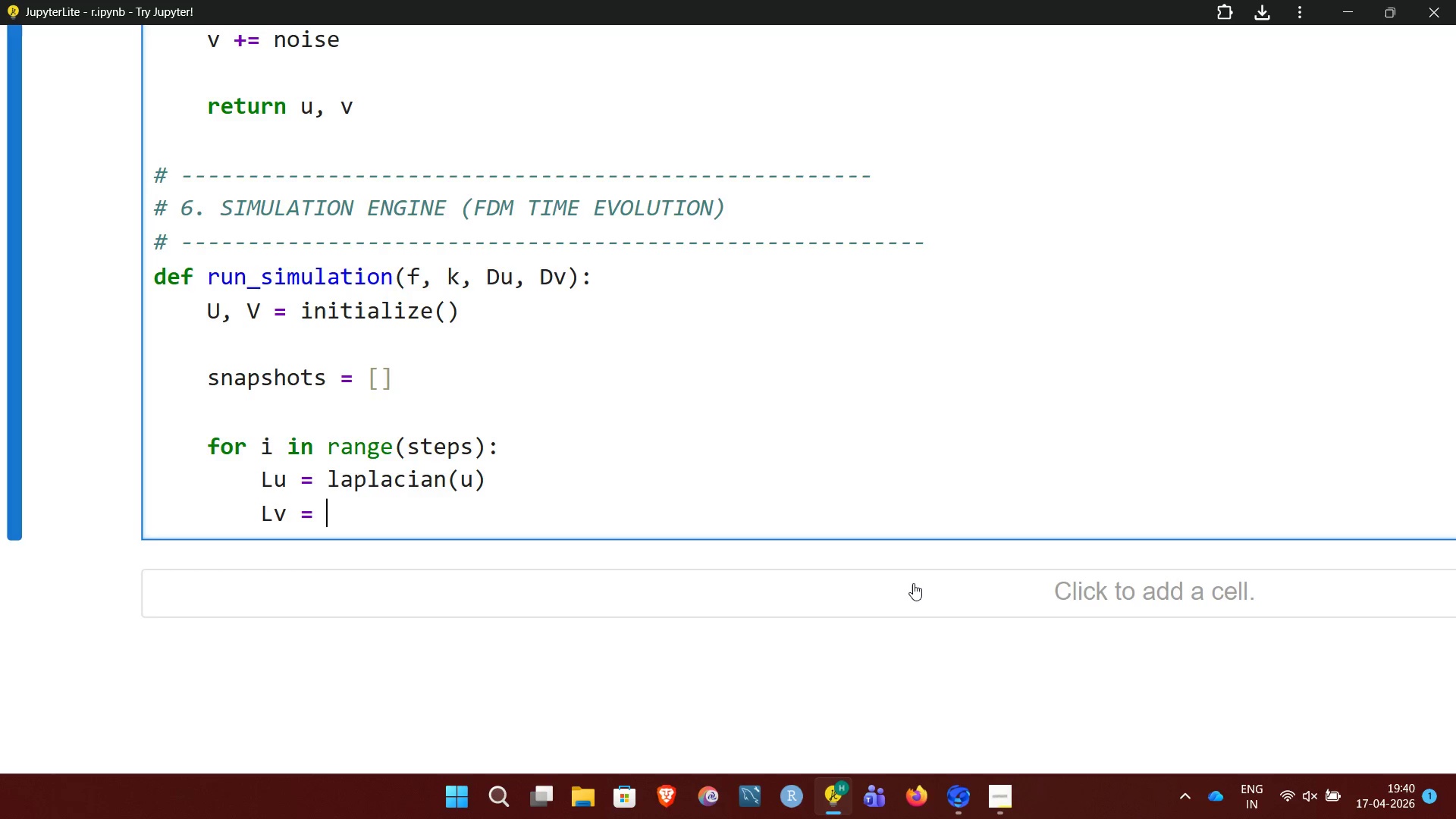 
type(laplacian(v))
 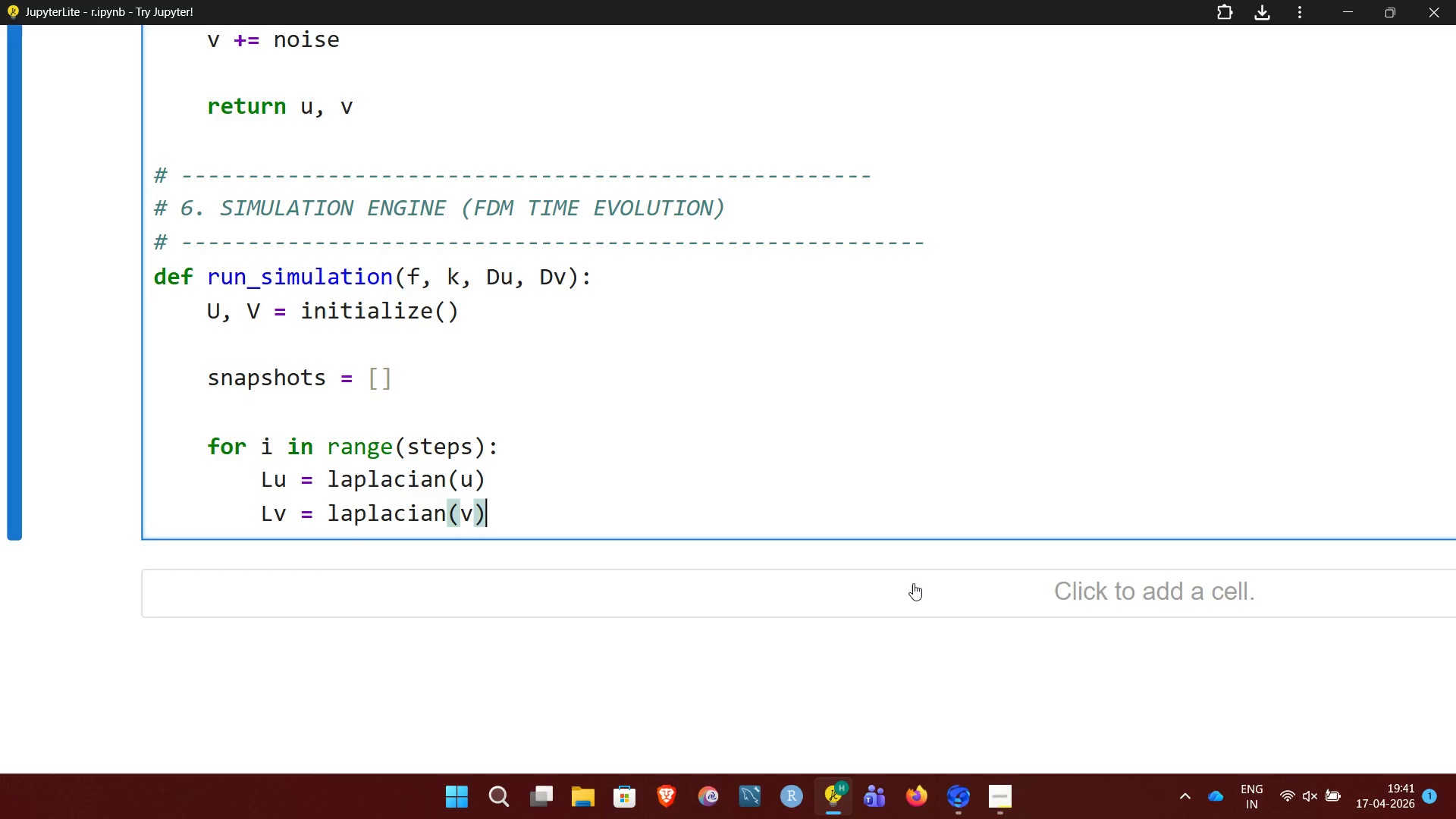 
wait(6.97)
 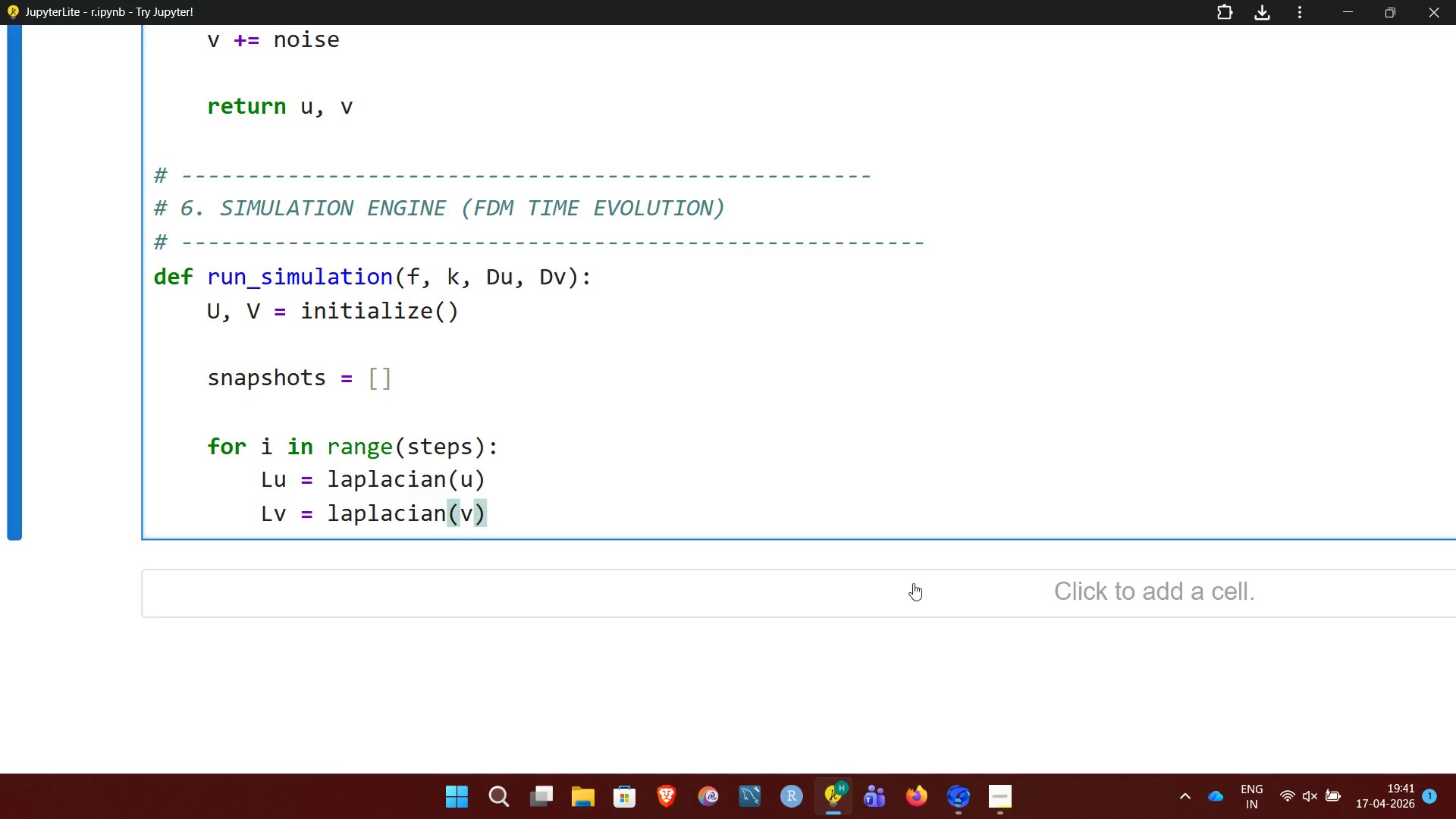 
key(Enter)
 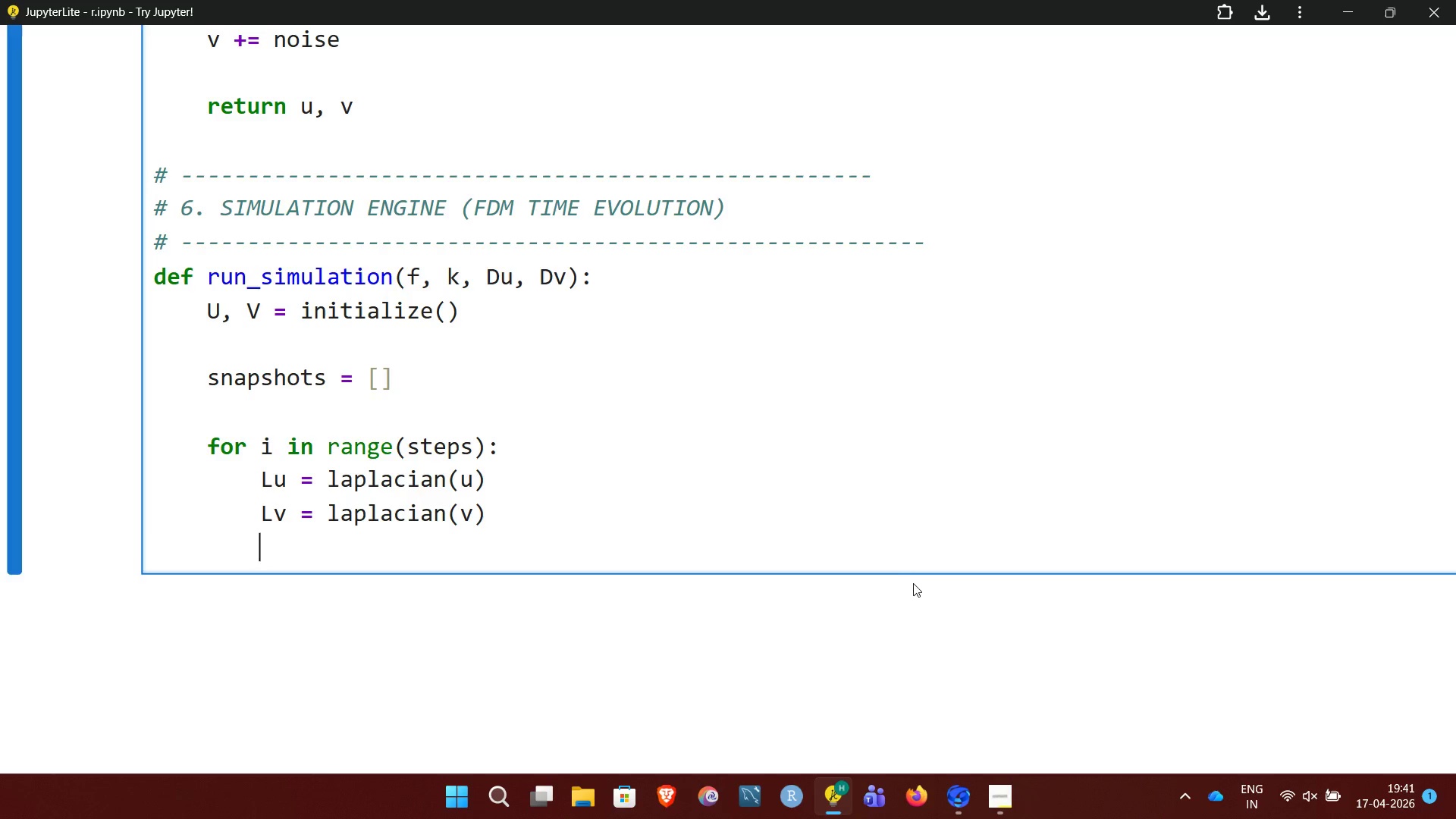 
key(Enter)
 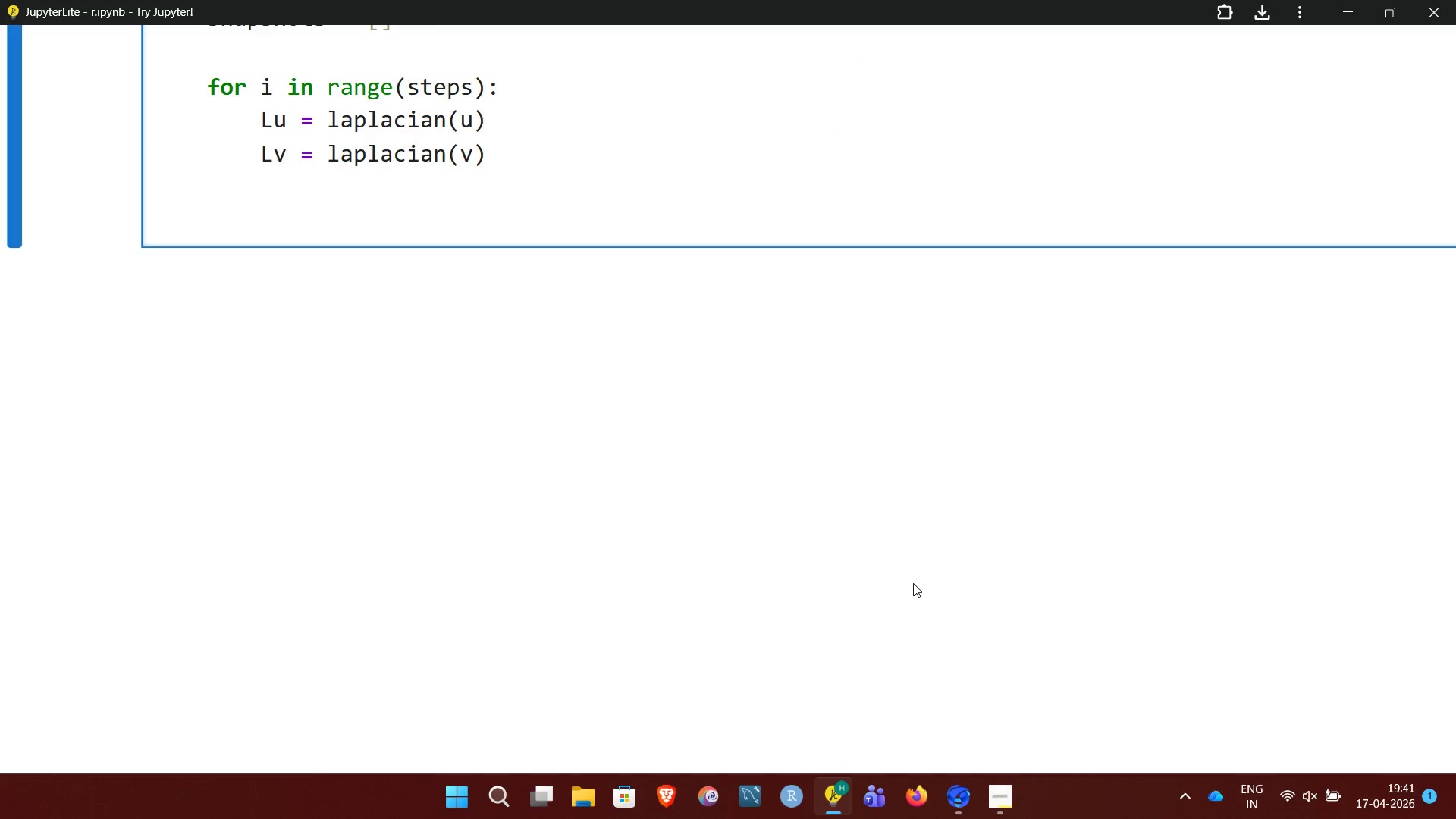 
wait(5.84)
 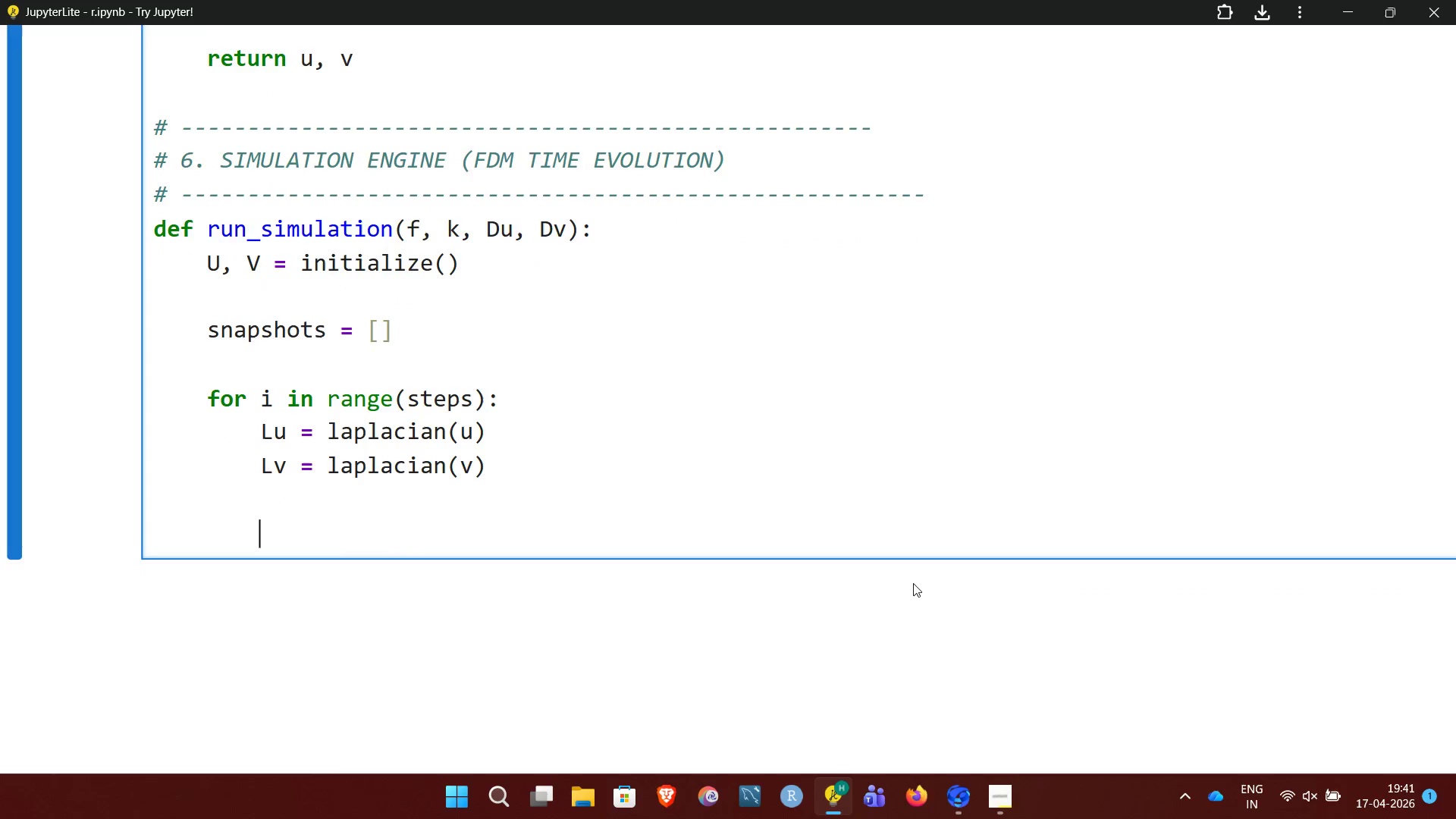 
type(reaction)
 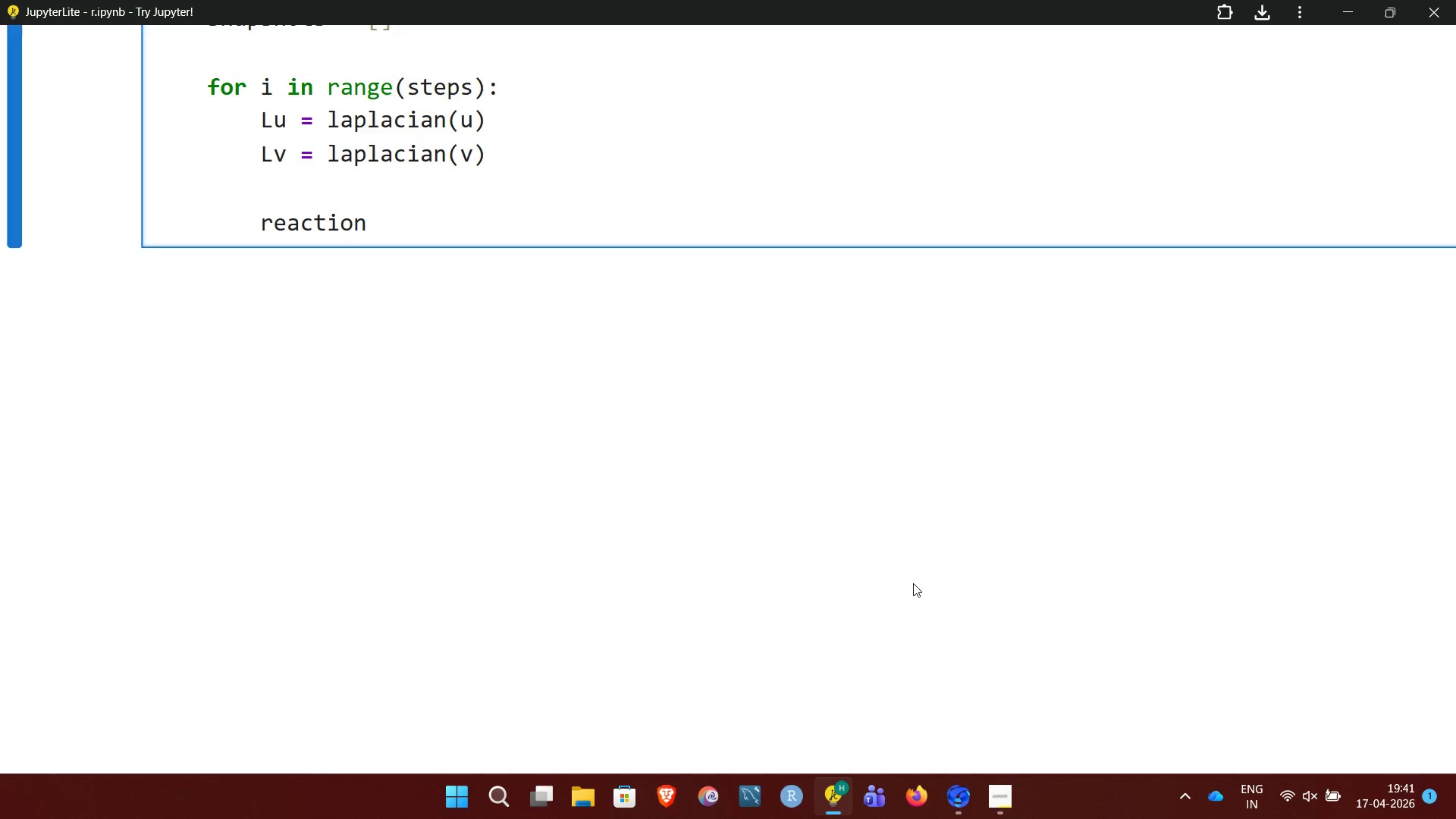 
wait(30.73)
 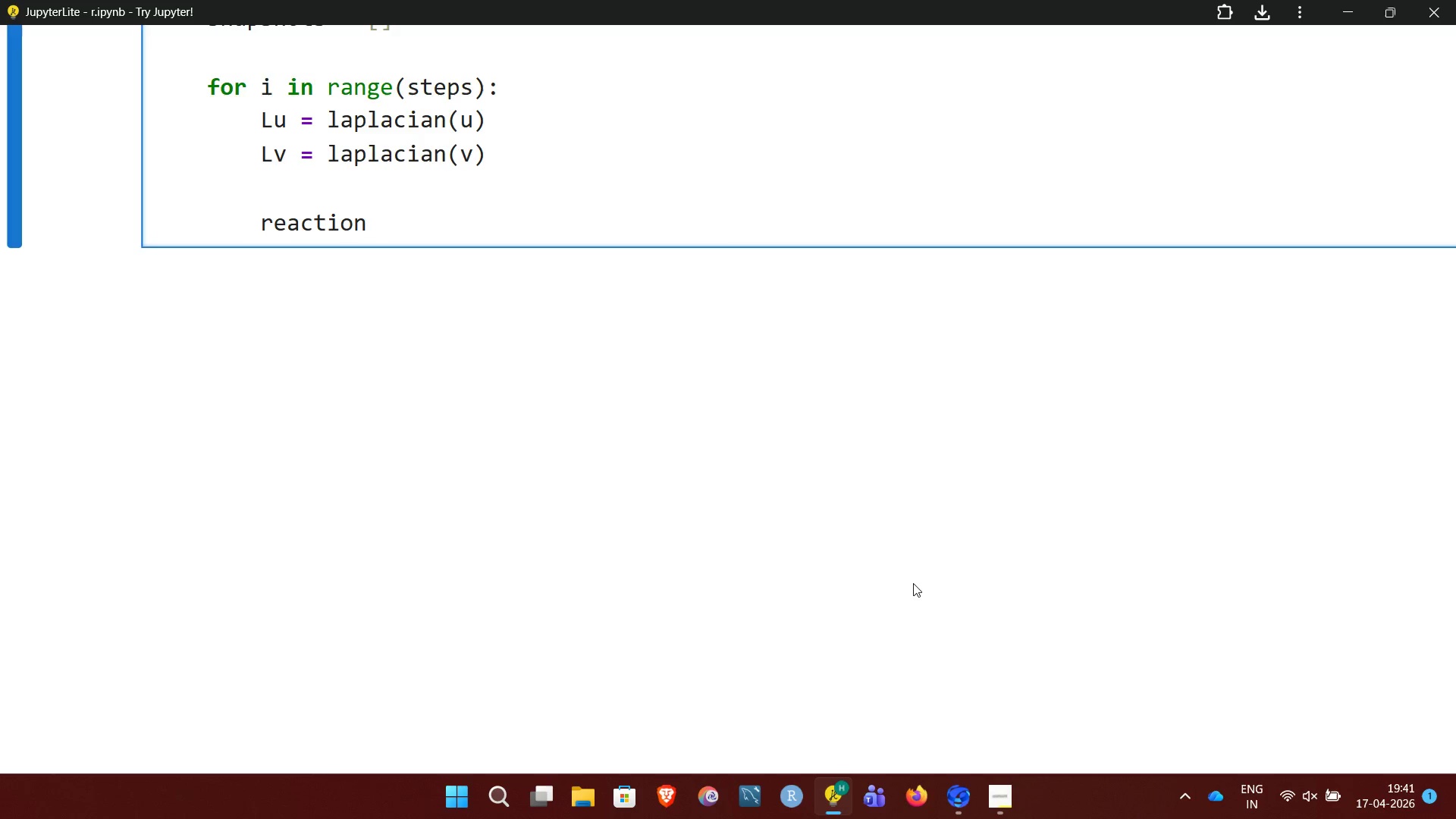 
key(Space)
 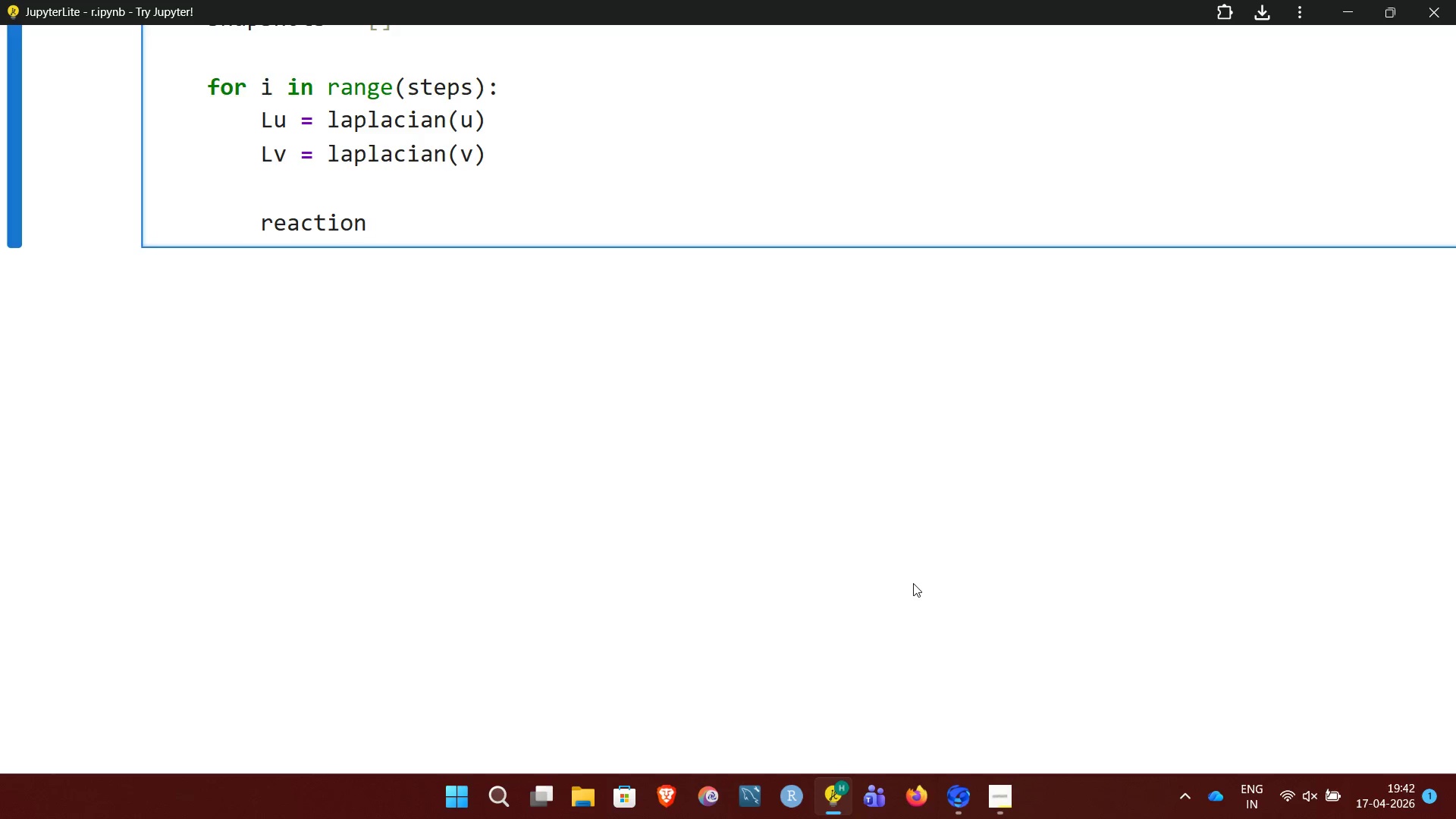 
key(Equal)
 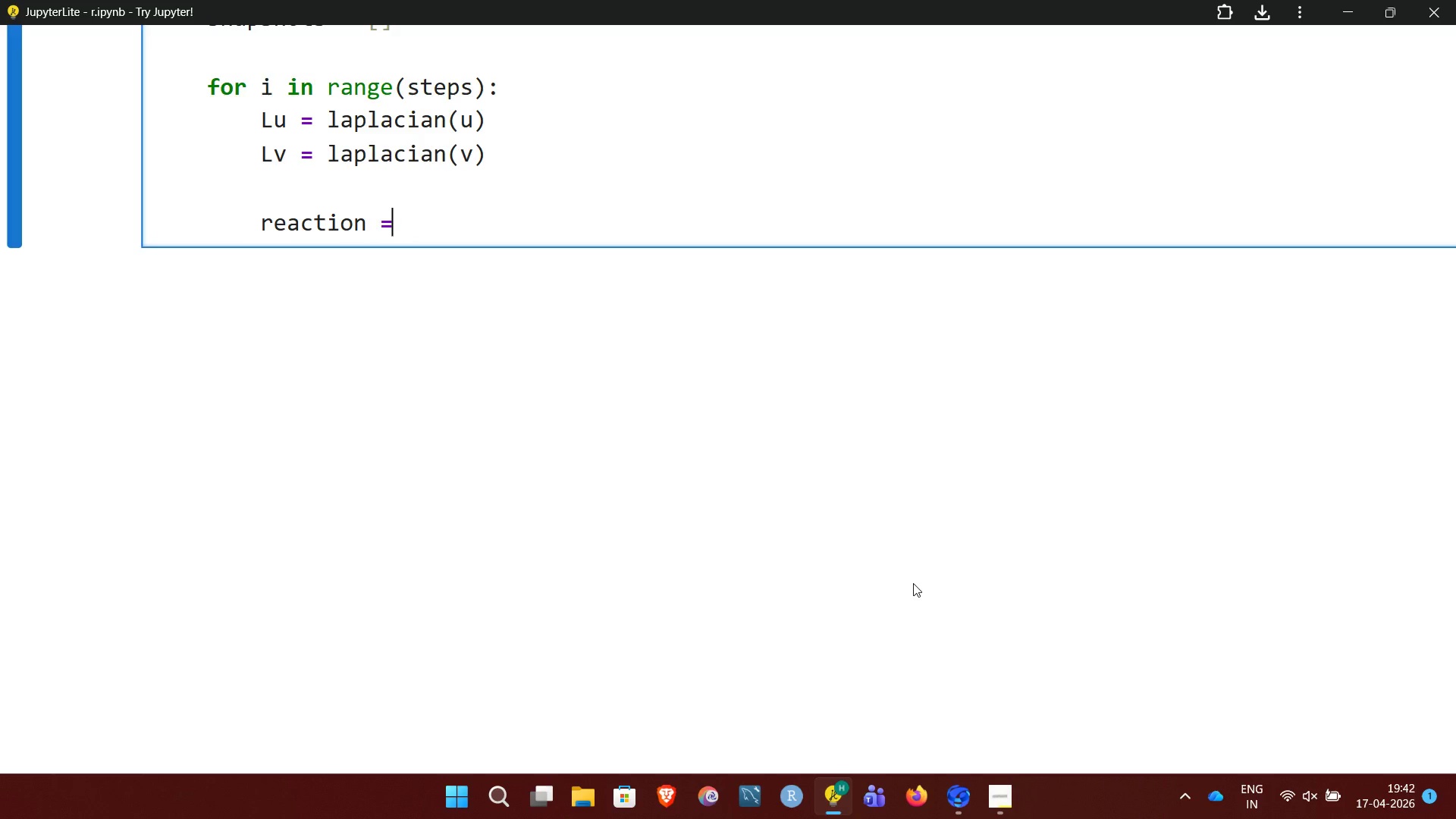 
key(Space)
 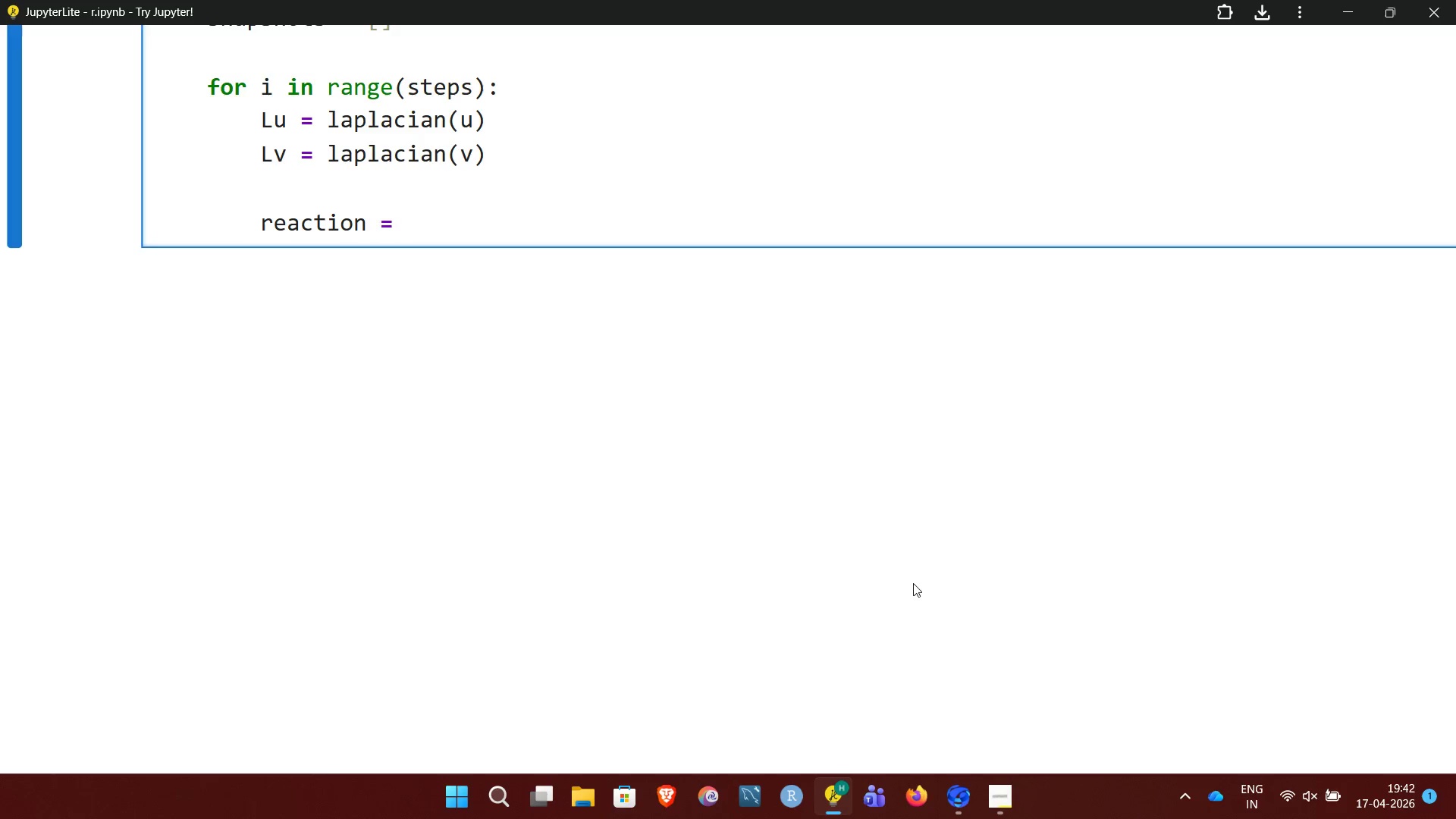 
hold_key(key=ShiftRight, duration=0.41)
 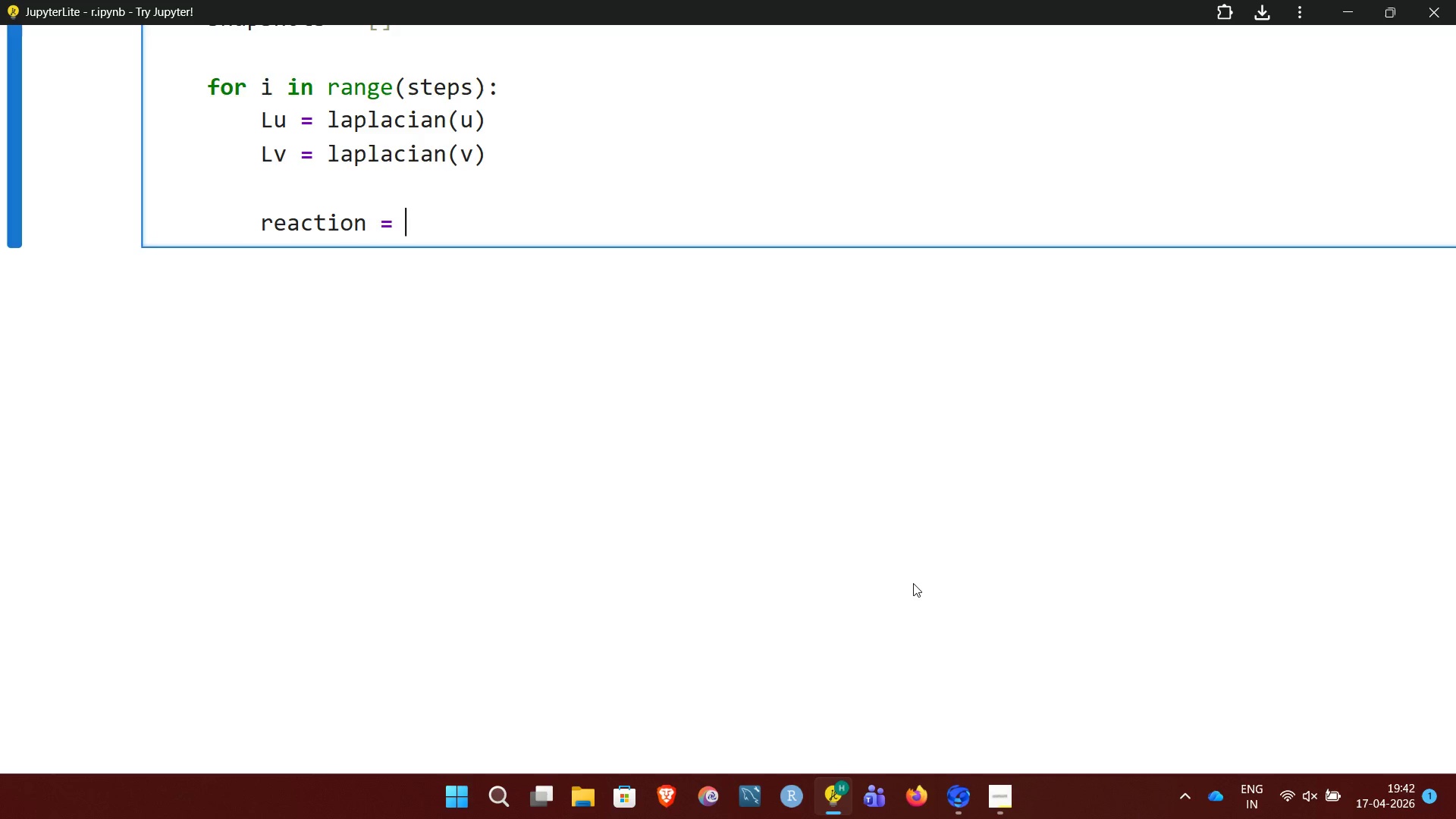 
key(CapsLock)
 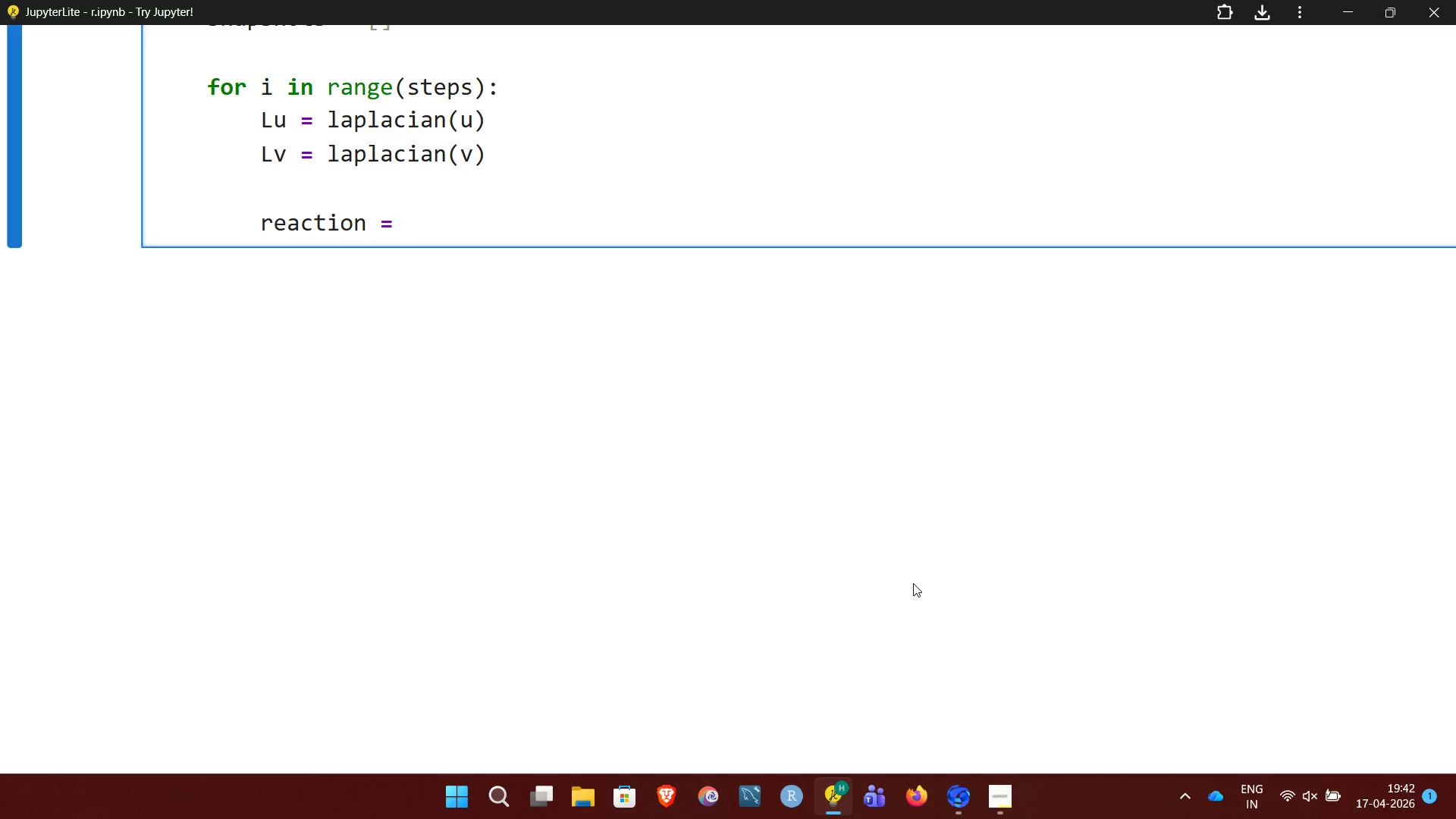 
key(U)
 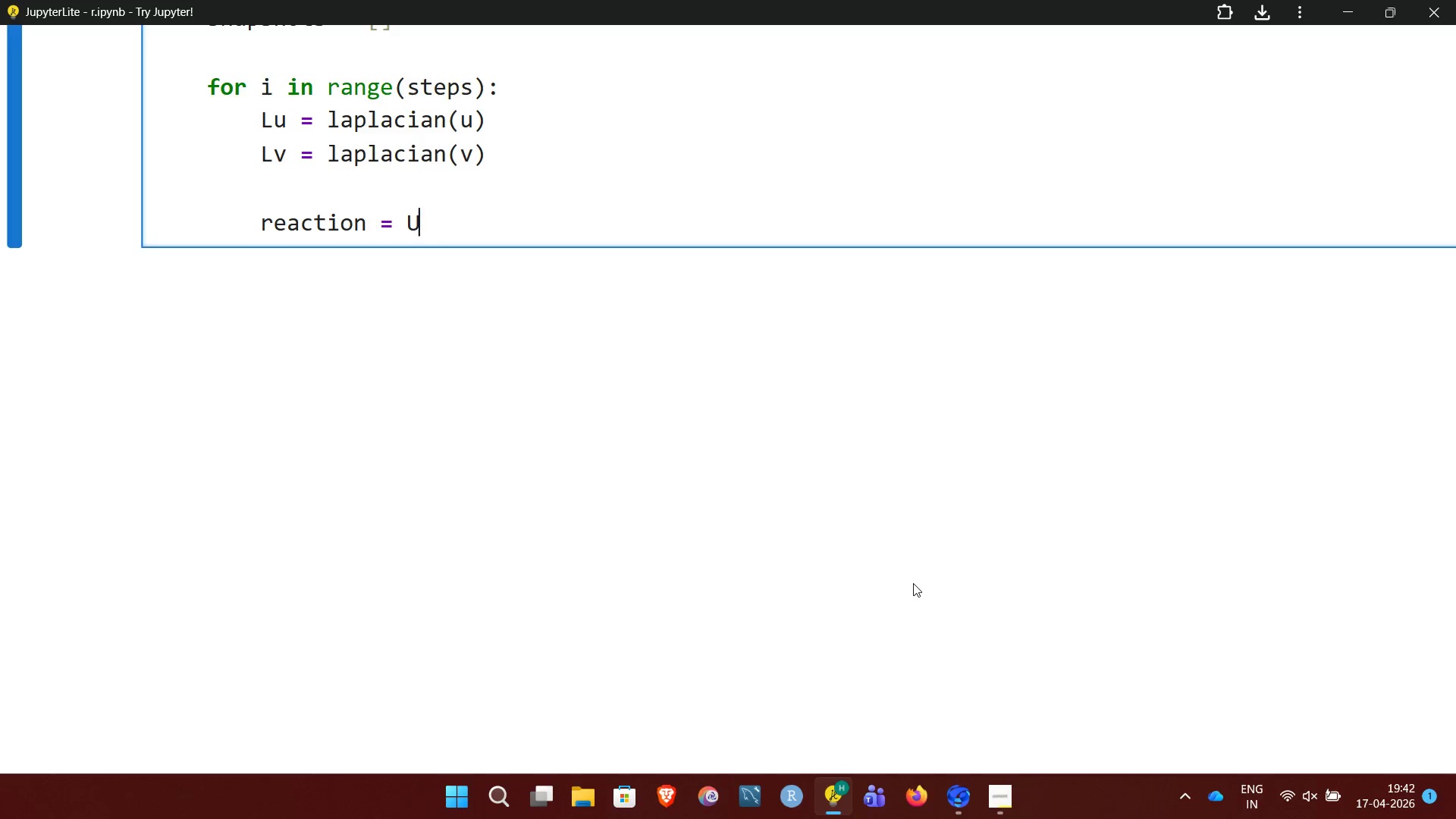 
wait(38.7)
 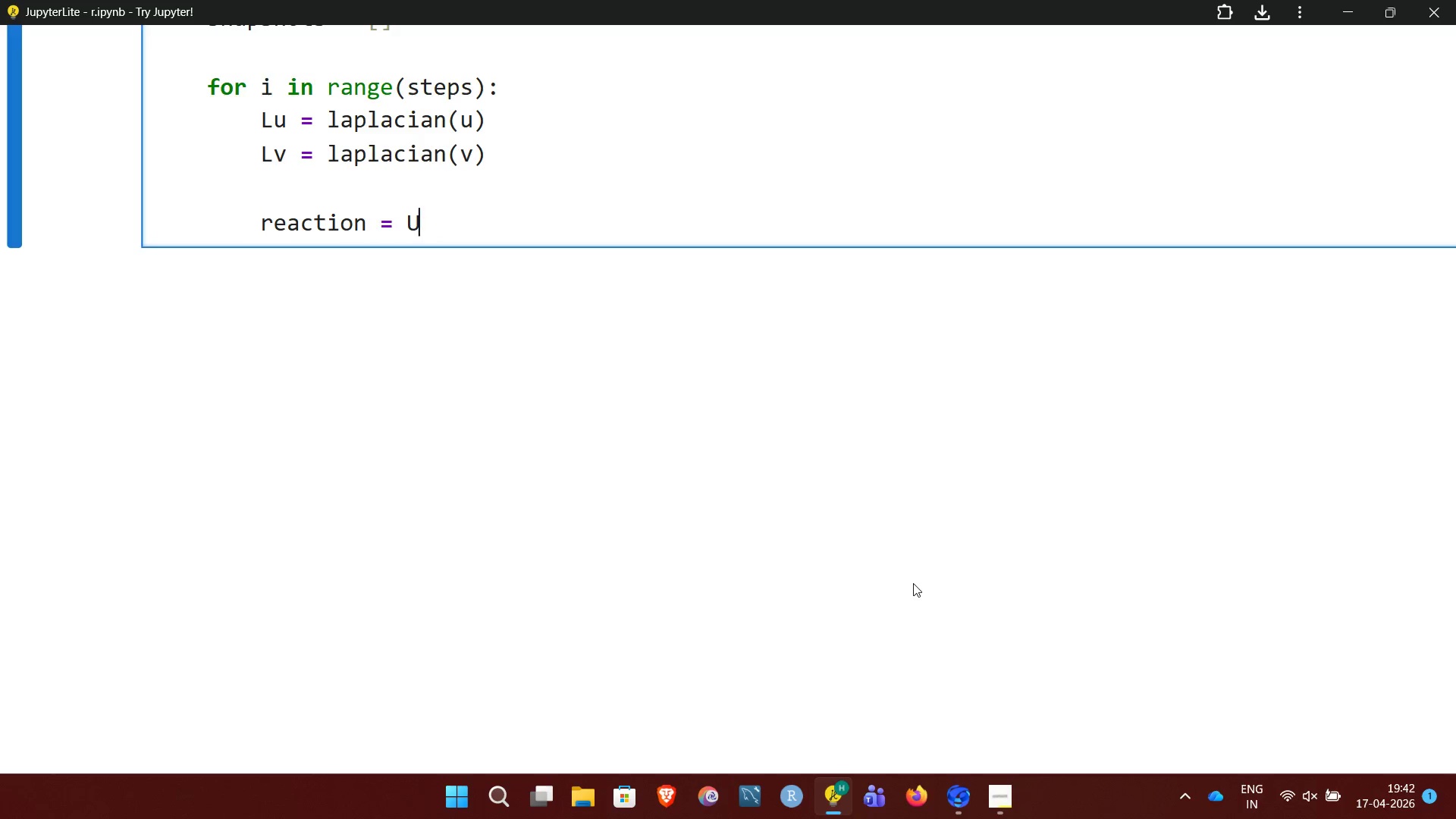 
type( * V**2)
 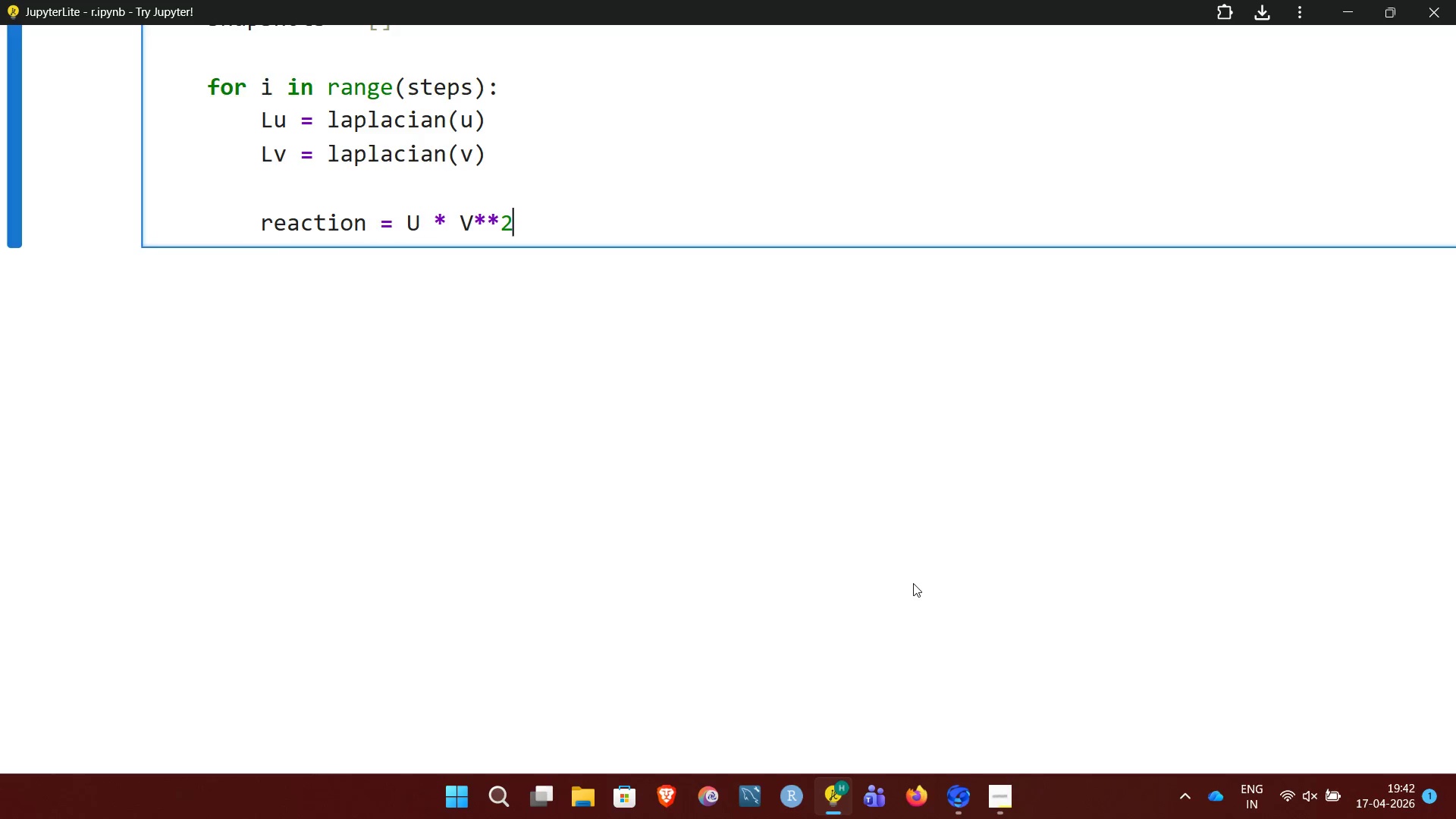 
key(Enter)
 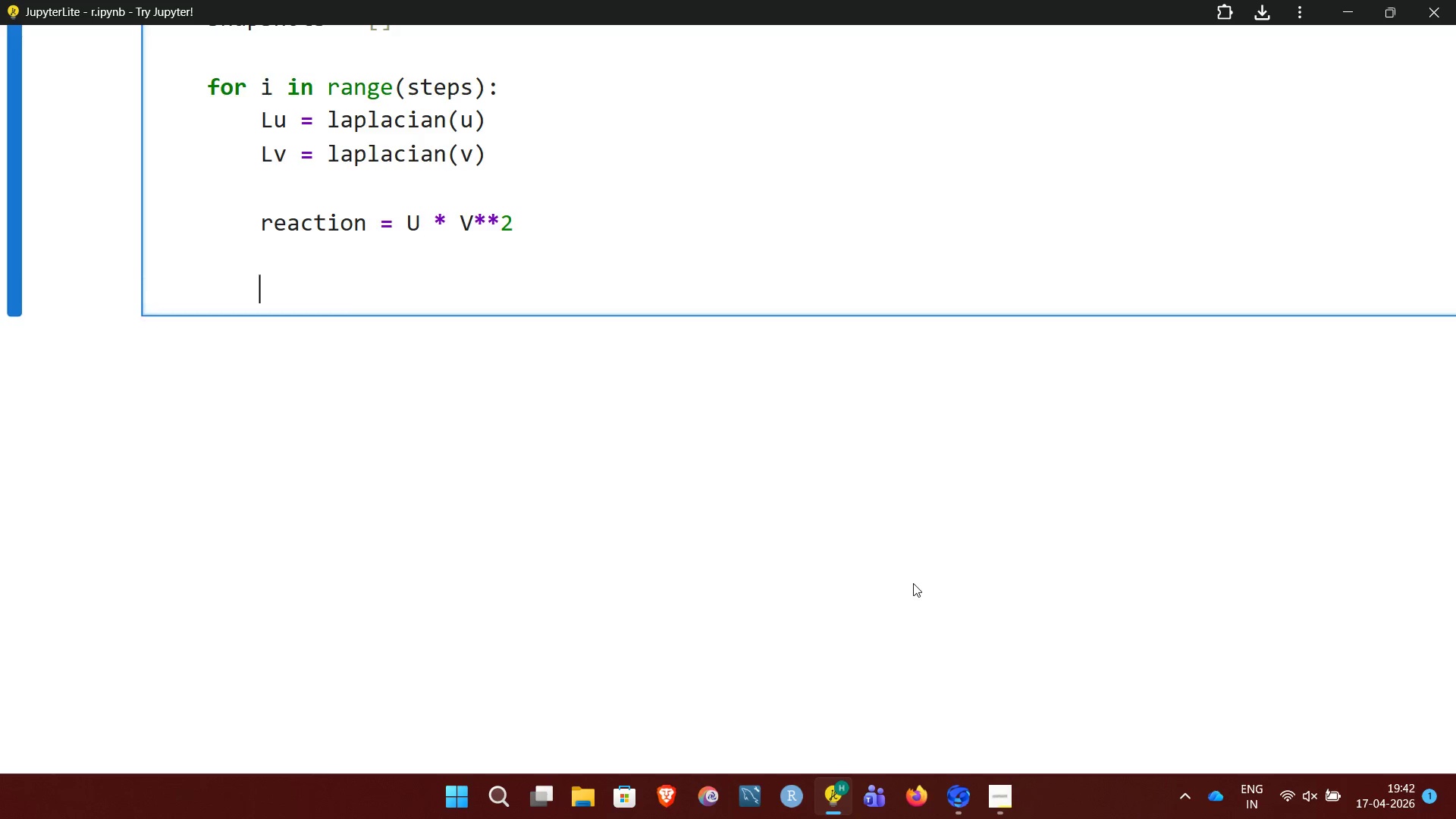 
key(Enter)
 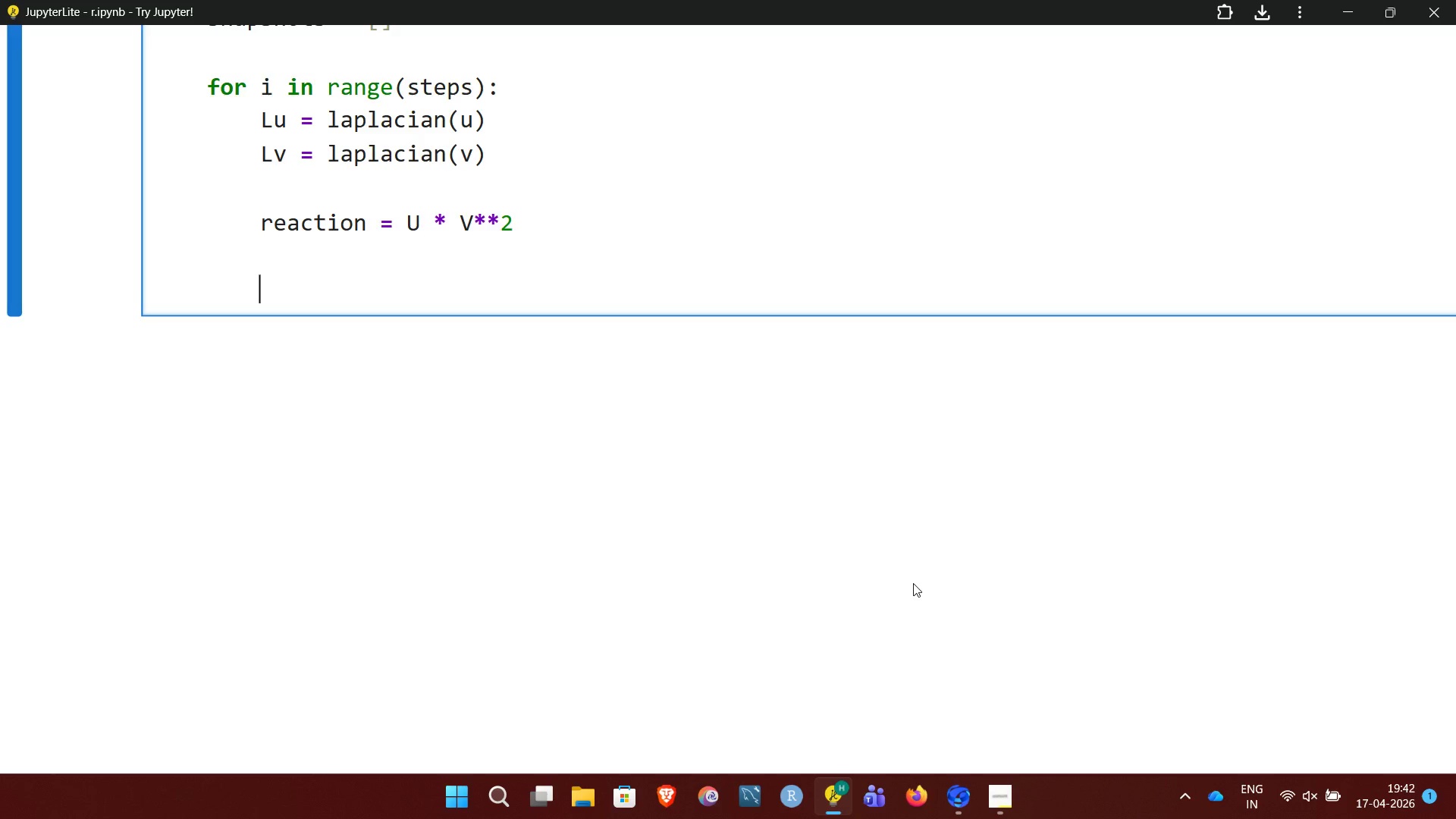 
key(CapsLock)
 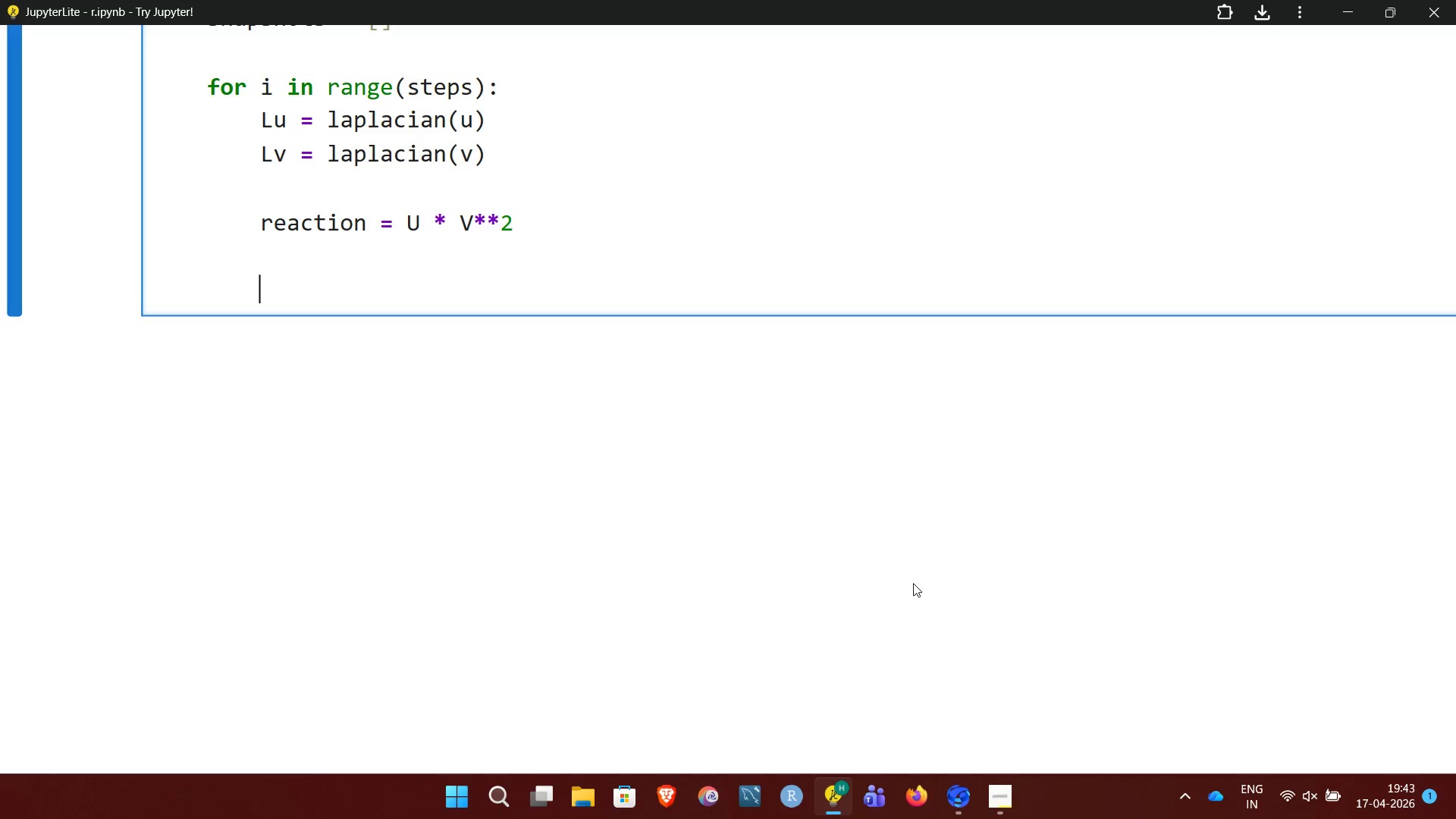 
key(Shift+3)
 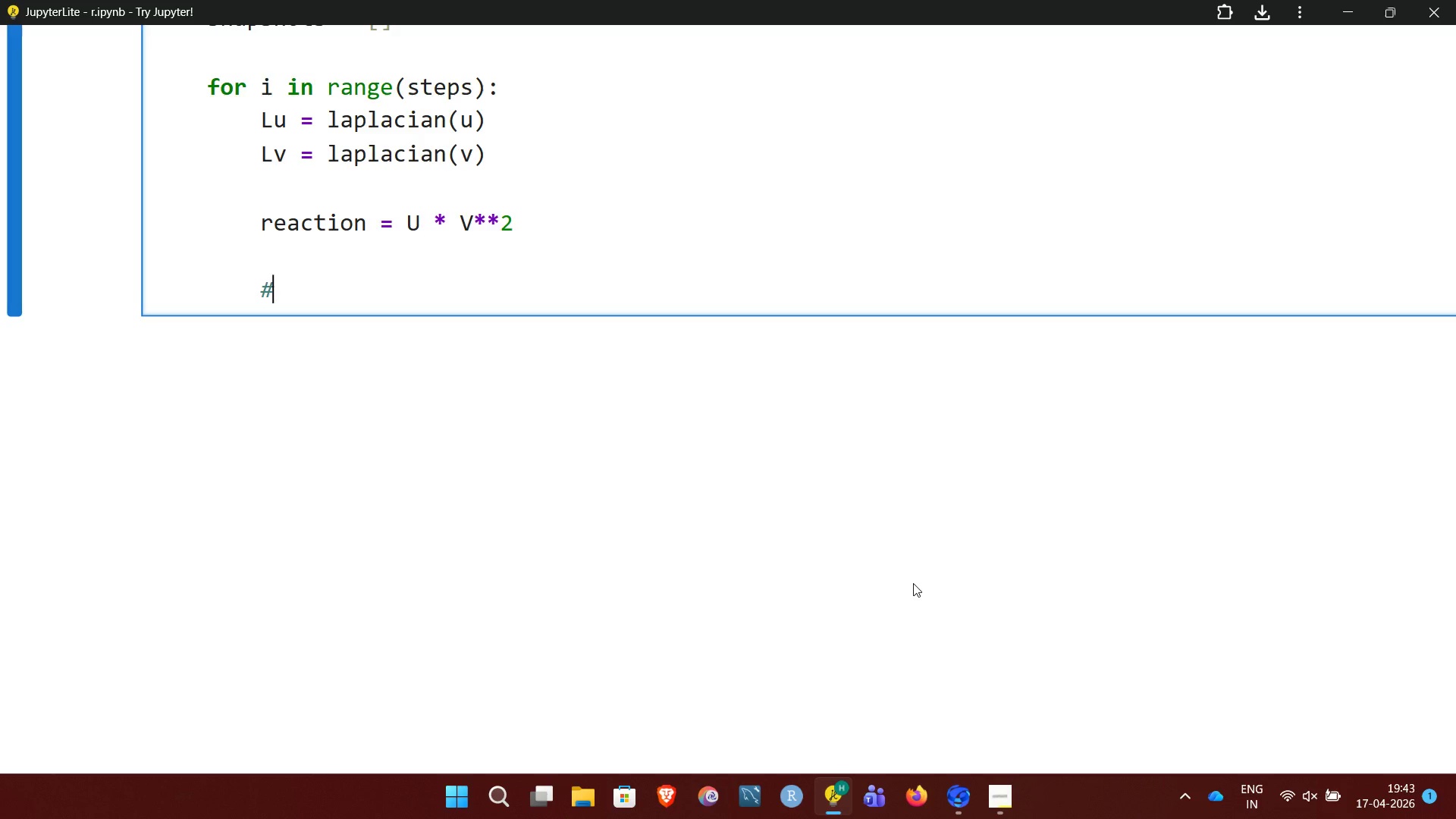 
key(Space)
 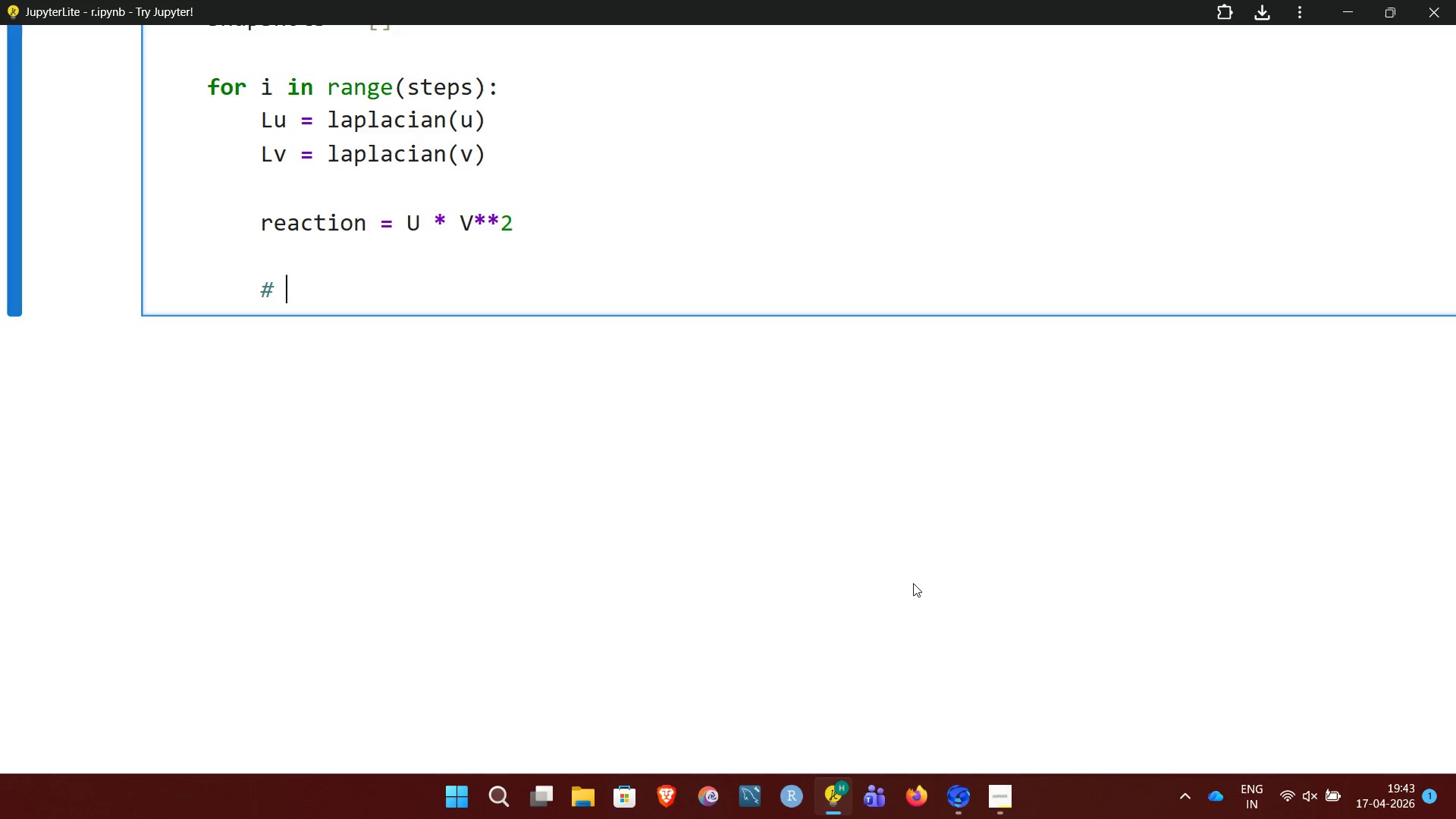 
type(up)
 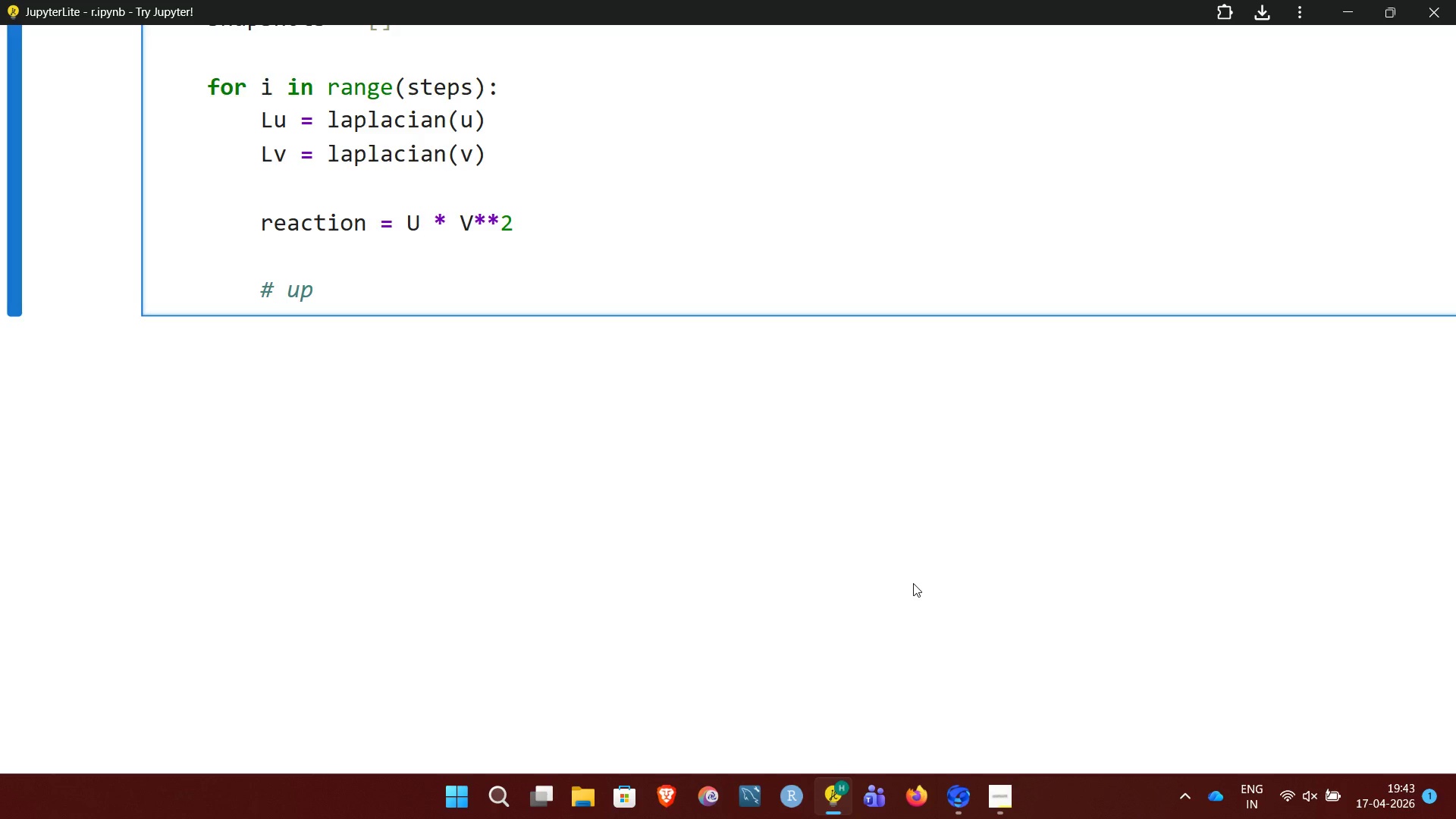 
wait(6.28)
 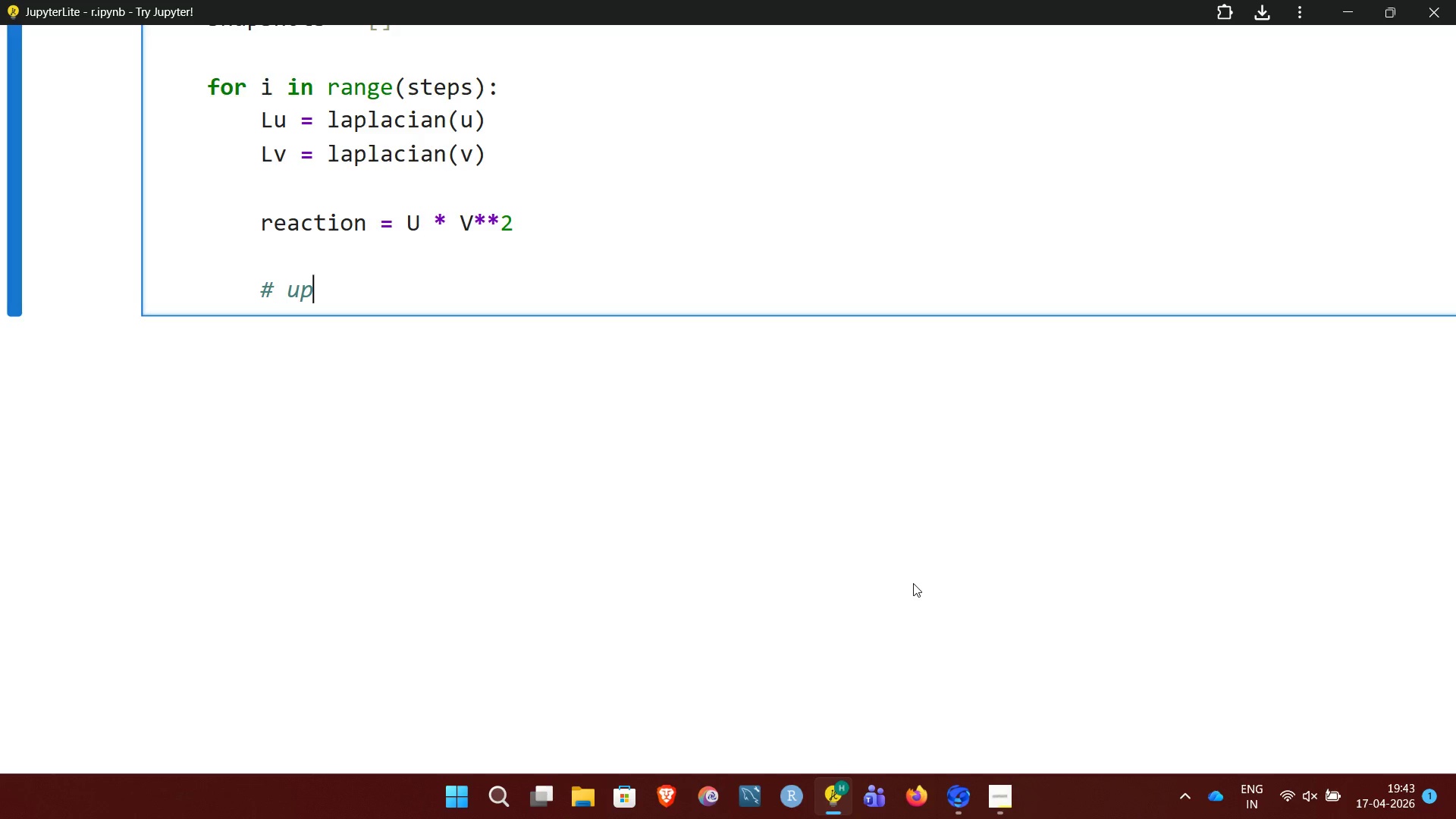 
type(date)
 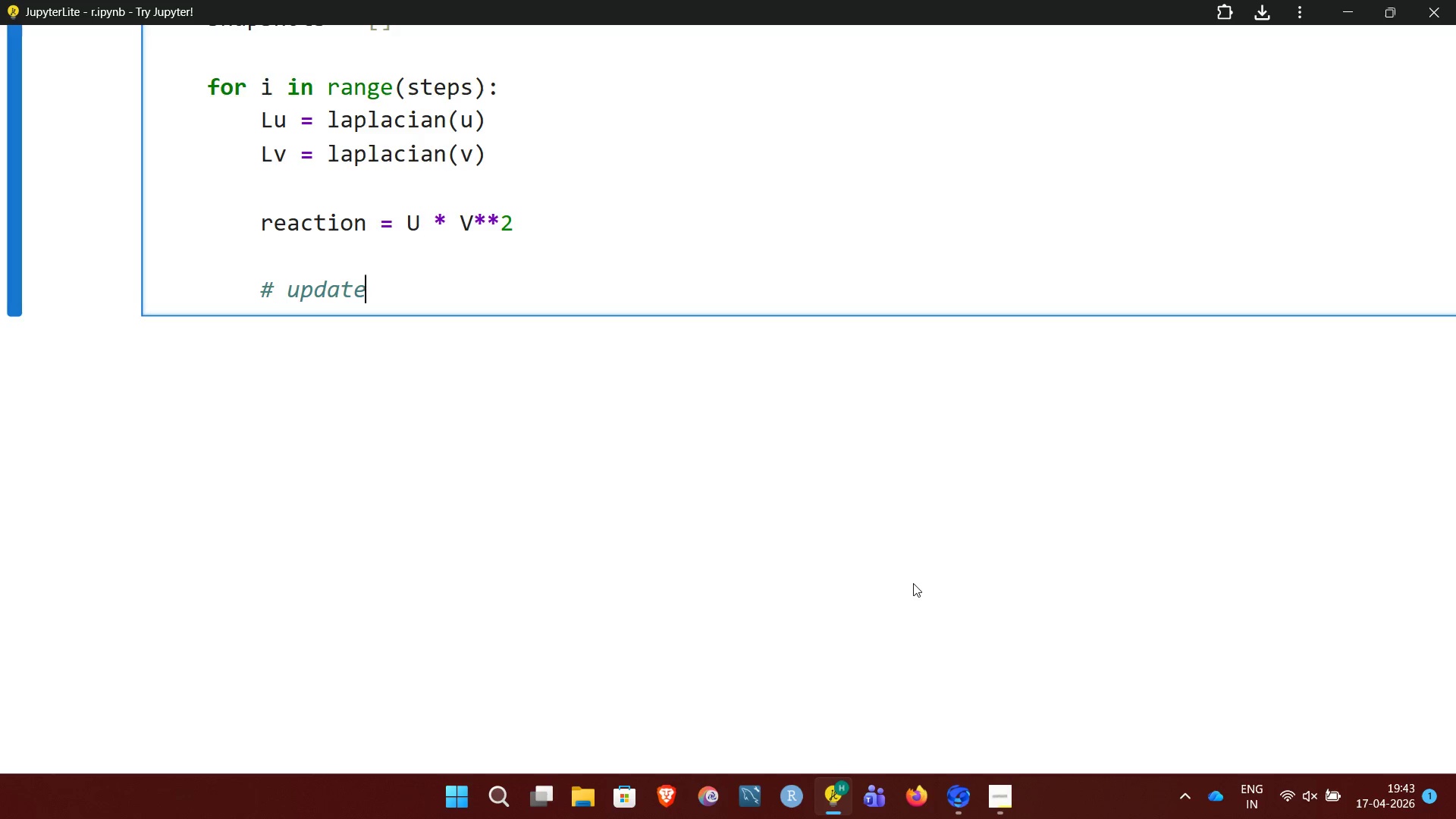 
wait(18.5)
 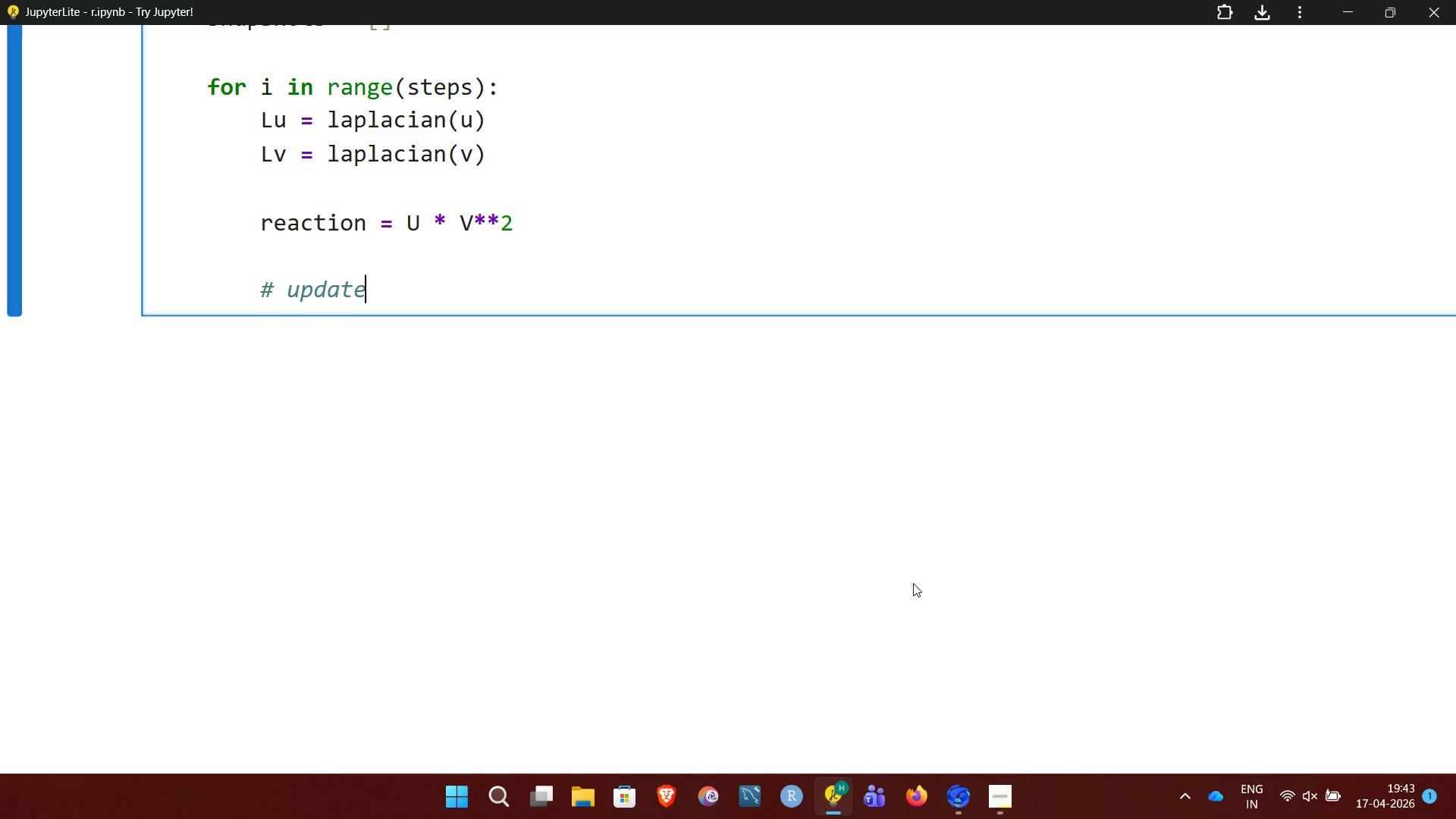 
type( equations)
 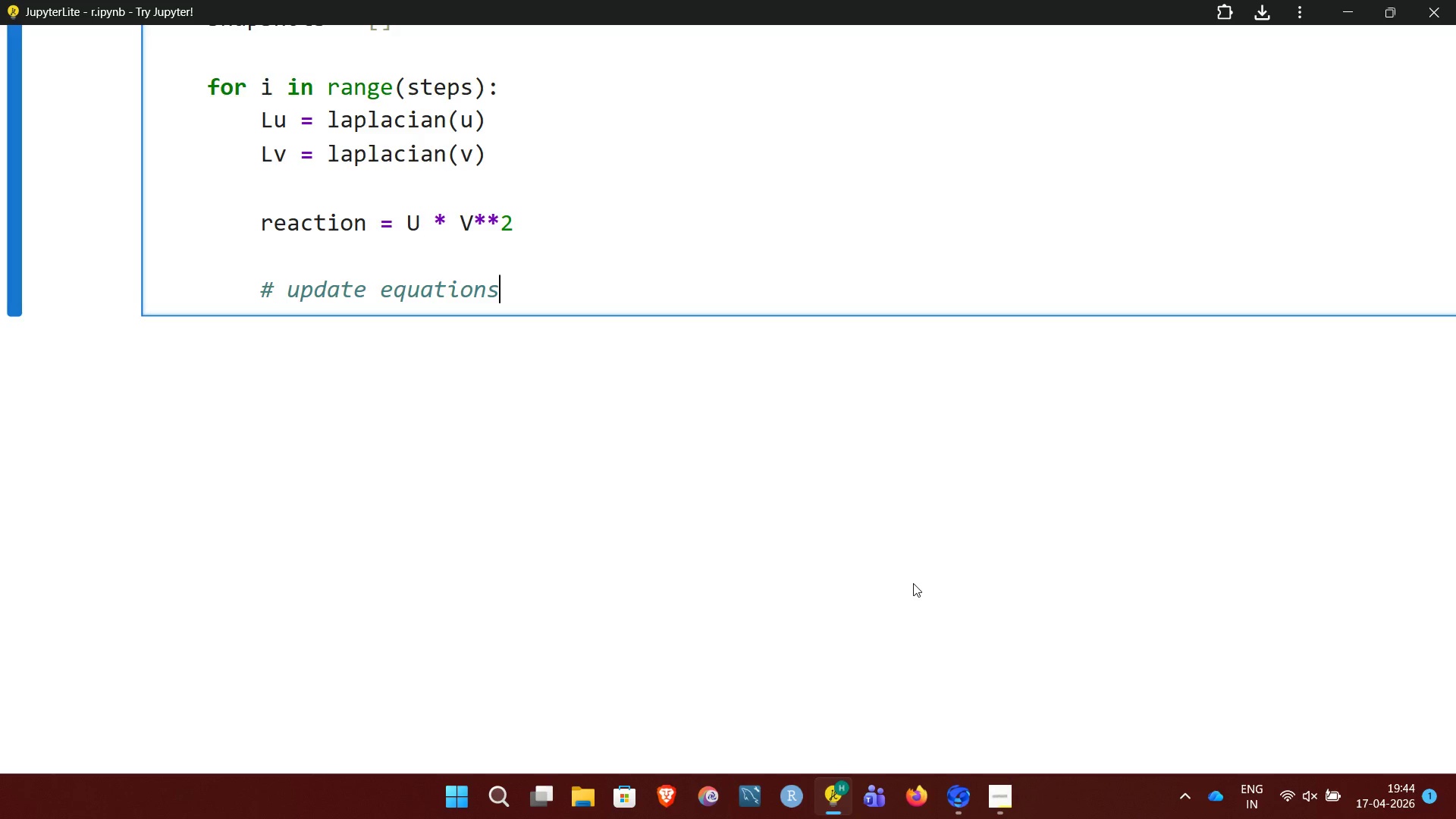 
wait(38.83)
 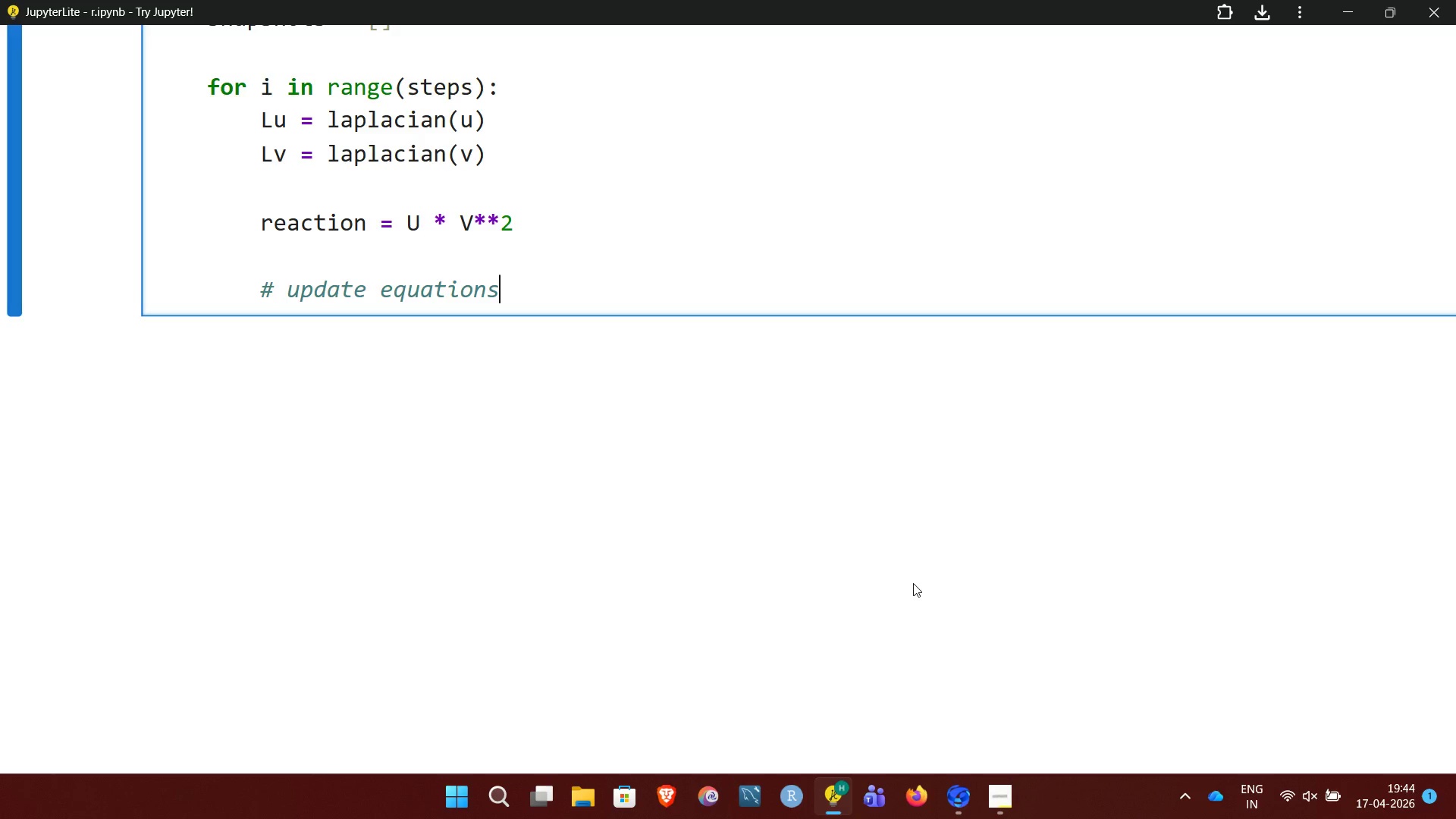 
key(Enter)
 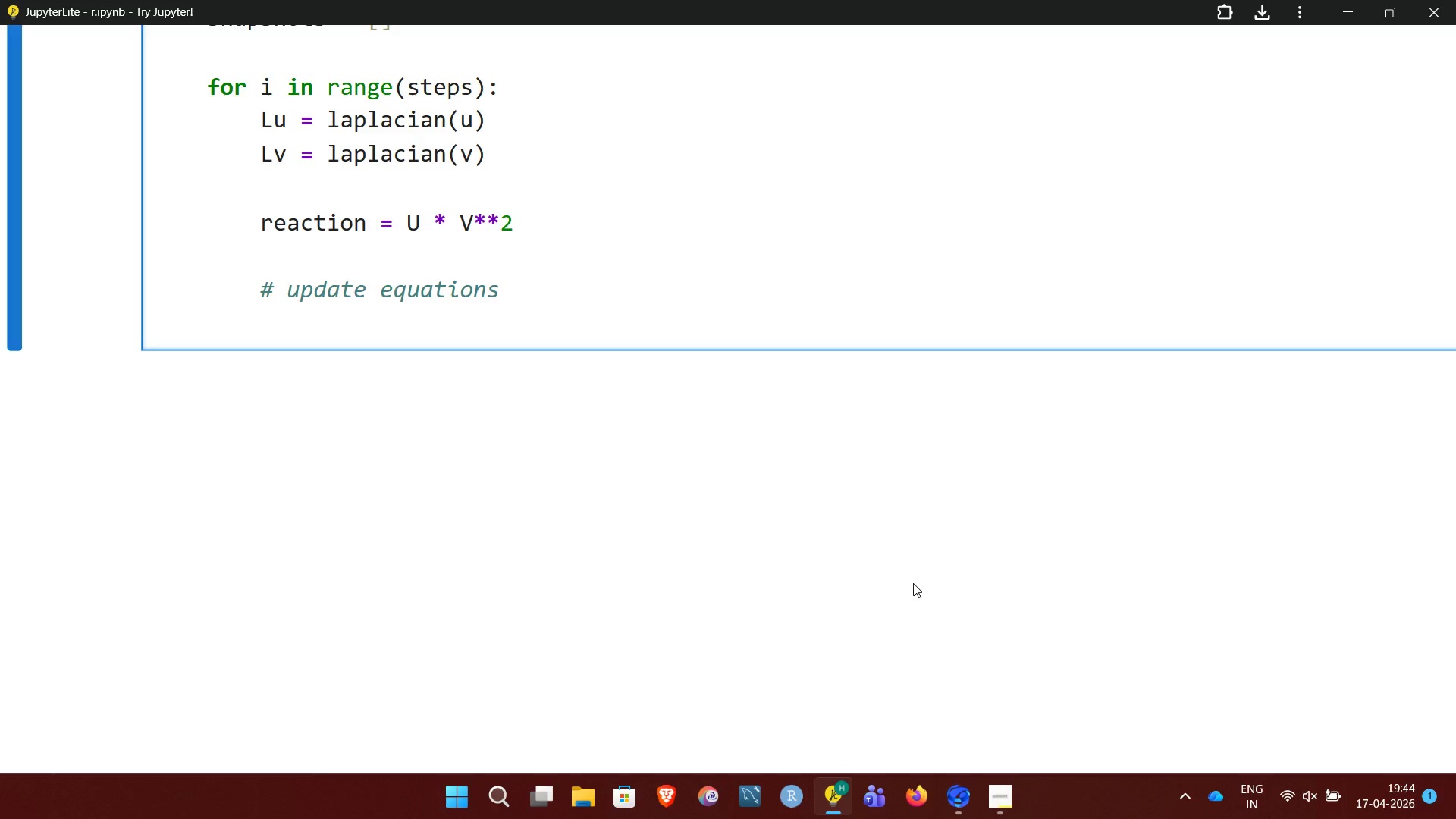 
wait(14.09)
 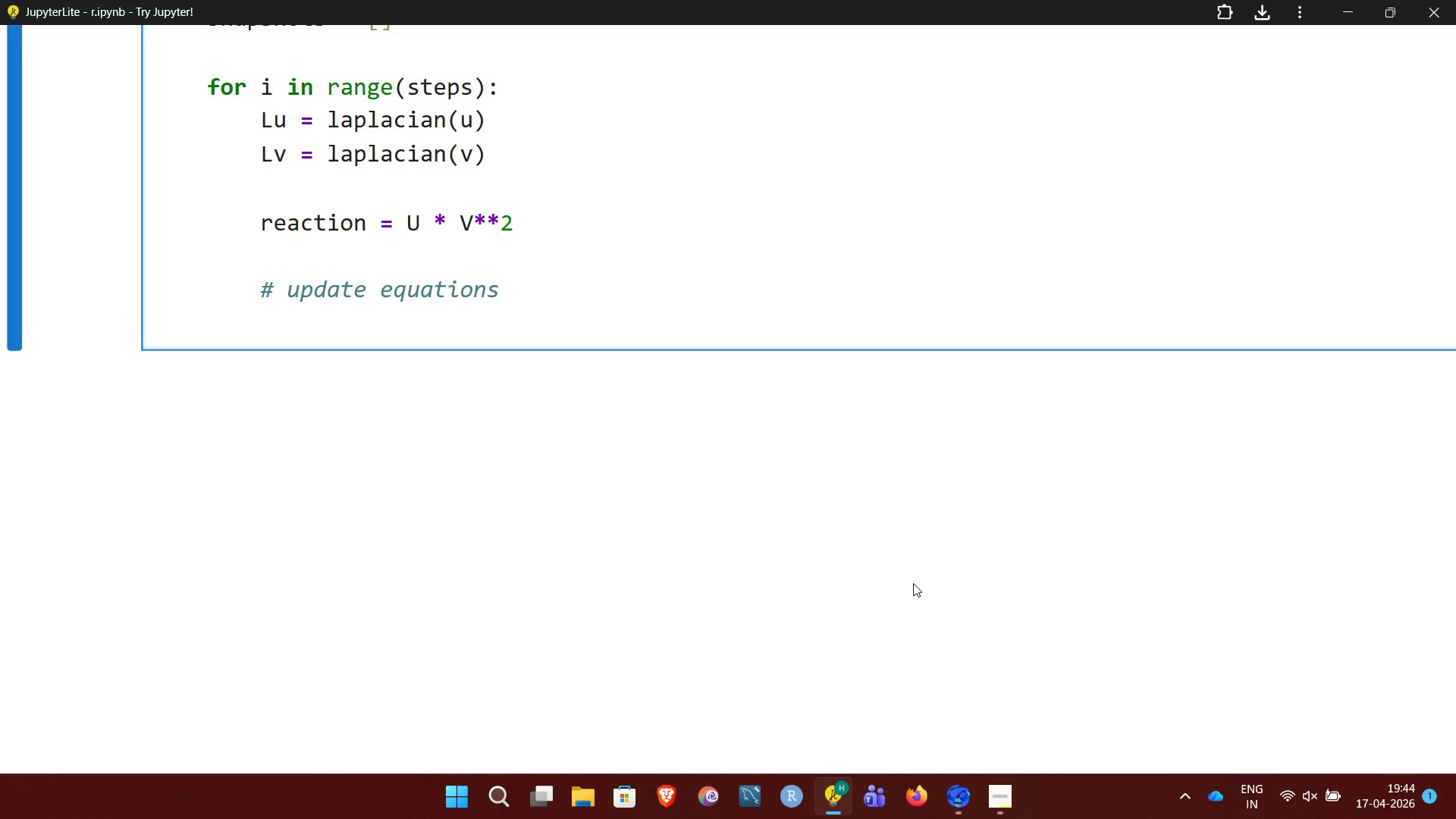 
key(U)
 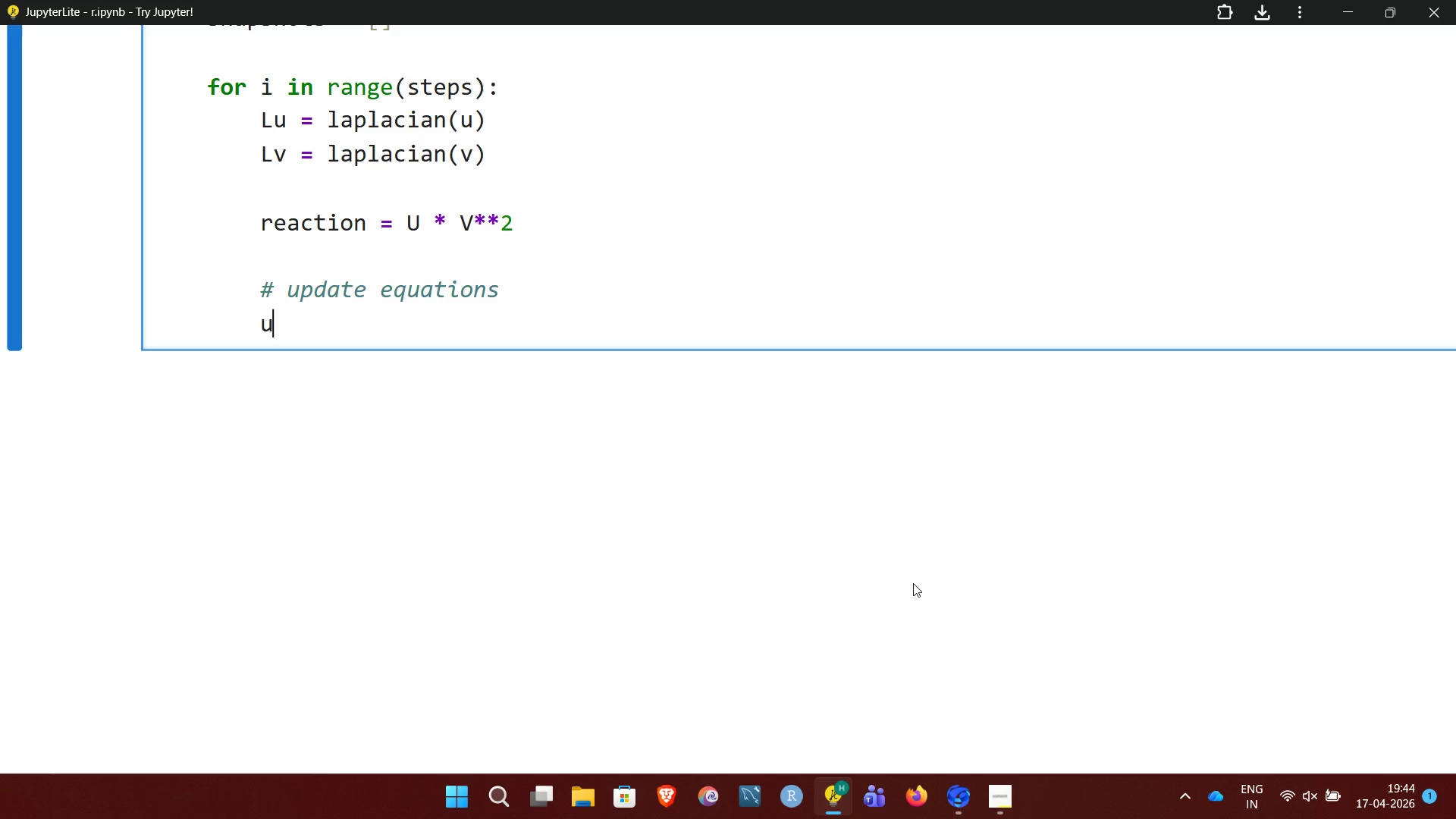 
wait(8.86)
 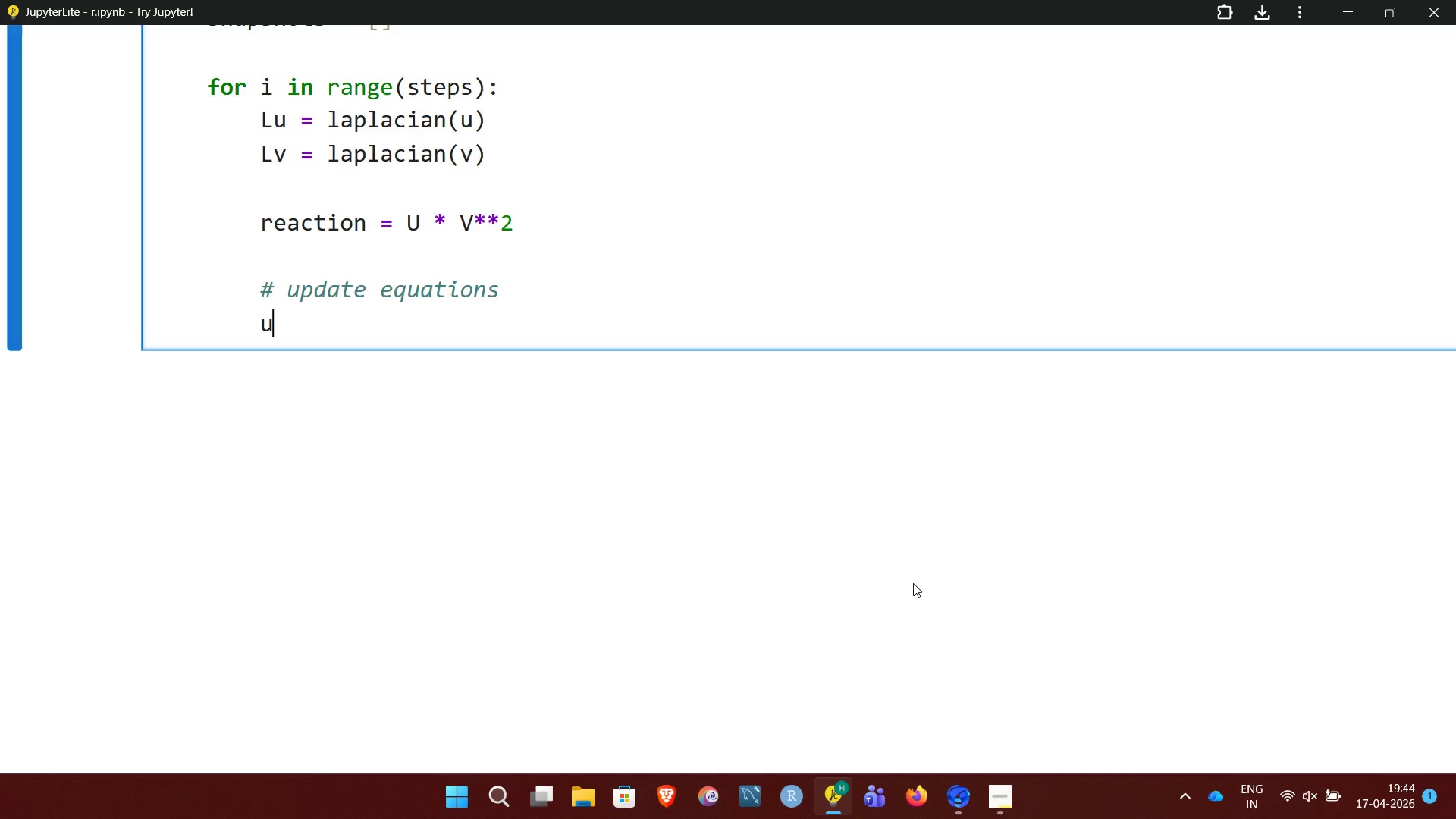 
key(Backspace)
 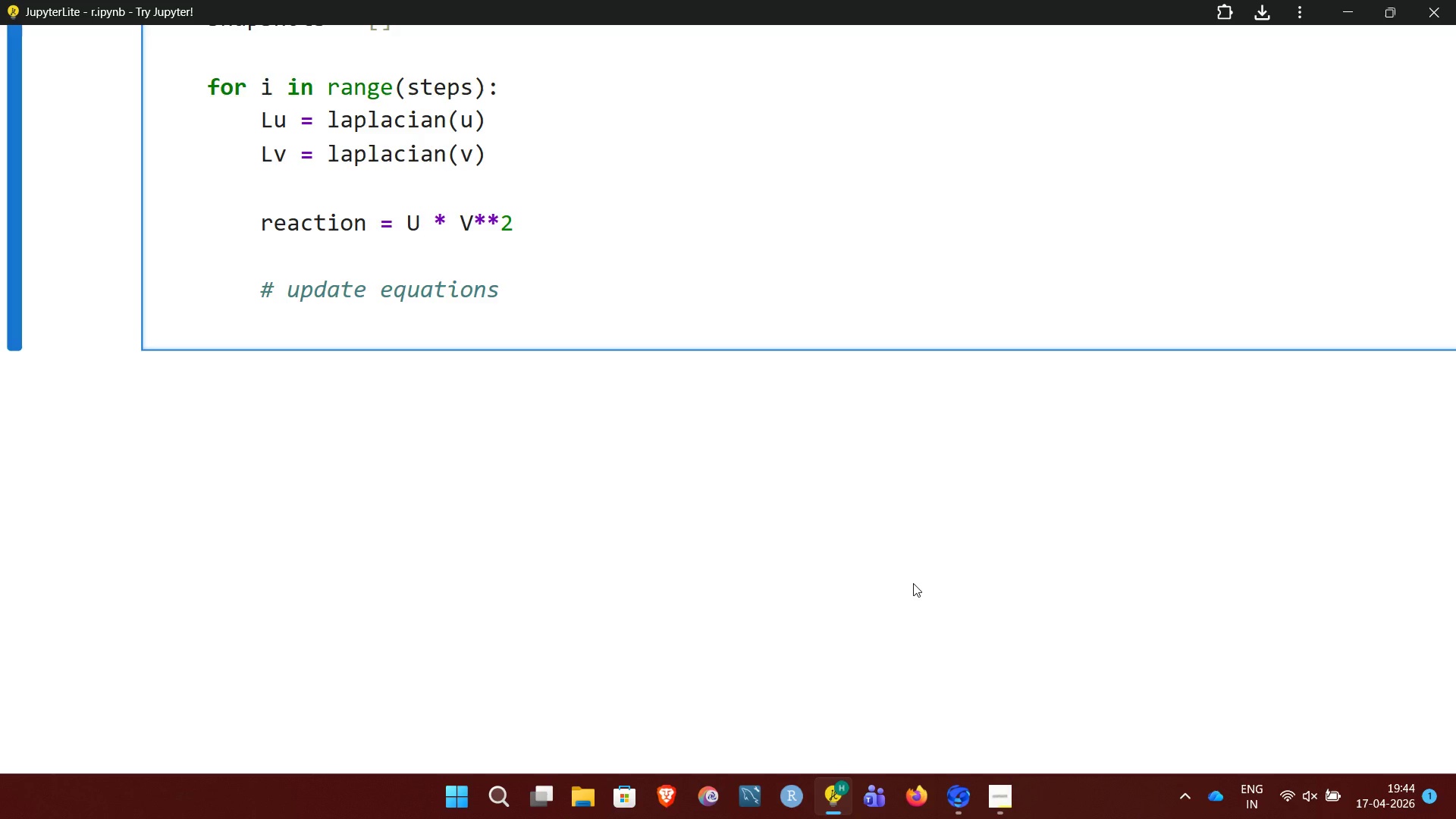 
key(U)
 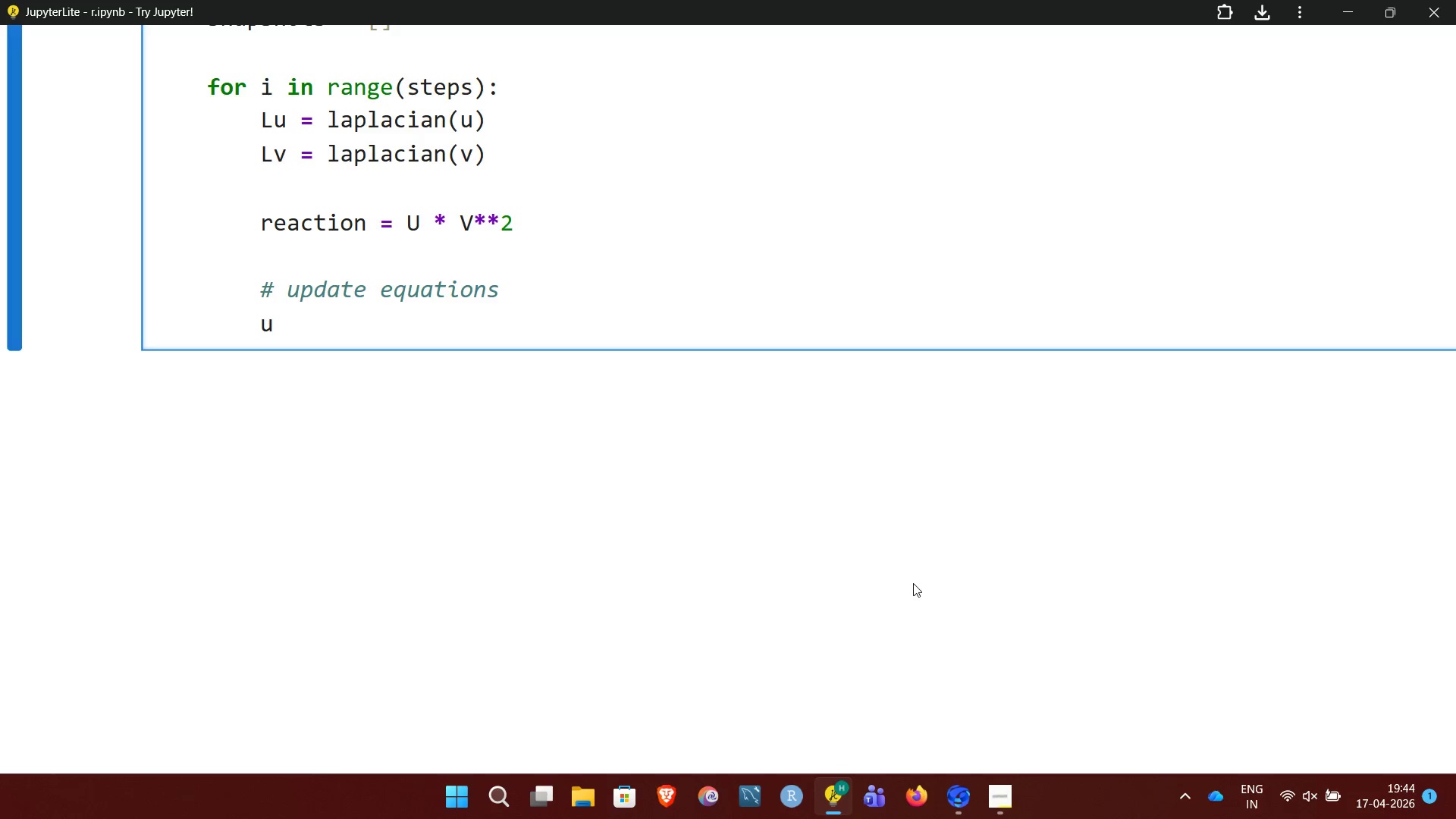 
key(Backspace)
 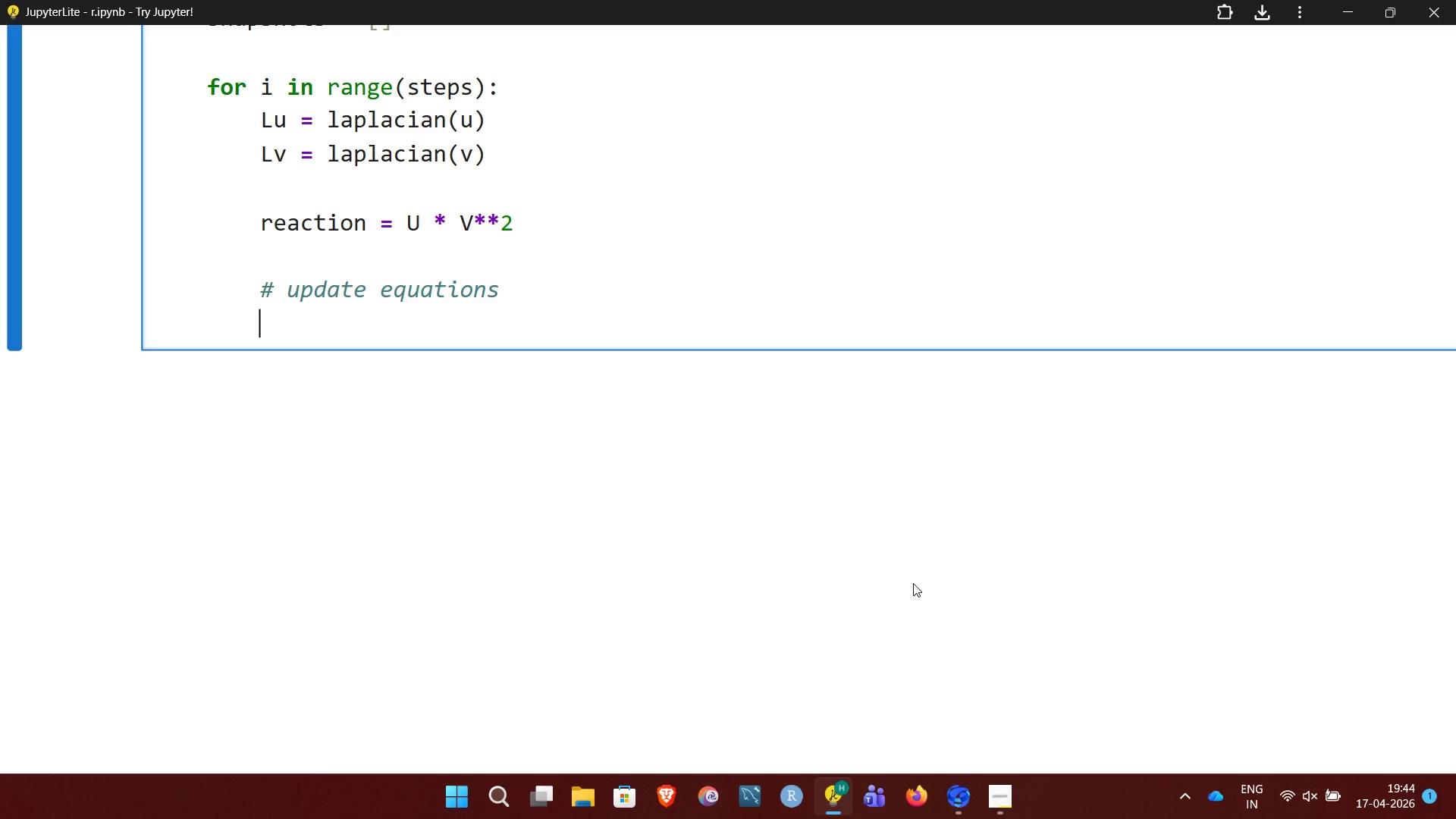 
key(CapsLock)
 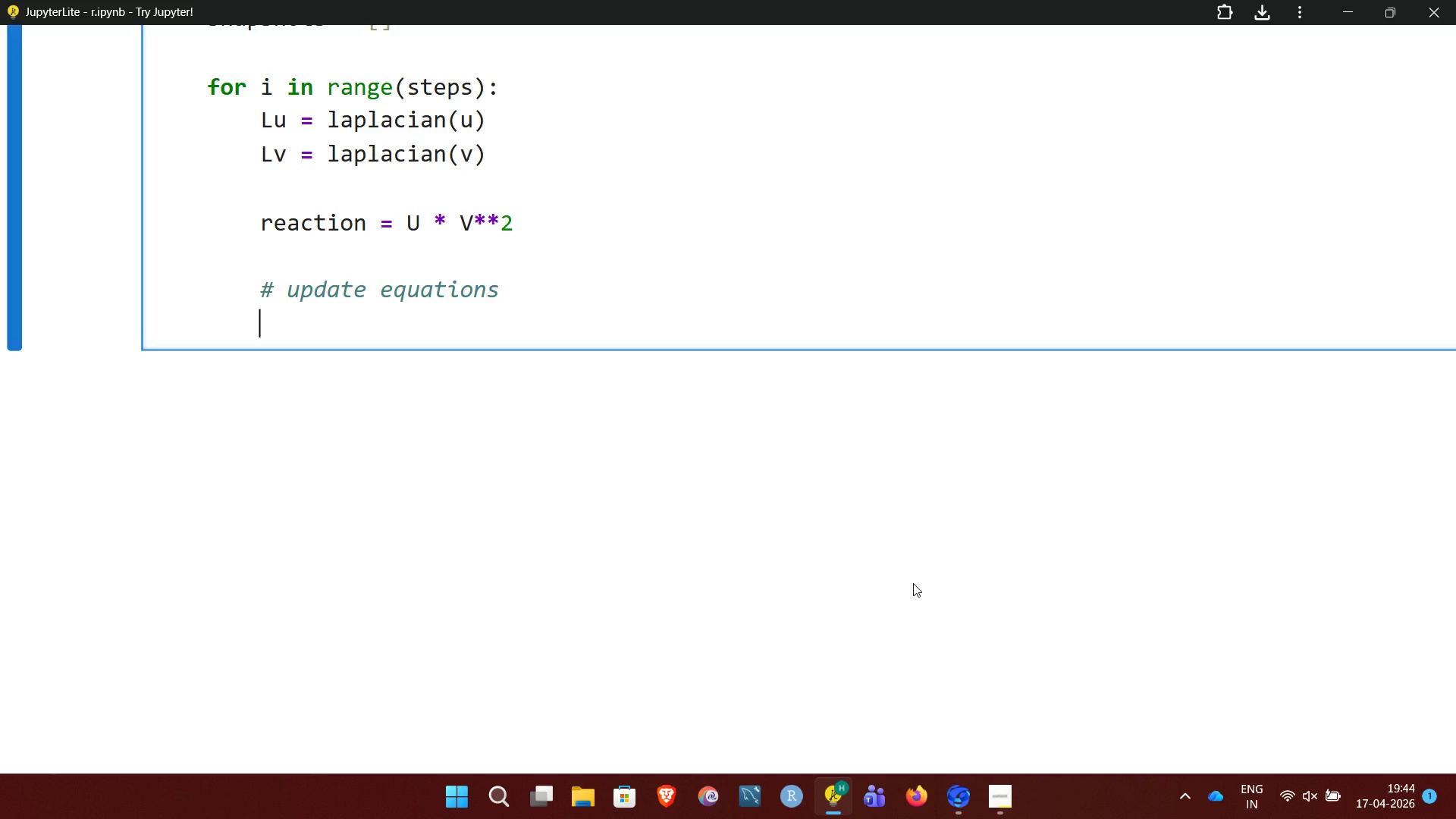 
wait(5.91)
 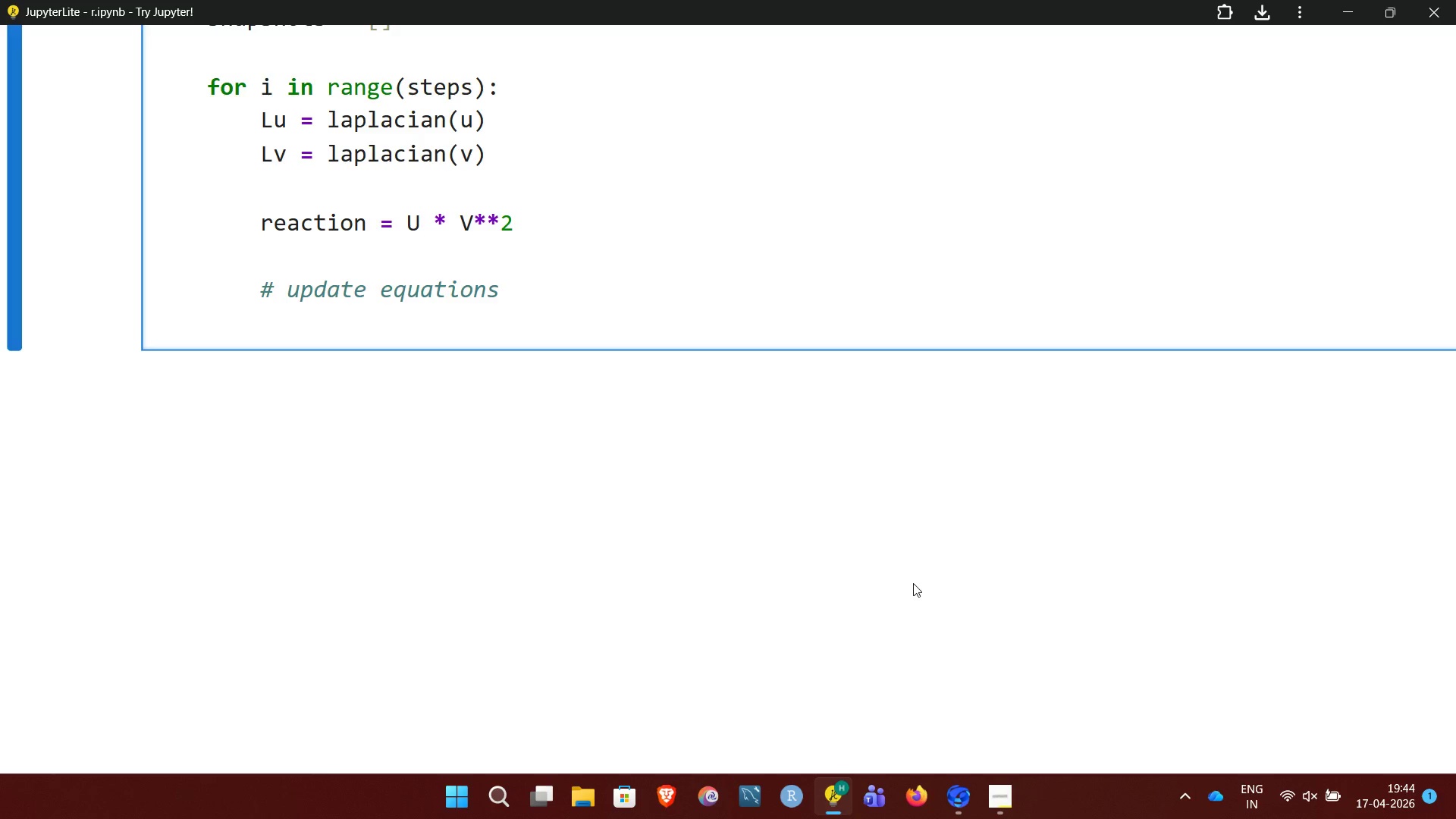 
key(U)
 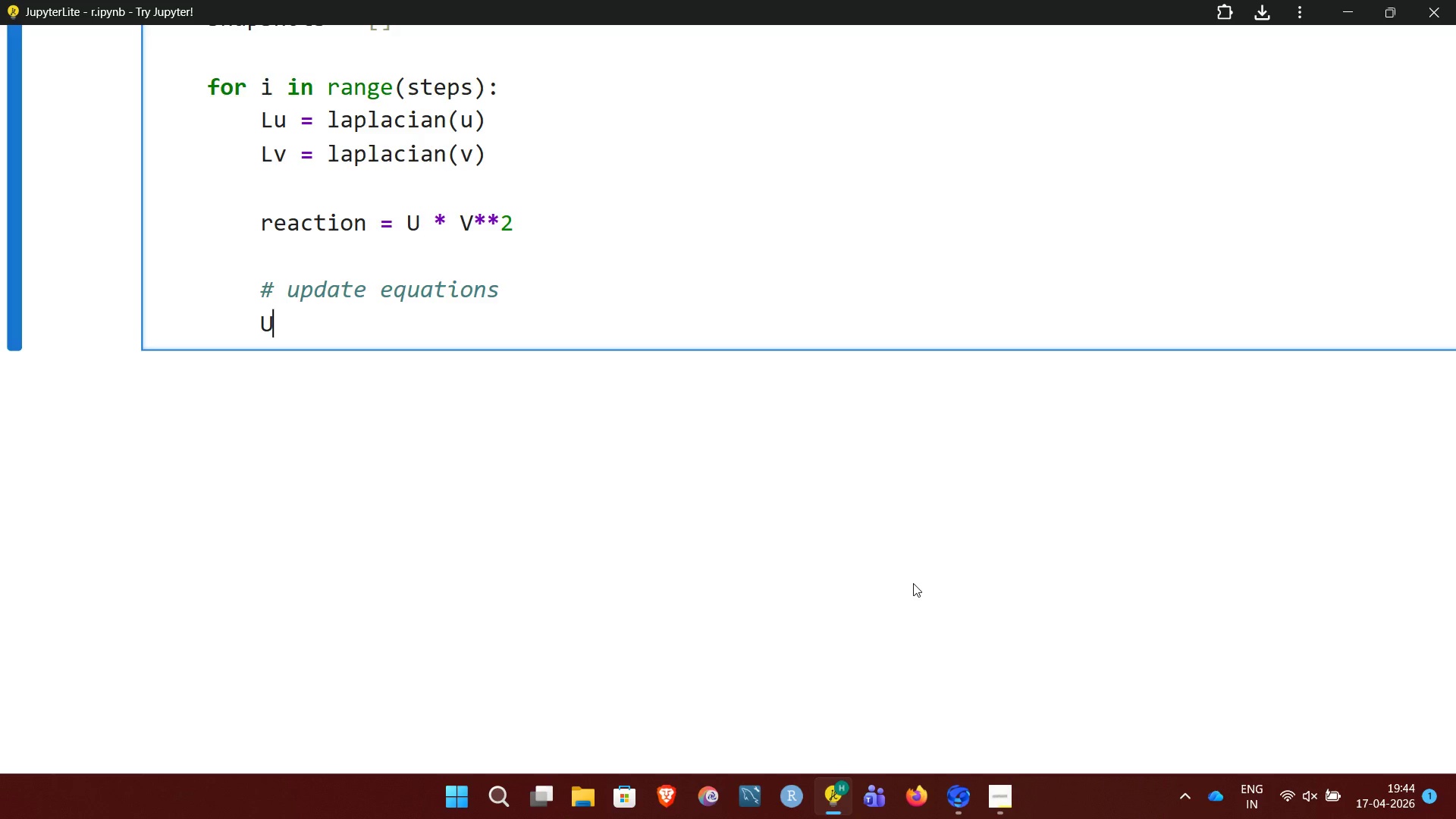 
key(Space)
 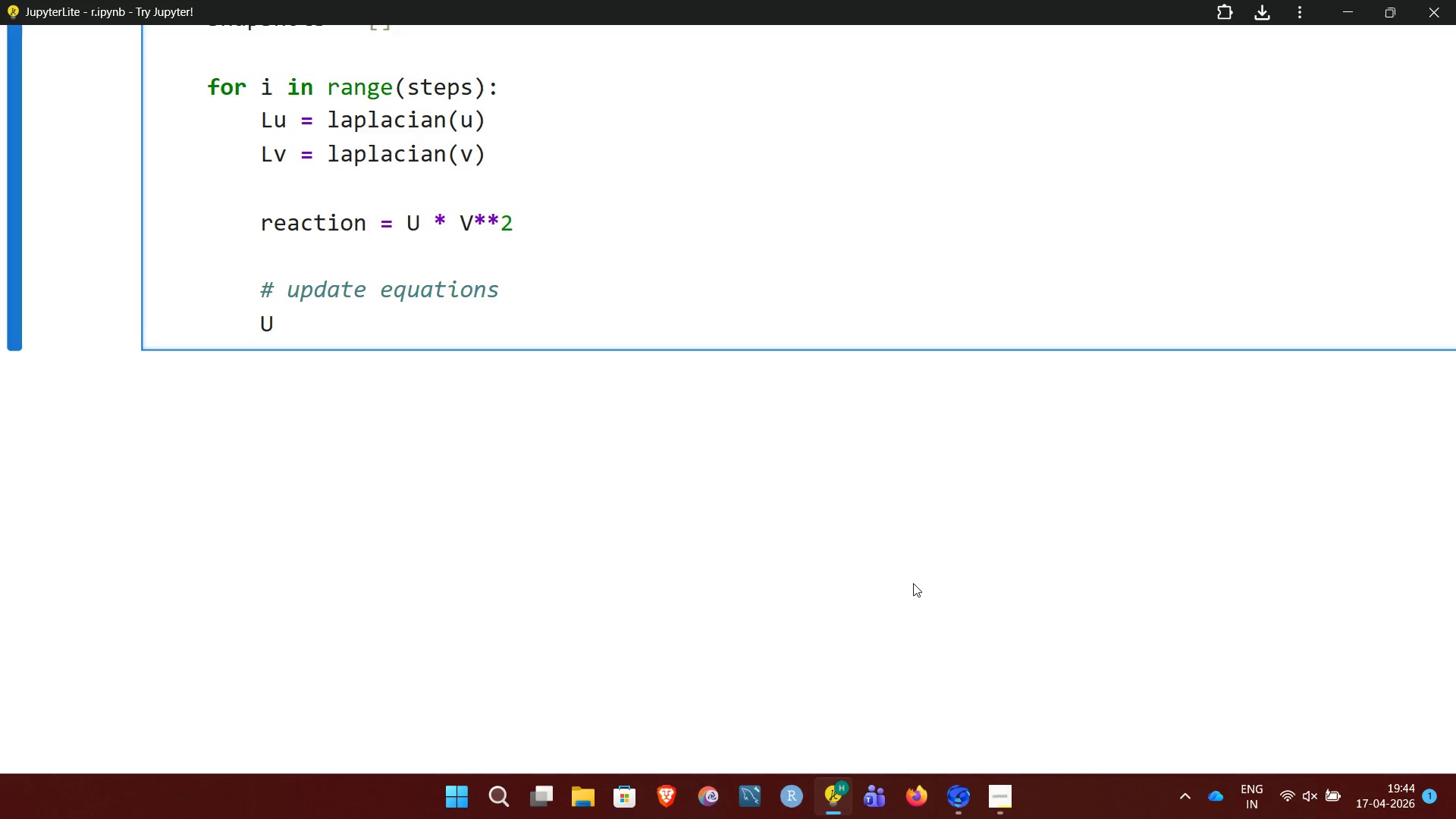 
key(Shift+Equal)
 